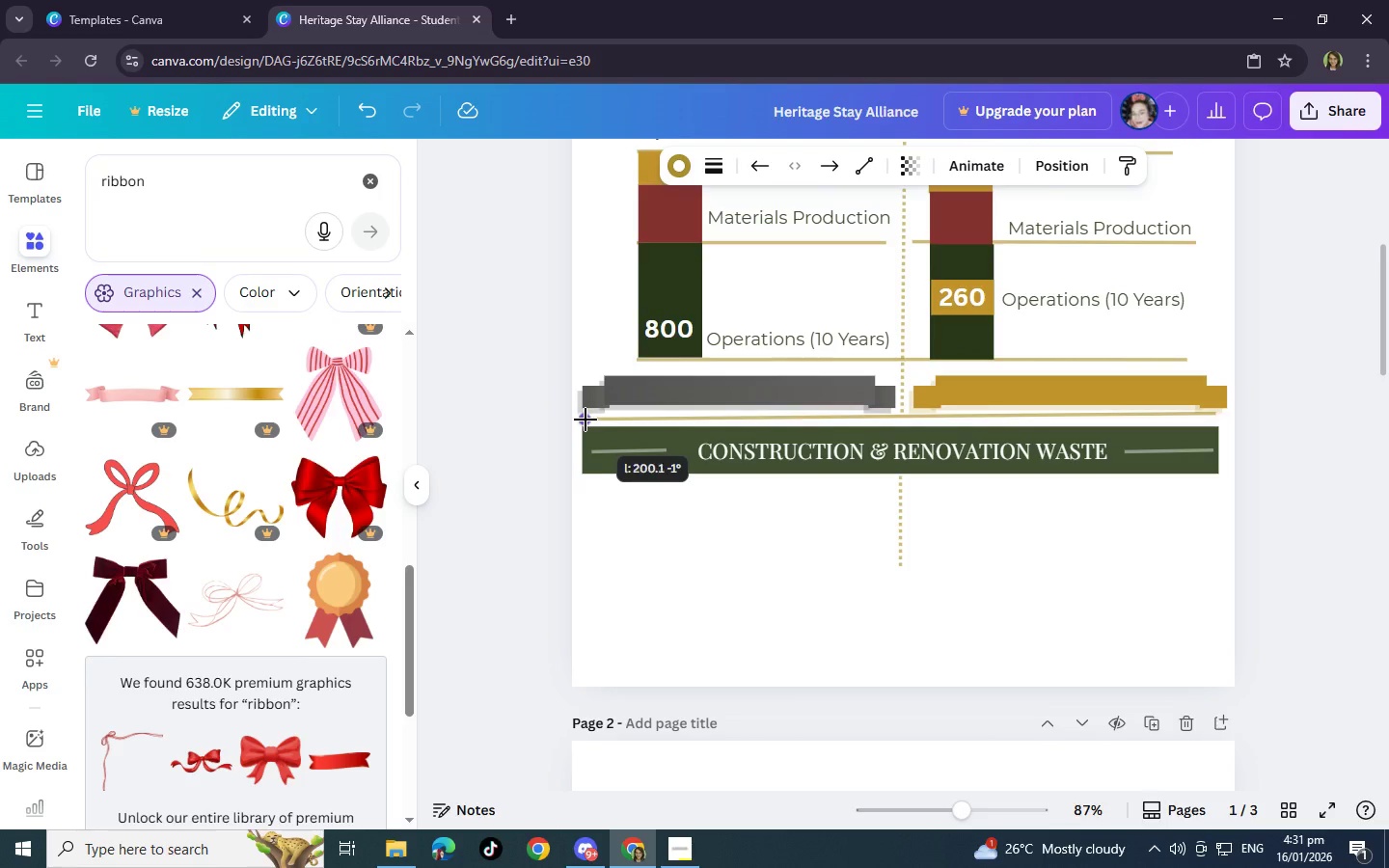 
hold_key(key=ControlLeft, duration=1.53)
 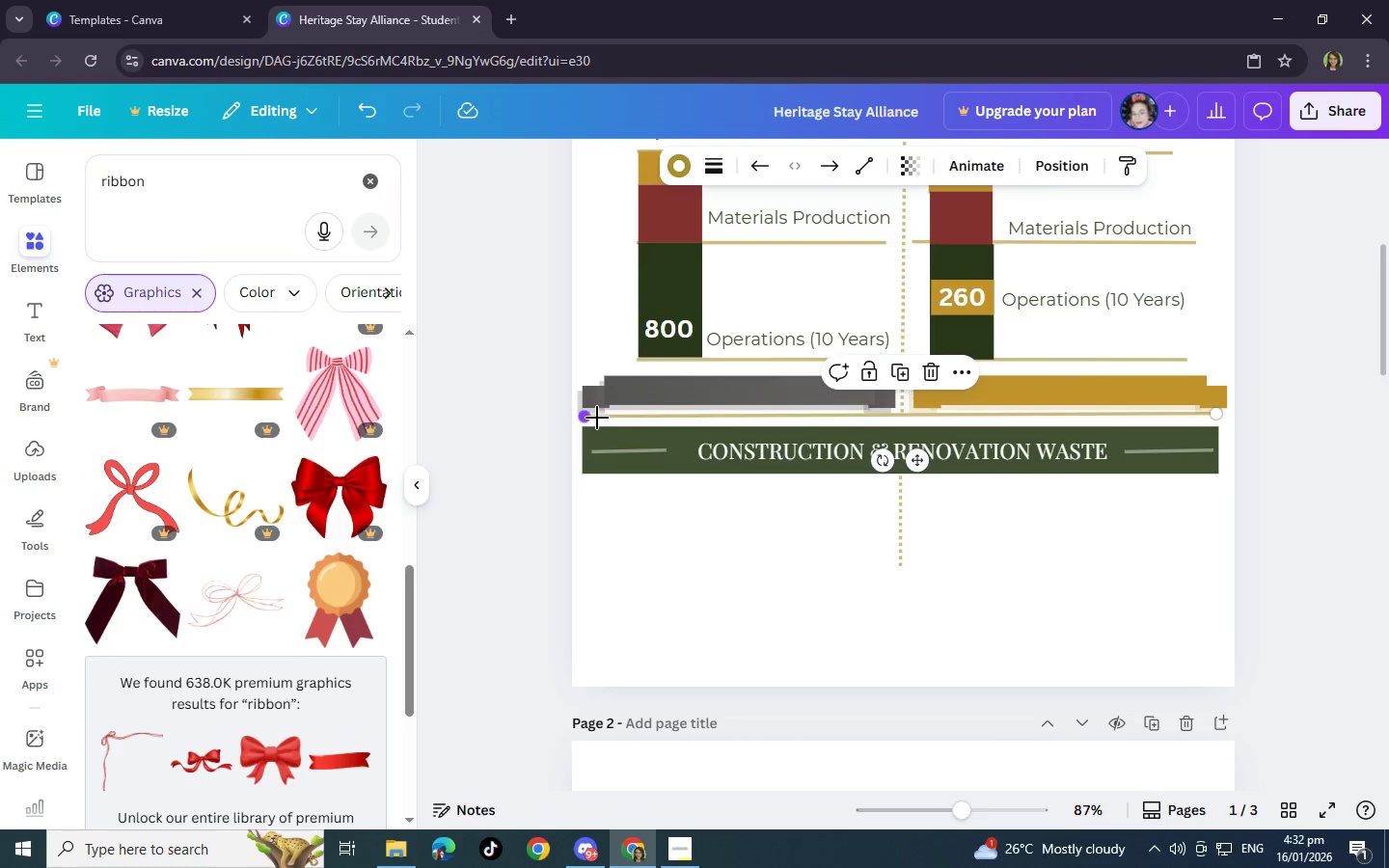 
hold_key(key=ControlLeft, duration=0.52)
 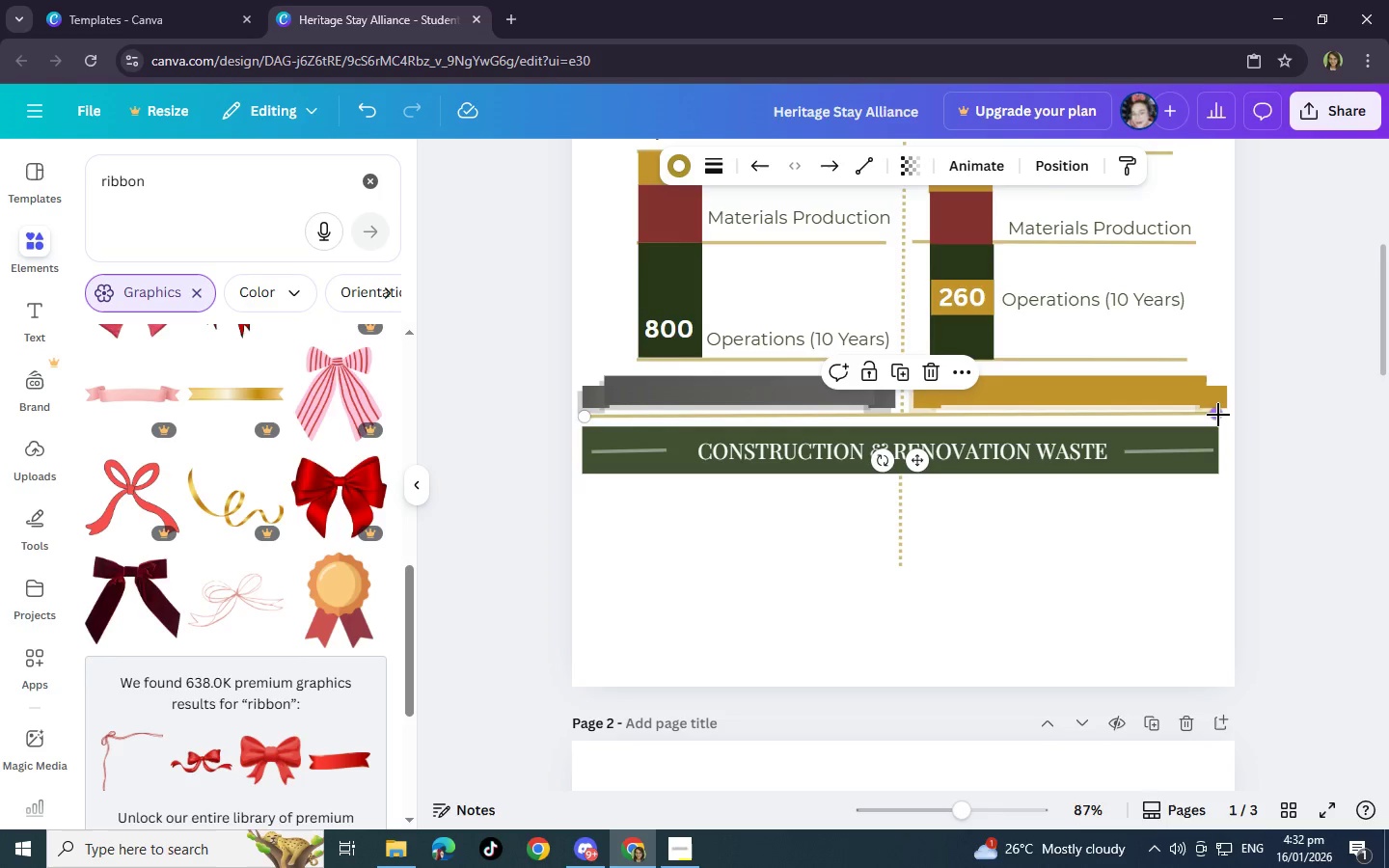 
hold_key(key=ControlLeft, duration=1.55)
left_click_drag(start_coordinate=[1218, 415], to_coordinate=[1216, 420])
 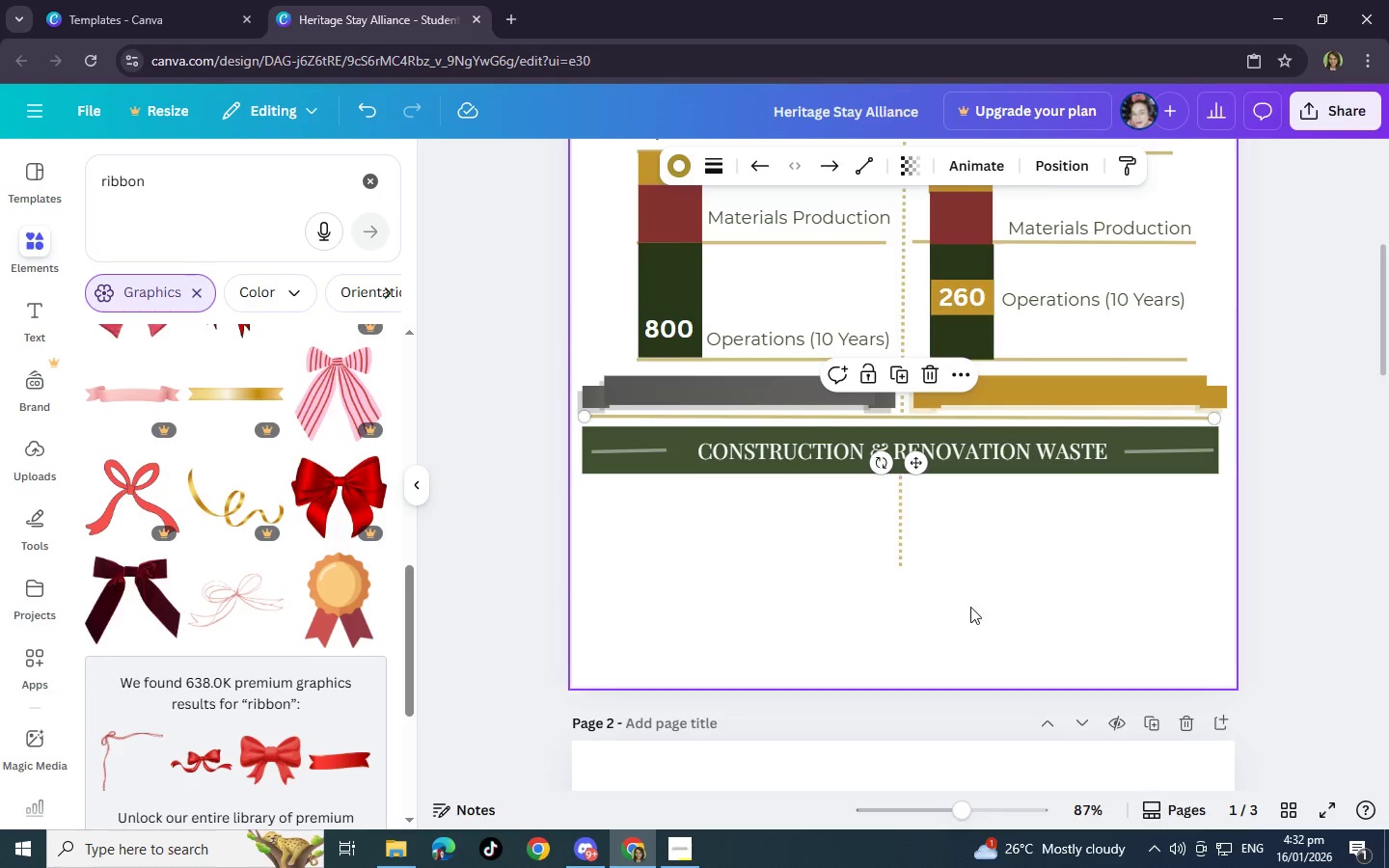 
hold_key(key=ControlLeft, duration=0.39)
 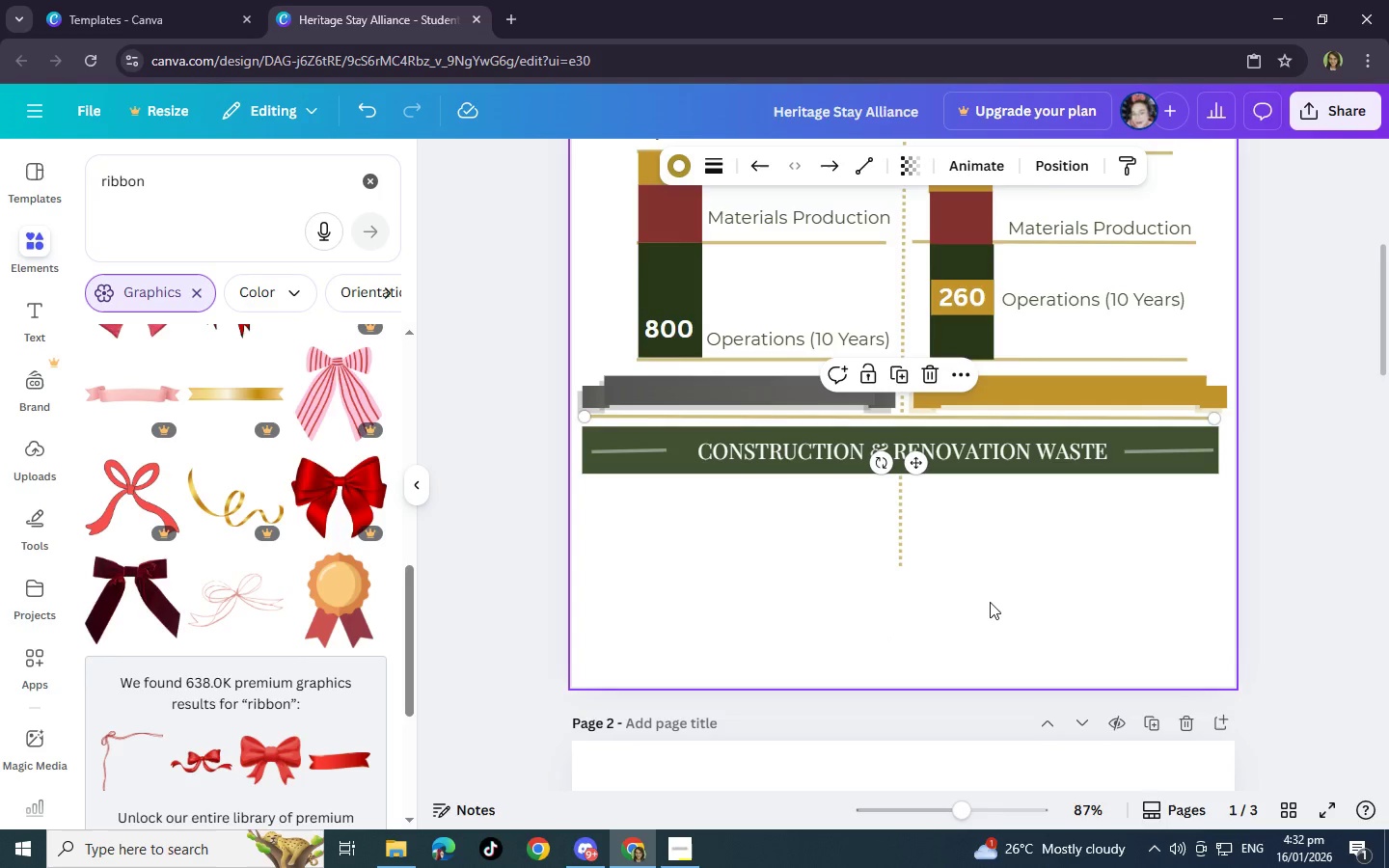 
left_click([990, 602])
 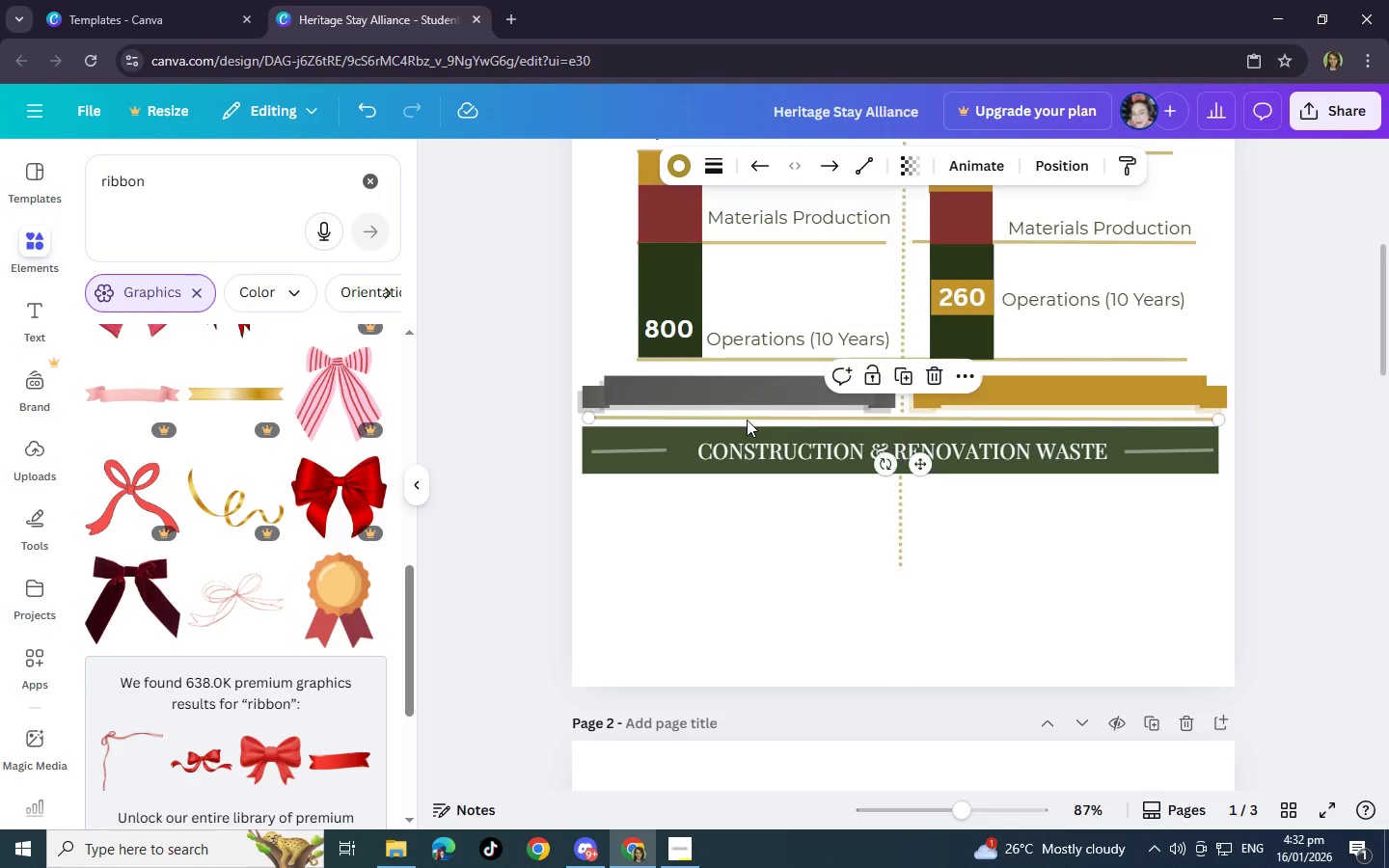 
left_click([935, 376])
 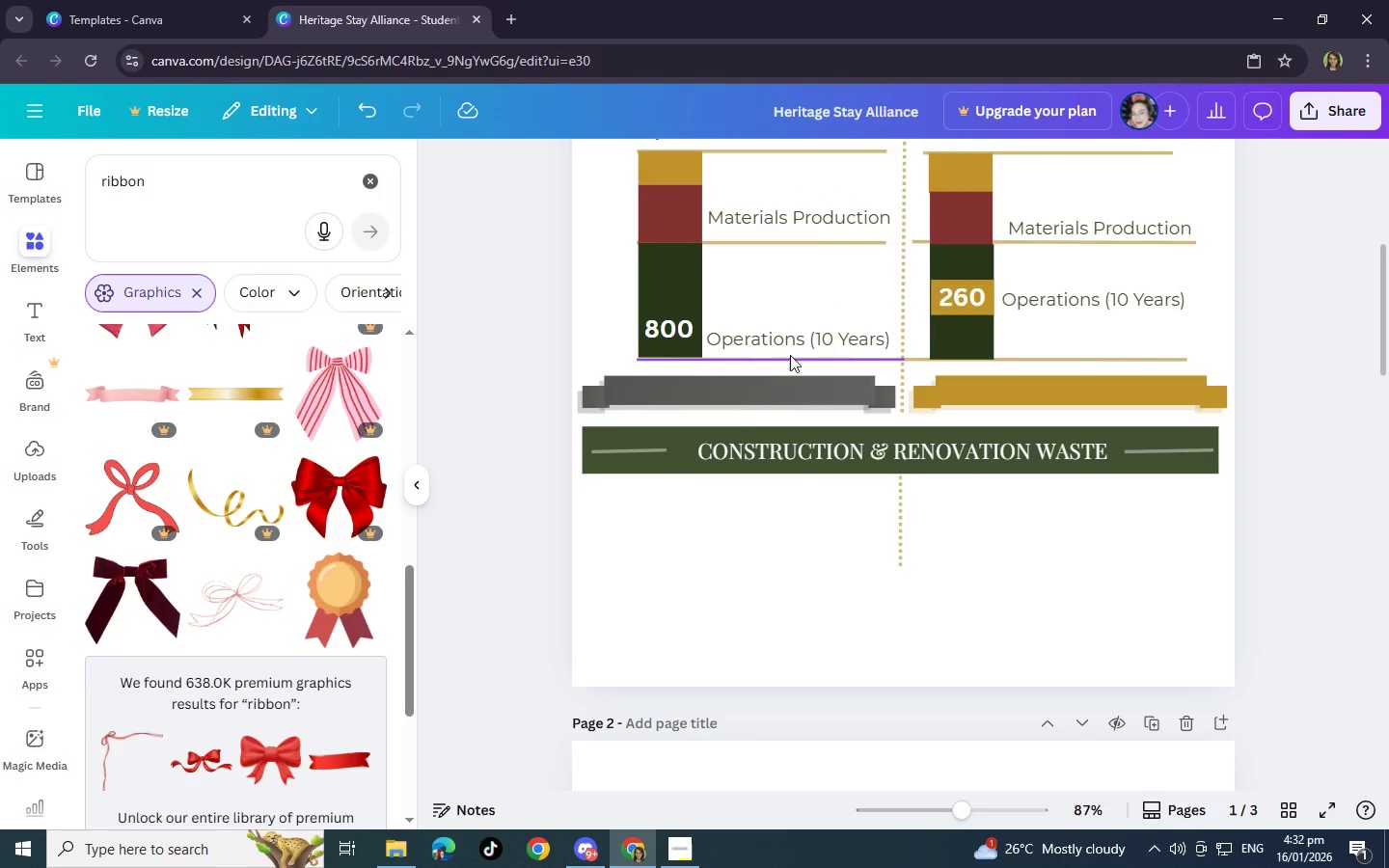 
left_click([792, 355])
 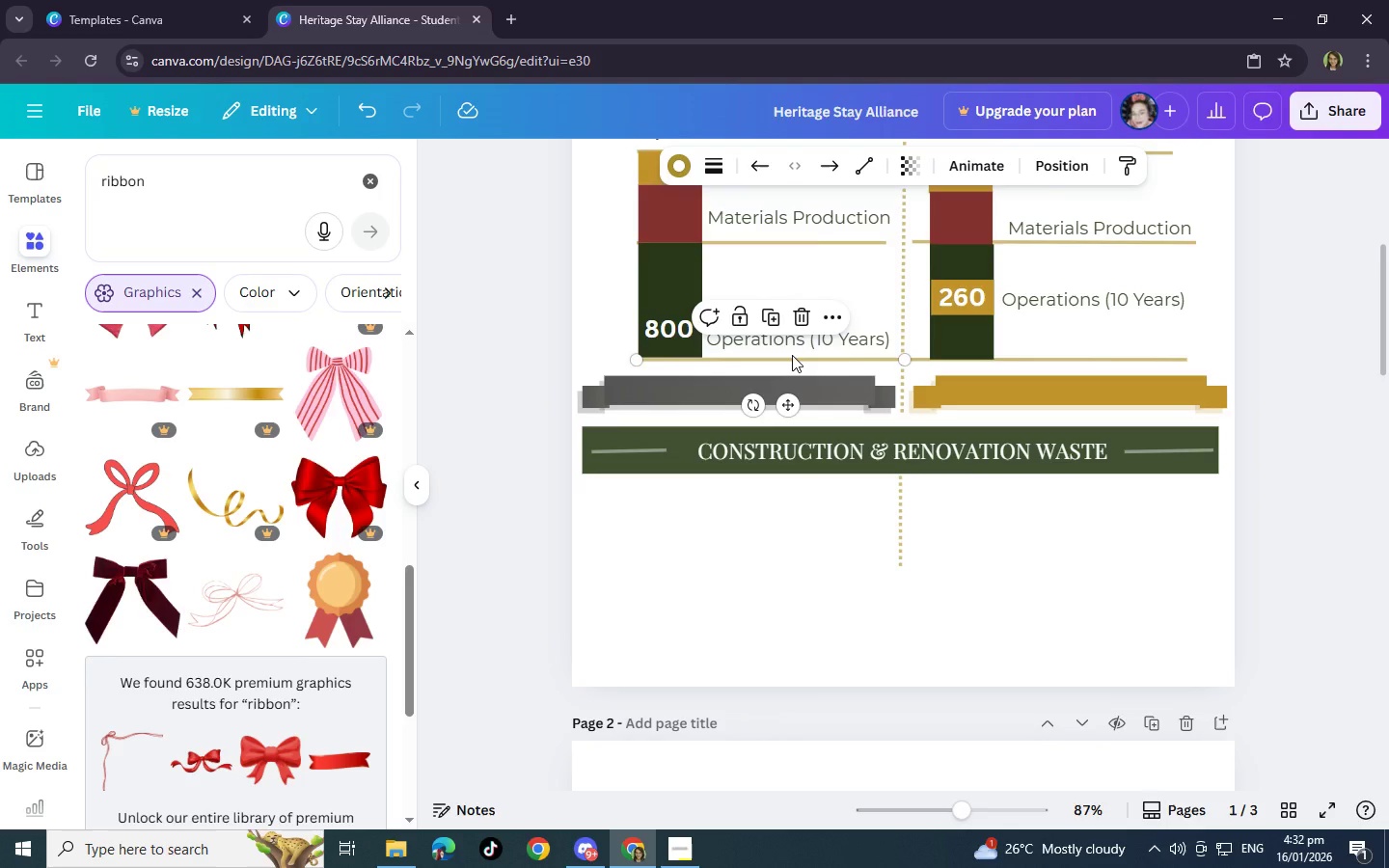 
key(Control+C)
 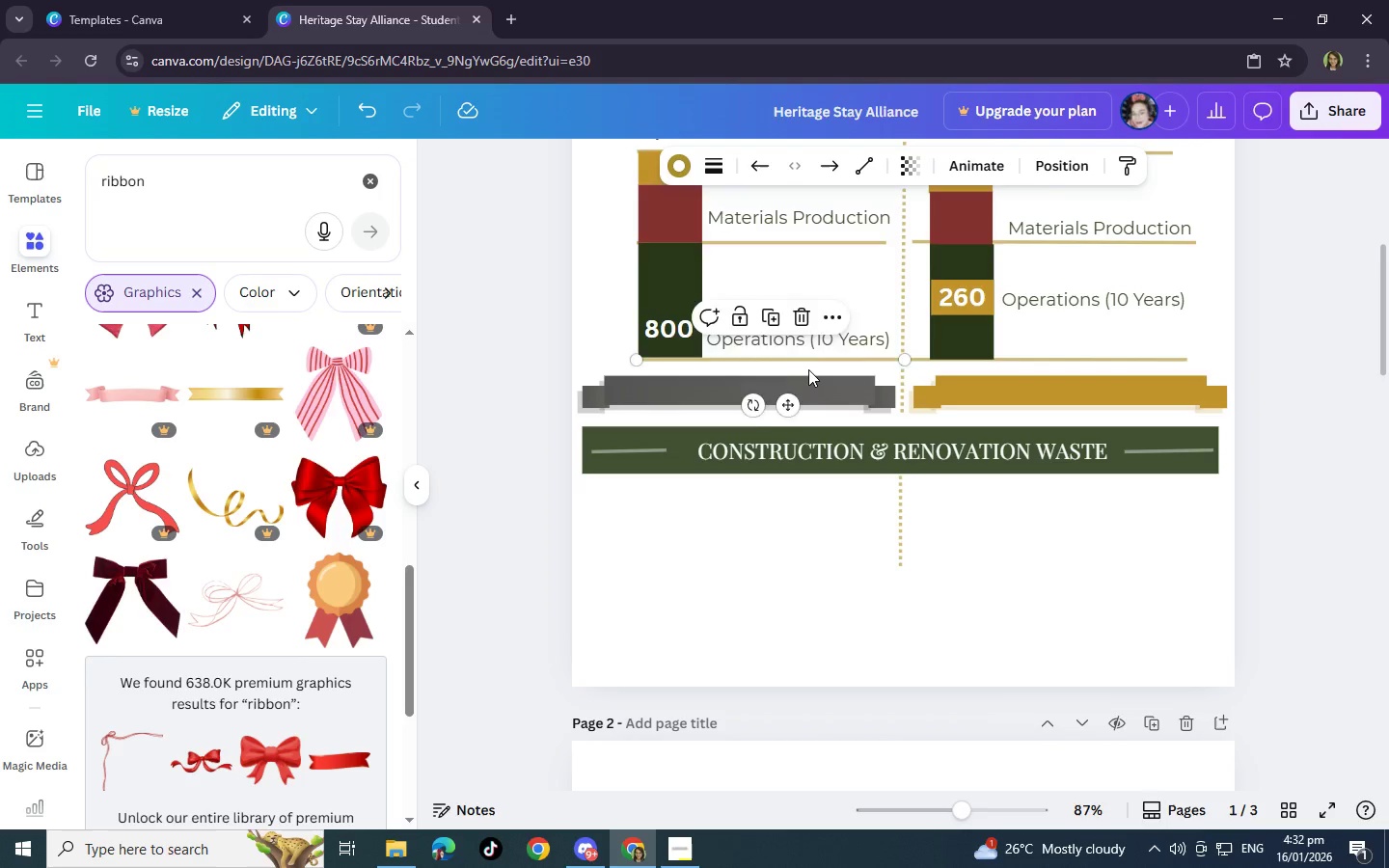 
key(Control+V)
 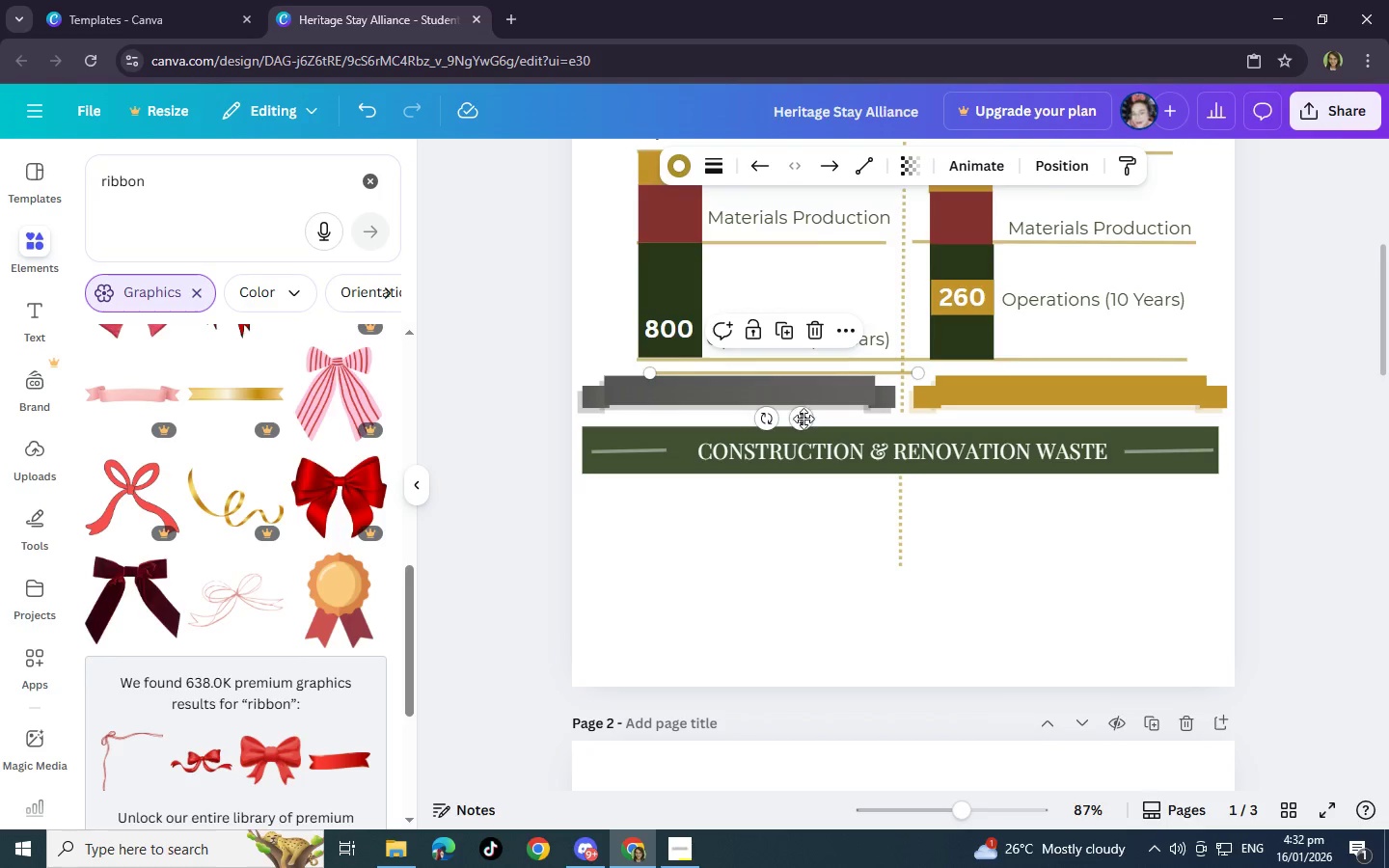 
hold_key(key=ControlLeft, duration=1.5)
left_click_drag(start_coordinate=[801, 420], to_coordinate=[734, 467])
 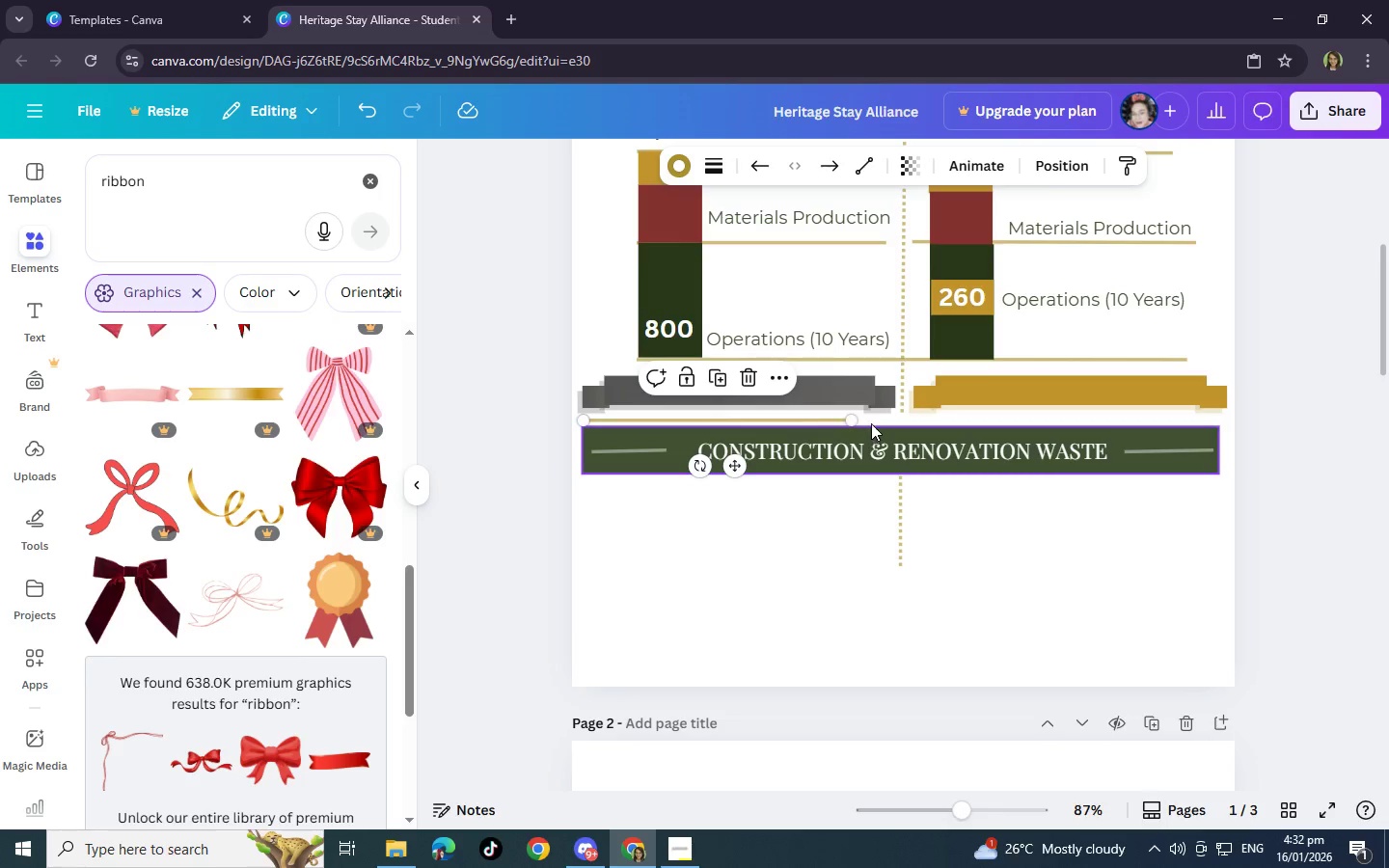 
hold_key(key=ControlLeft, duration=1.52)
left_click_drag(start_coordinate=[850, 418], to_coordinate=[1212, 417])
 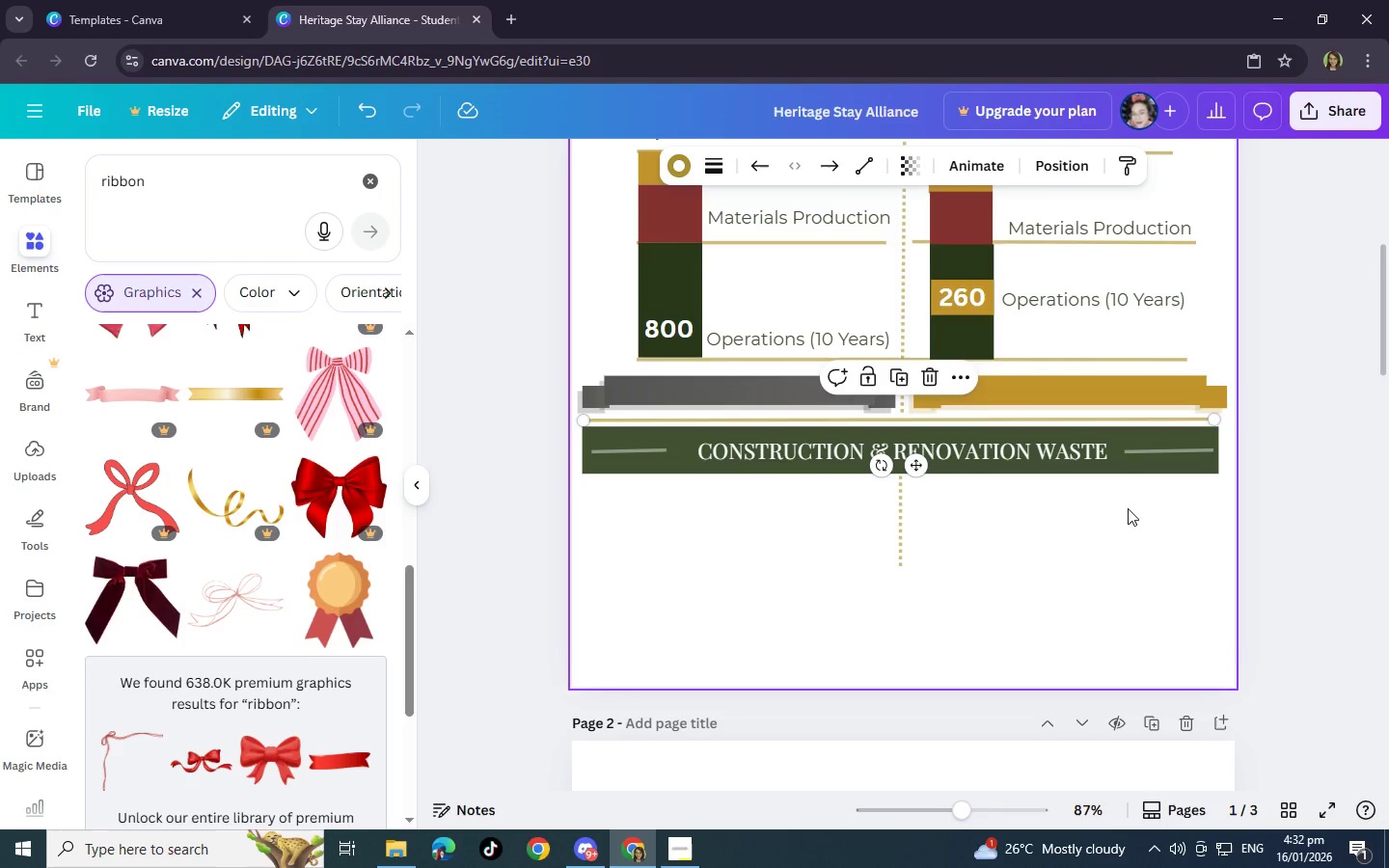 
hold_key(key=ControlLeft, duration=1.51)
 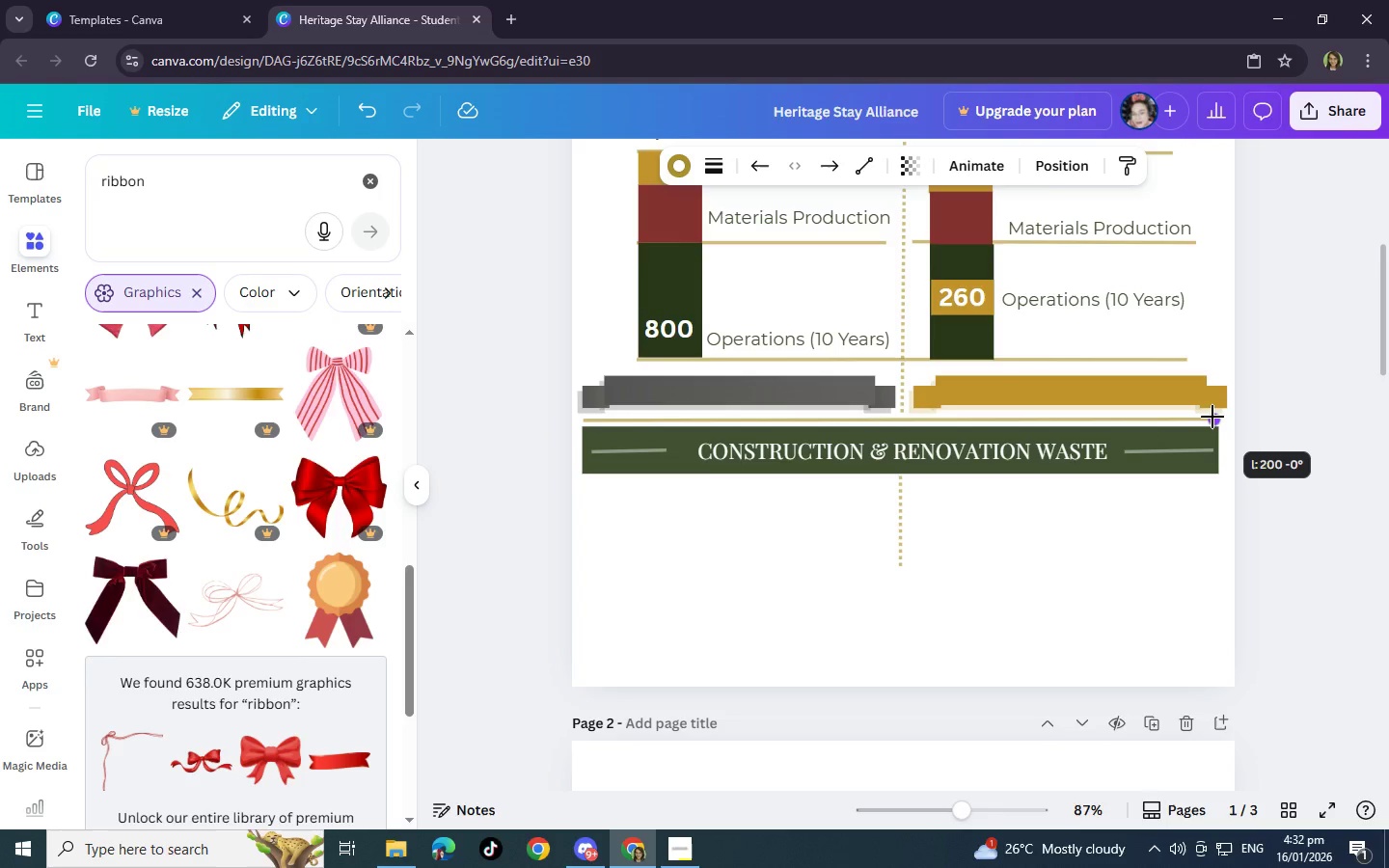 
hold_key(key=ControlLeft, duration=1.52)
 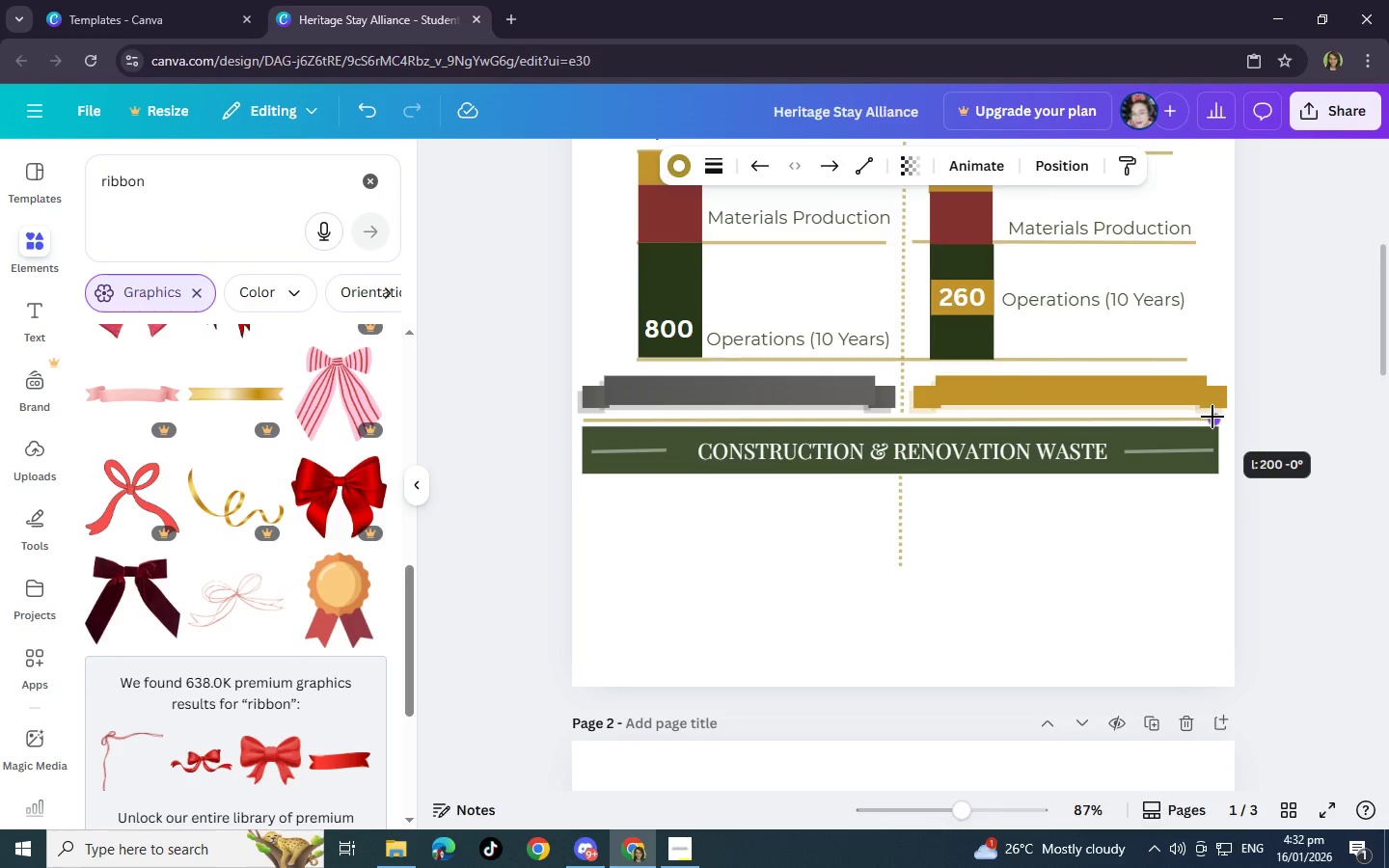 
hold_key(key=ControlLeft, duration=1.02)
 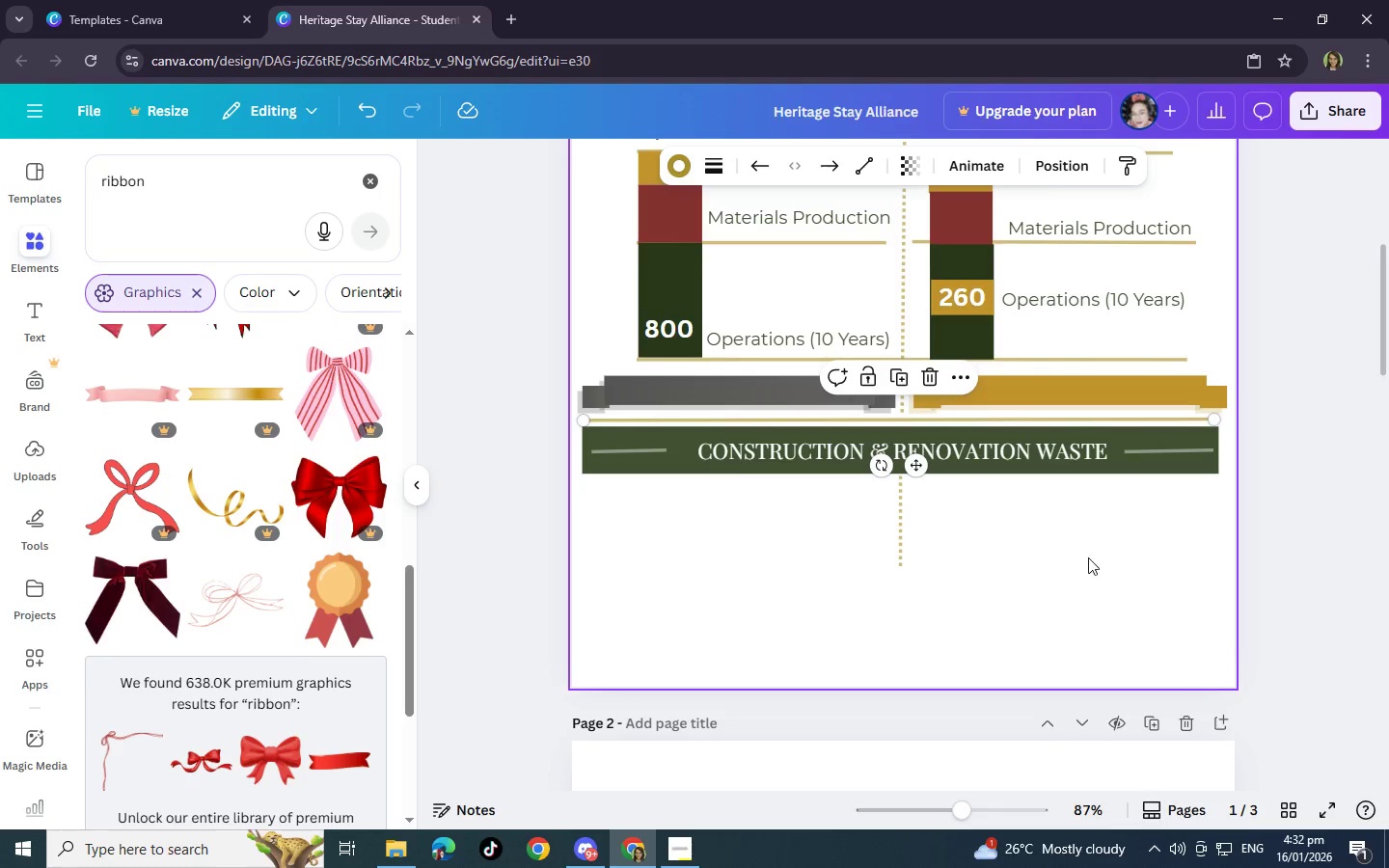 
left_click([1079, 564])
 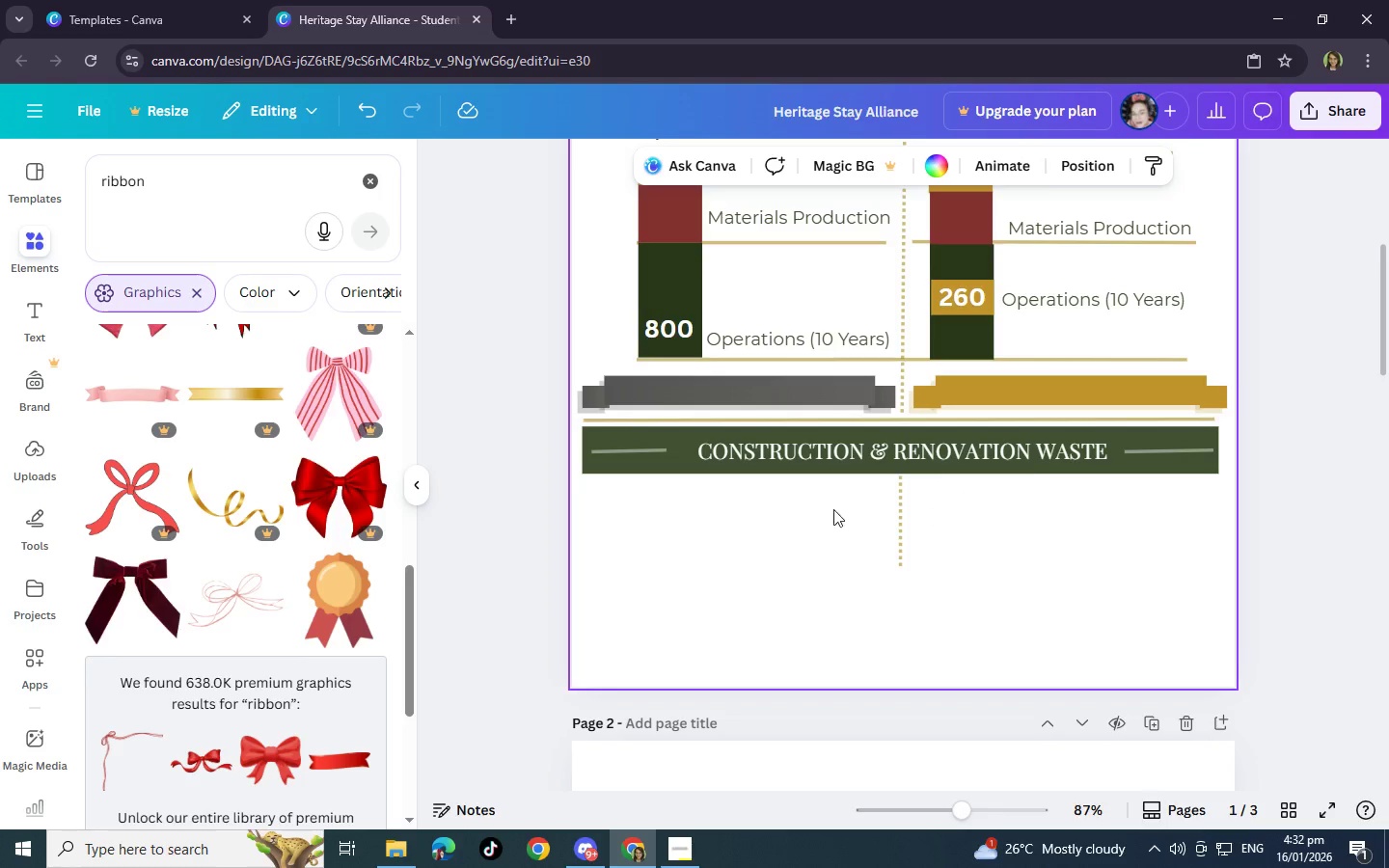 
wait(12.09)
 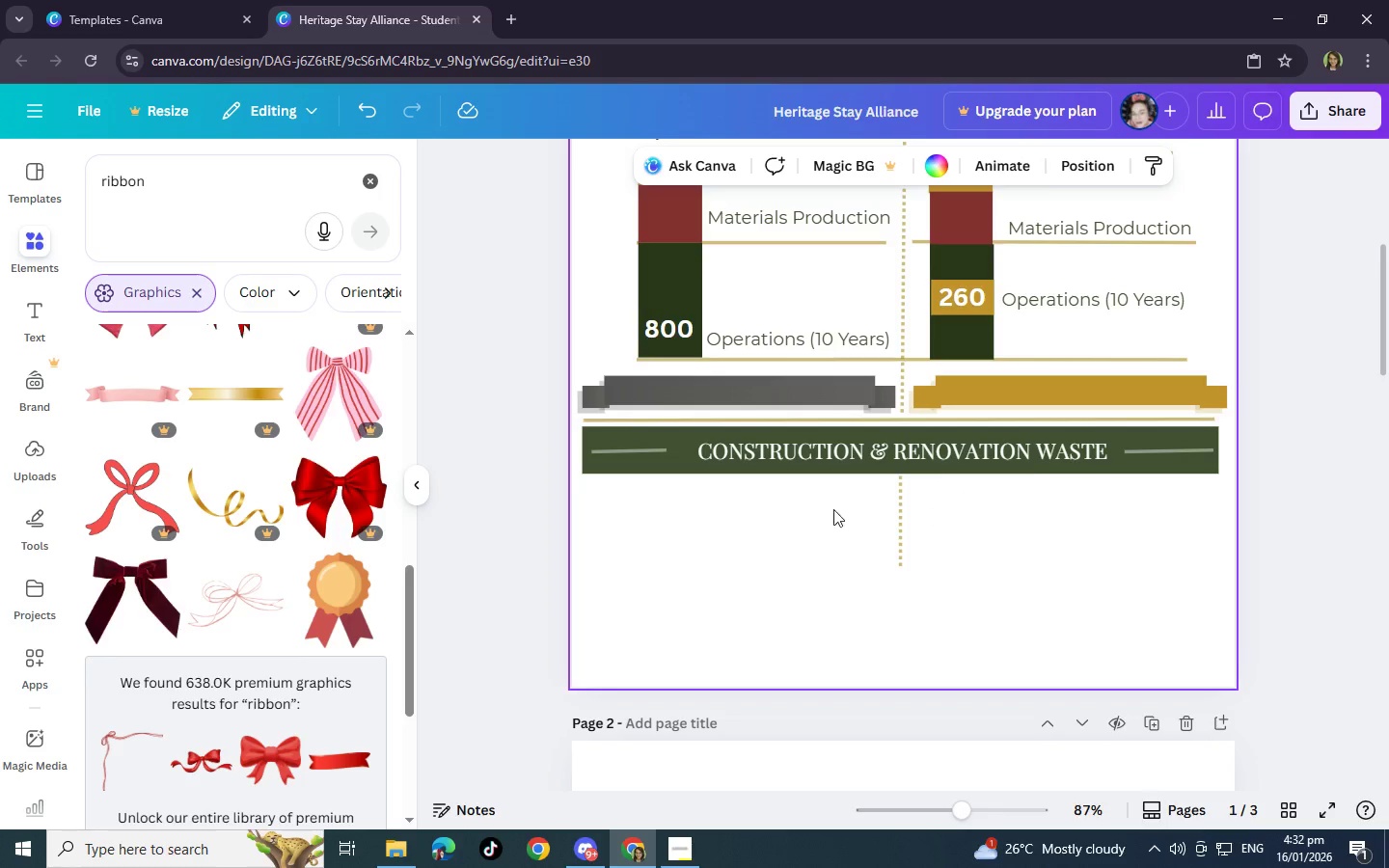 
left_click([852, 589])
 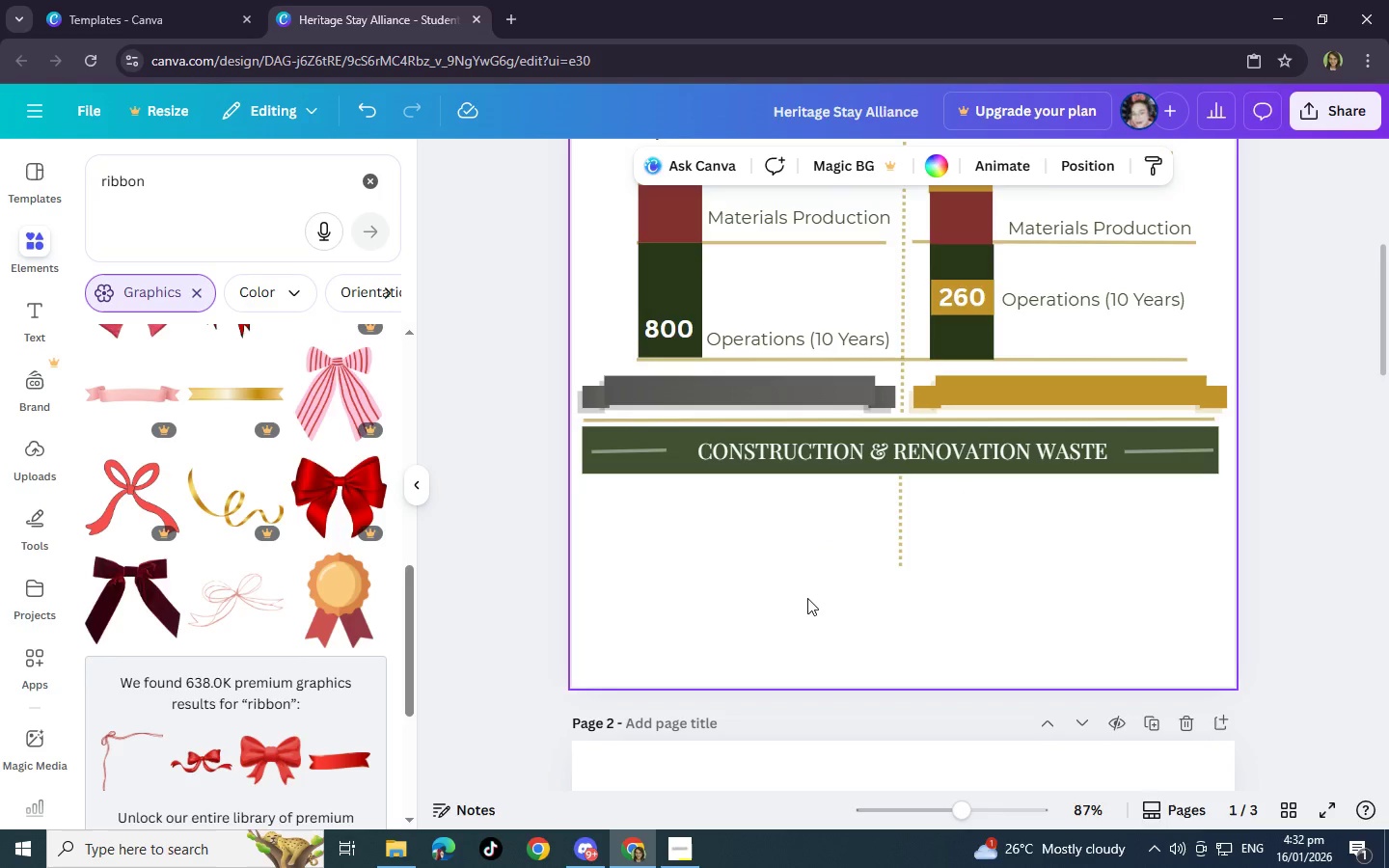 
left_click([807, 597])
 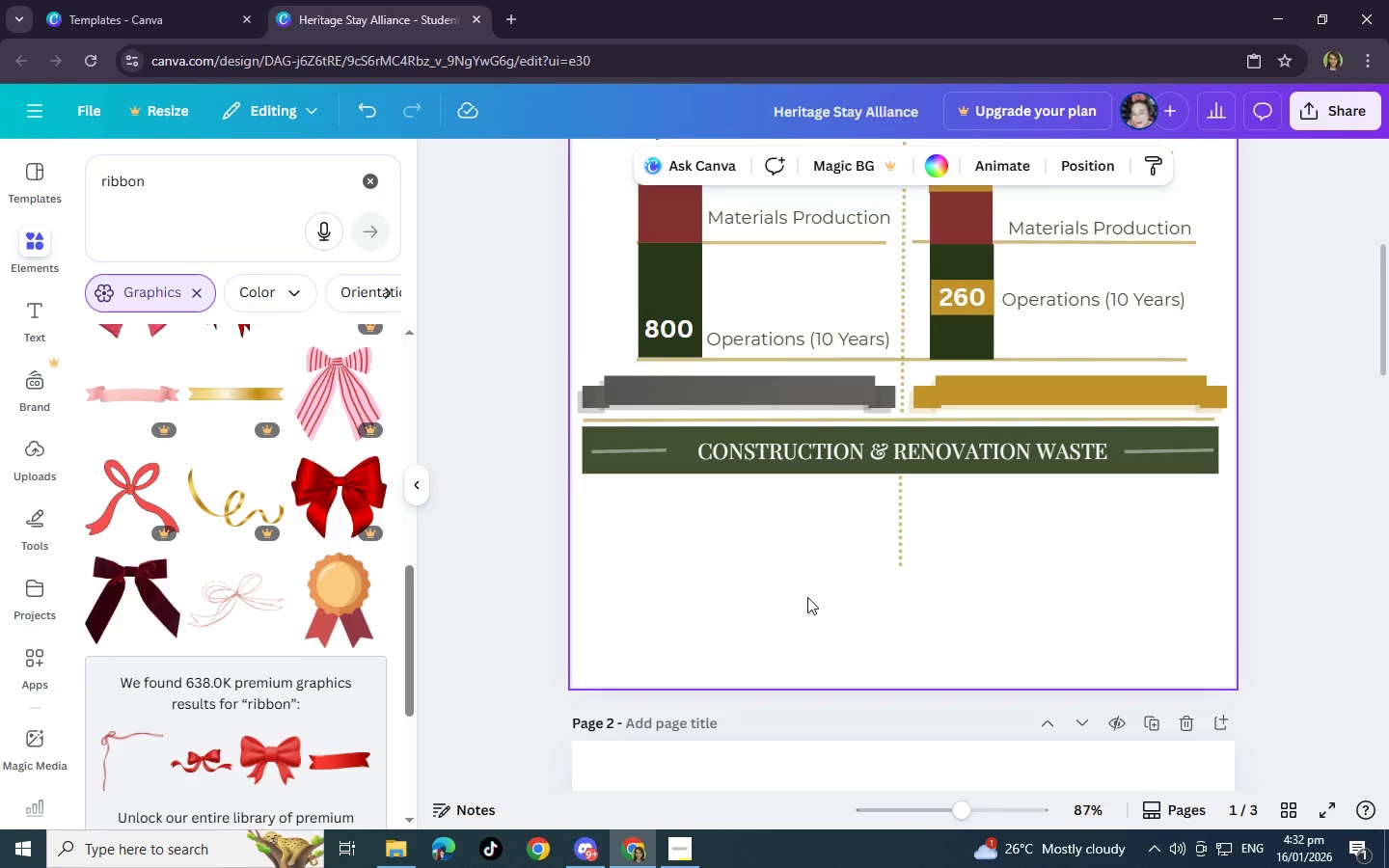 
wait(8.06)
 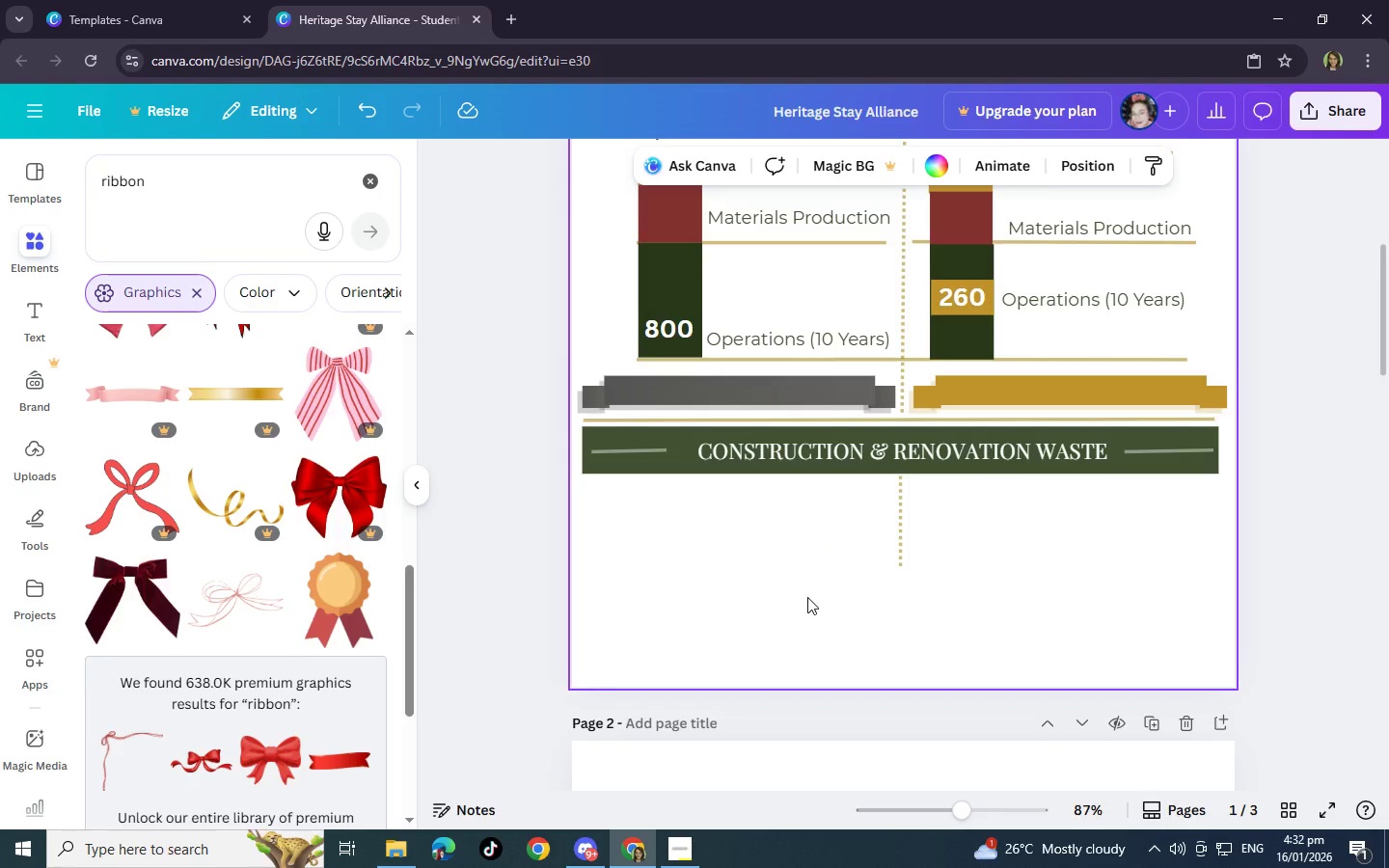 
scroll: coordinate [287, 450], scroll_direction: down, amount: 14.0
 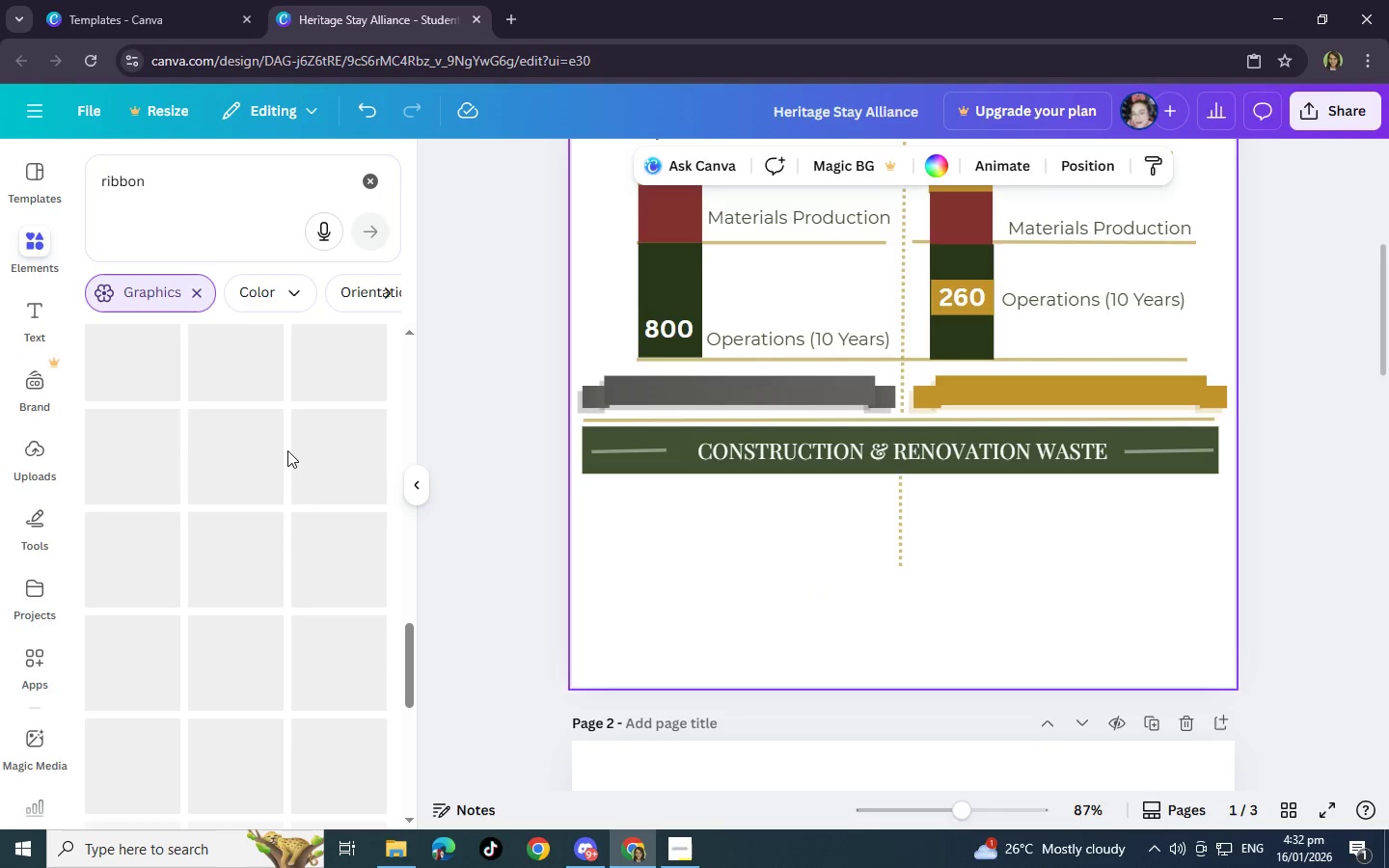 
mouse_move([249, 422])
 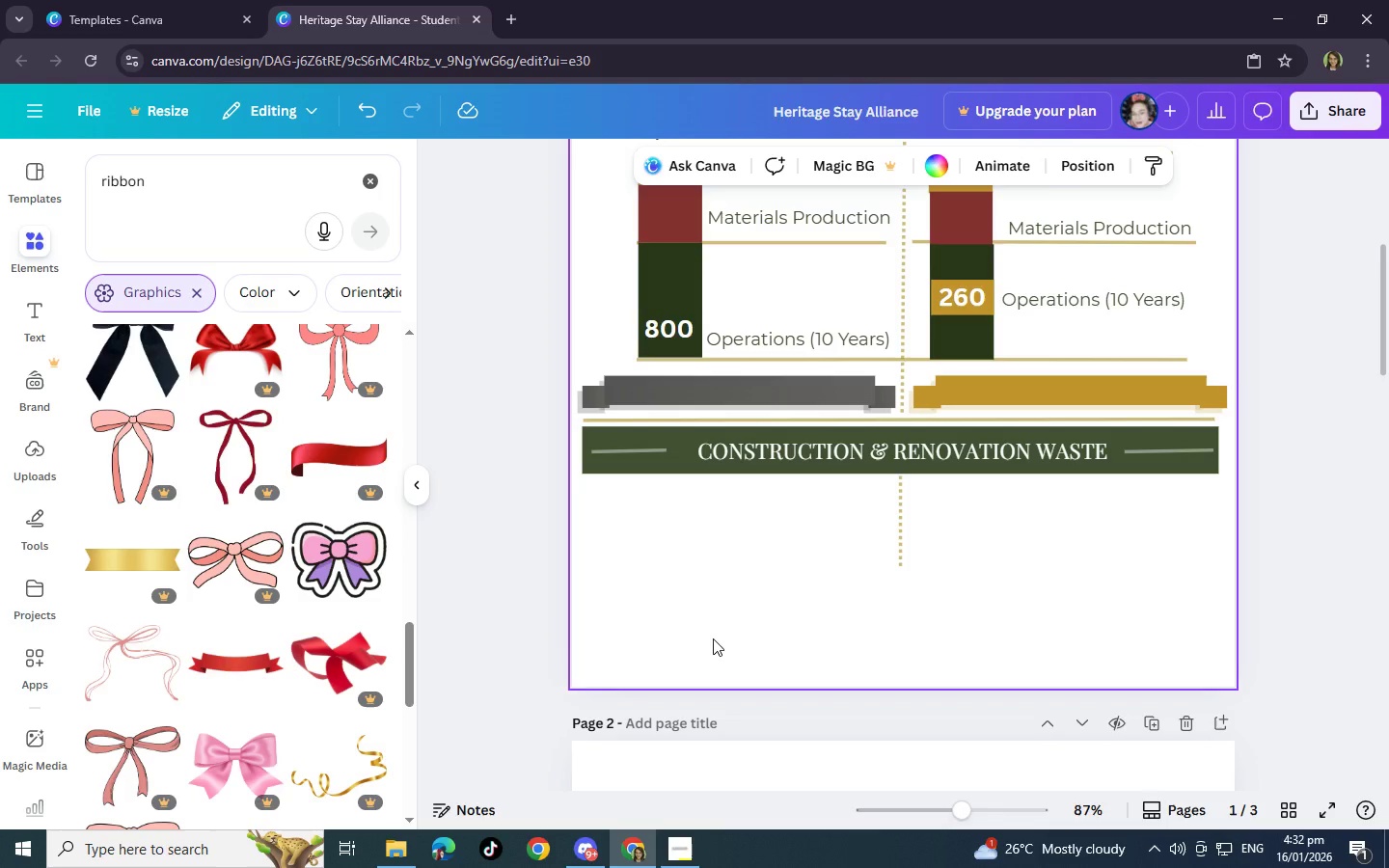 
wait(9.92)
 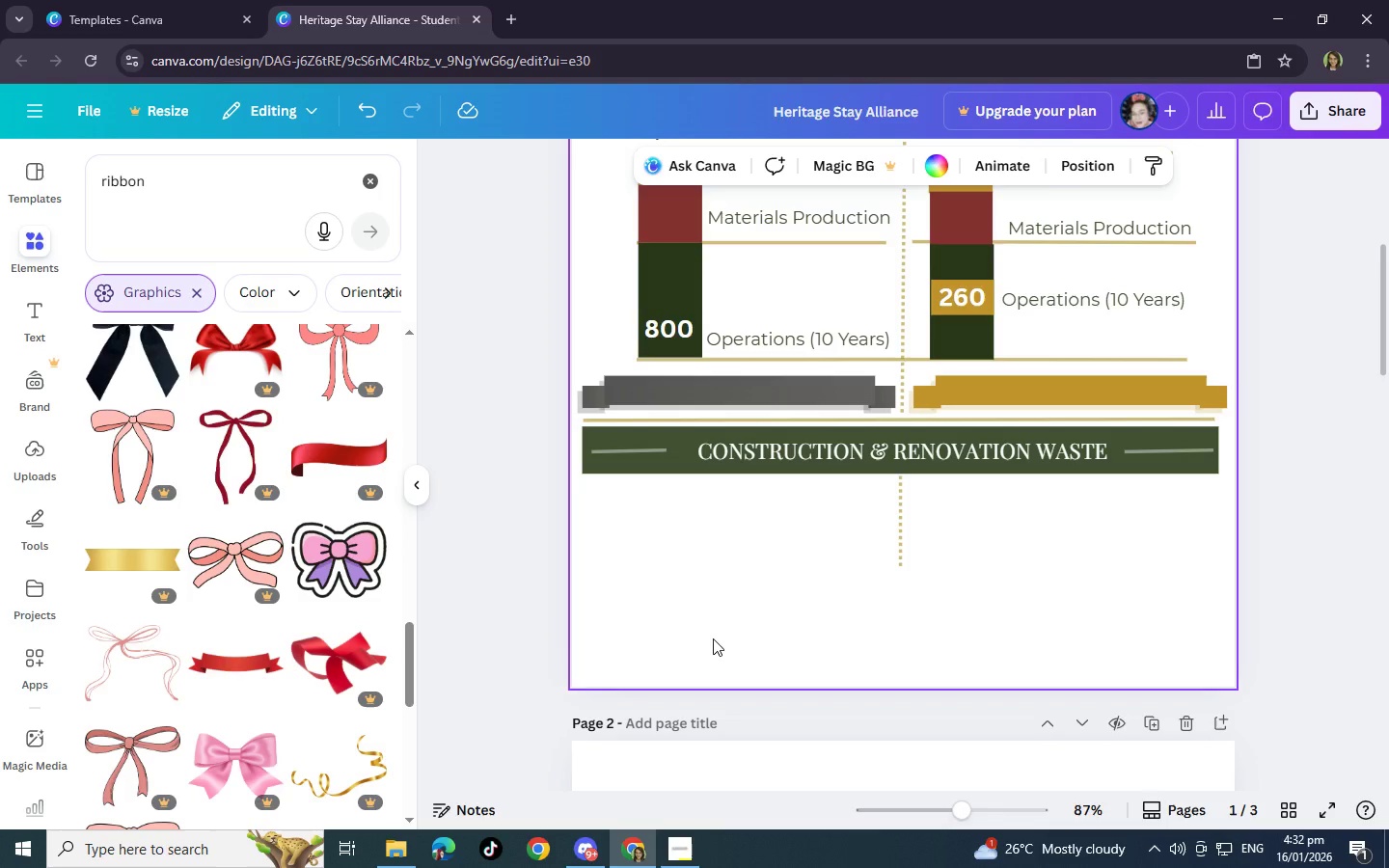 
left_click([743, 397])
 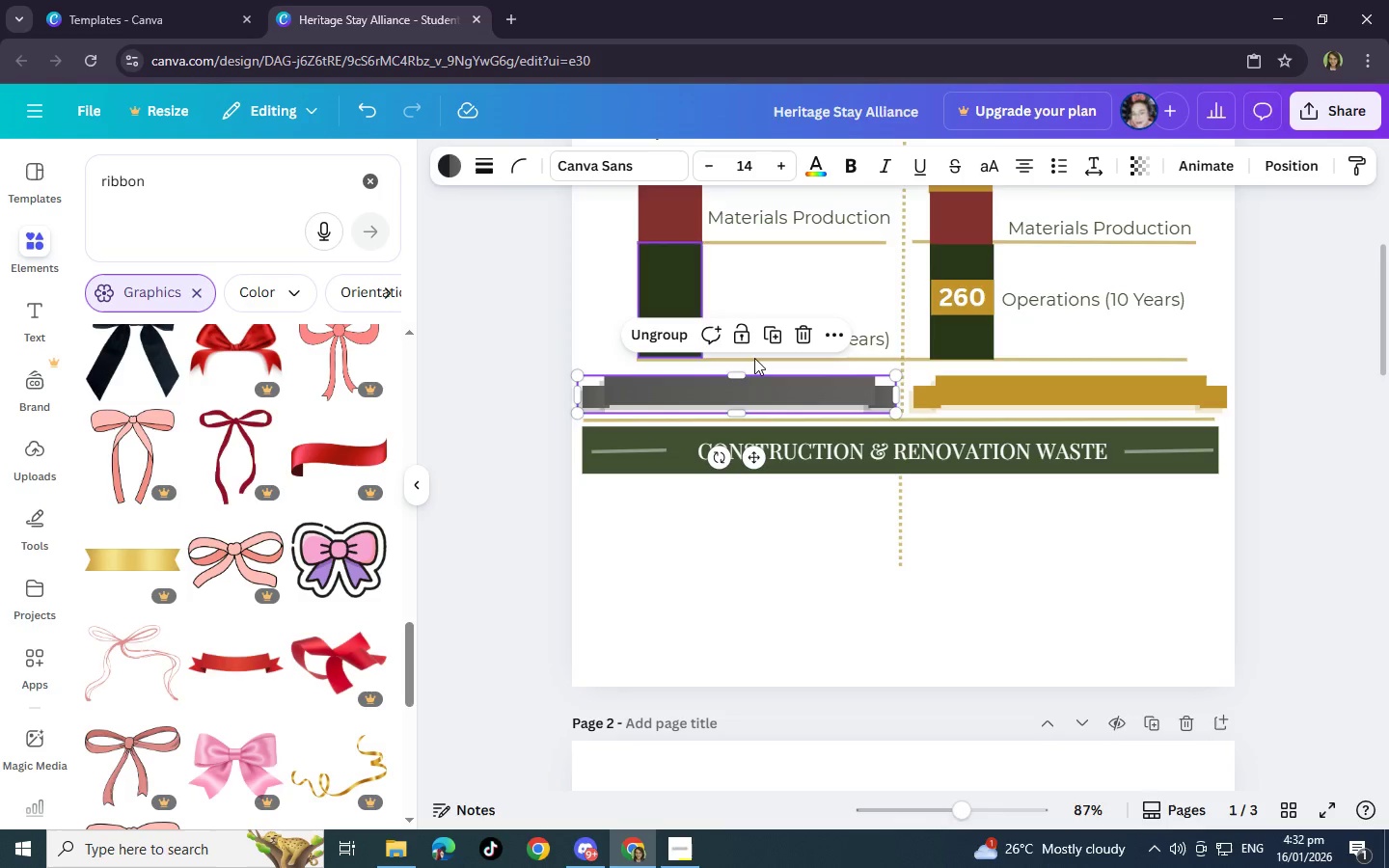 
left_click([947, 305])
 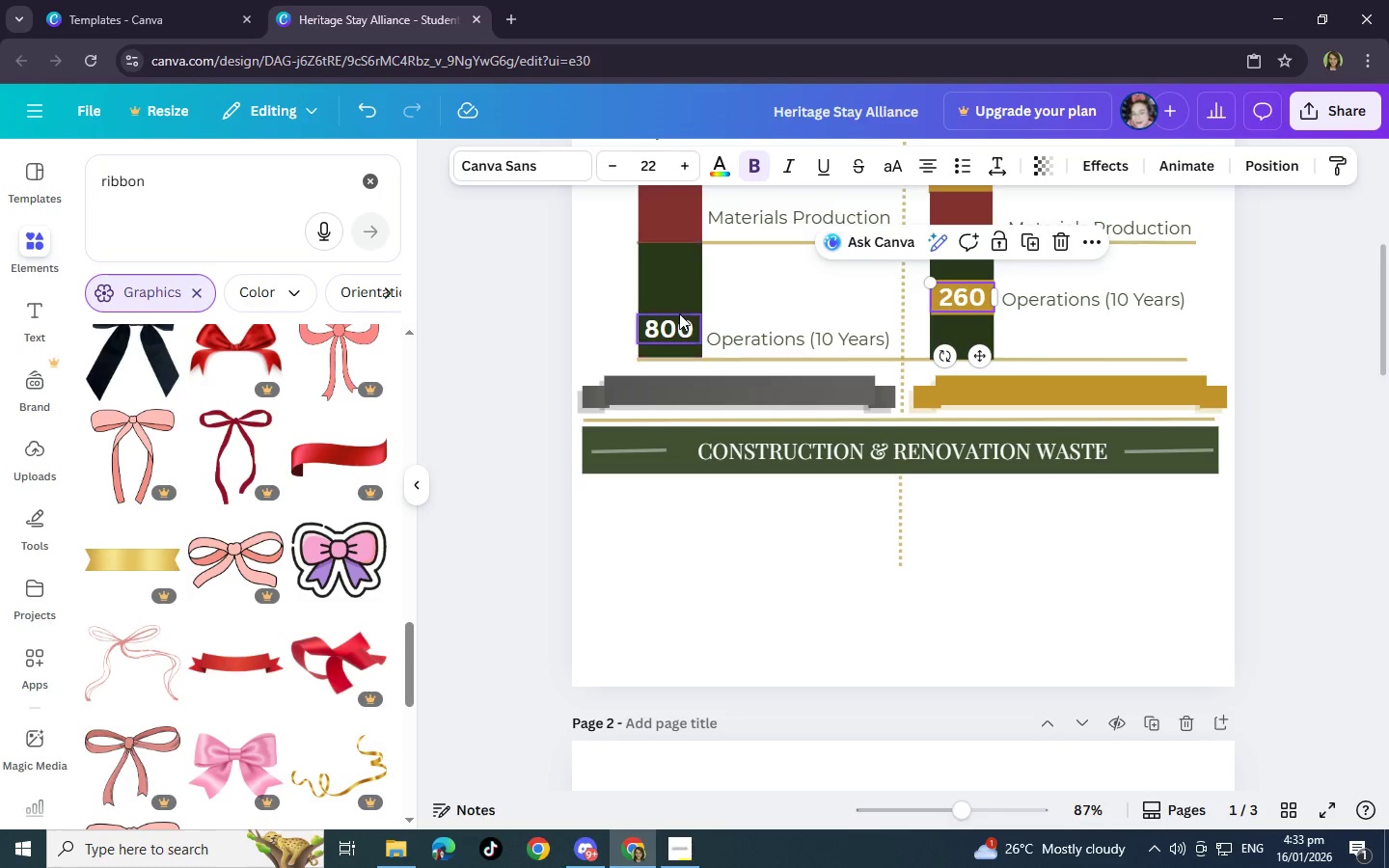 
left_click([675, 321])
 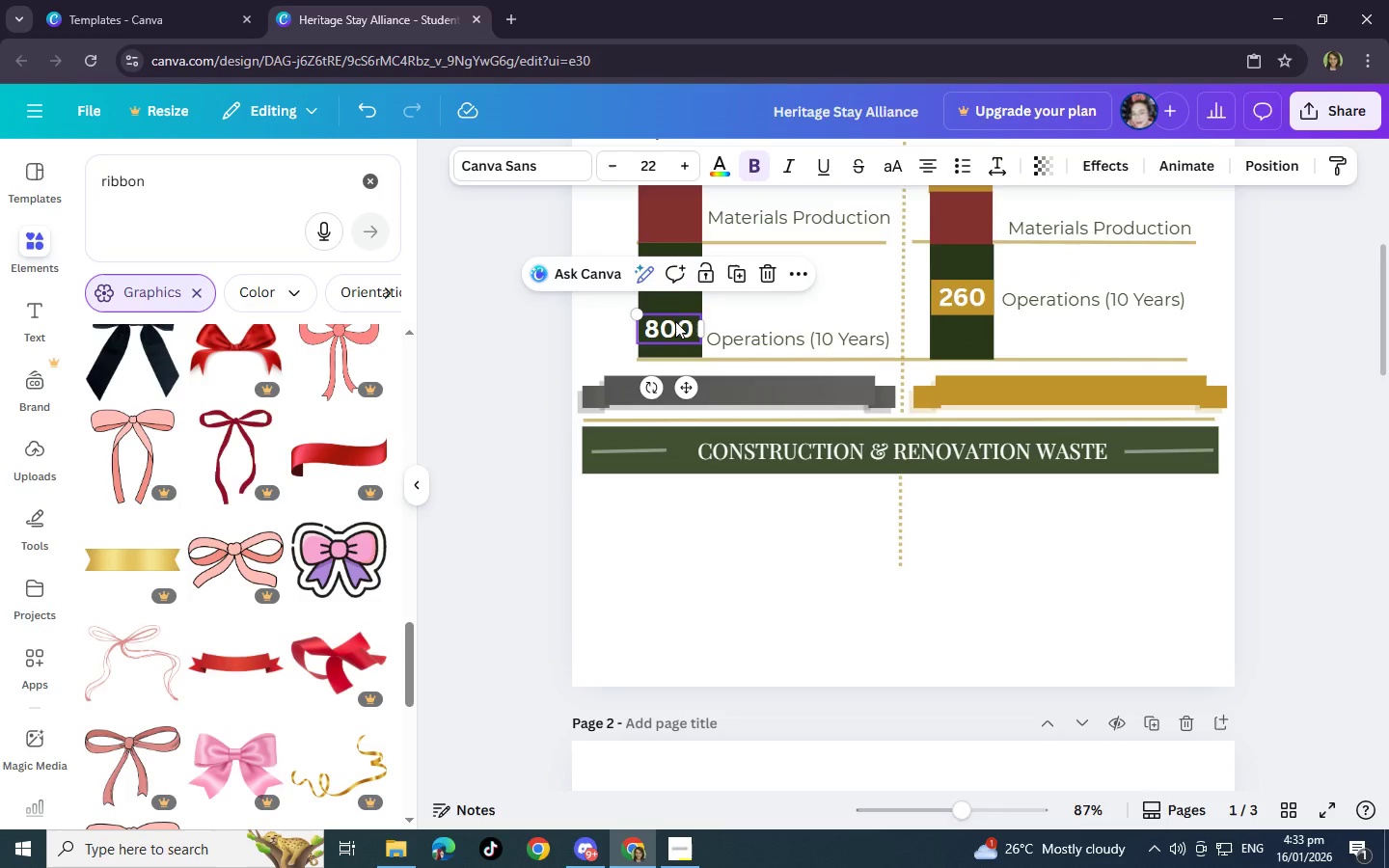 
right_click([675, 321])
 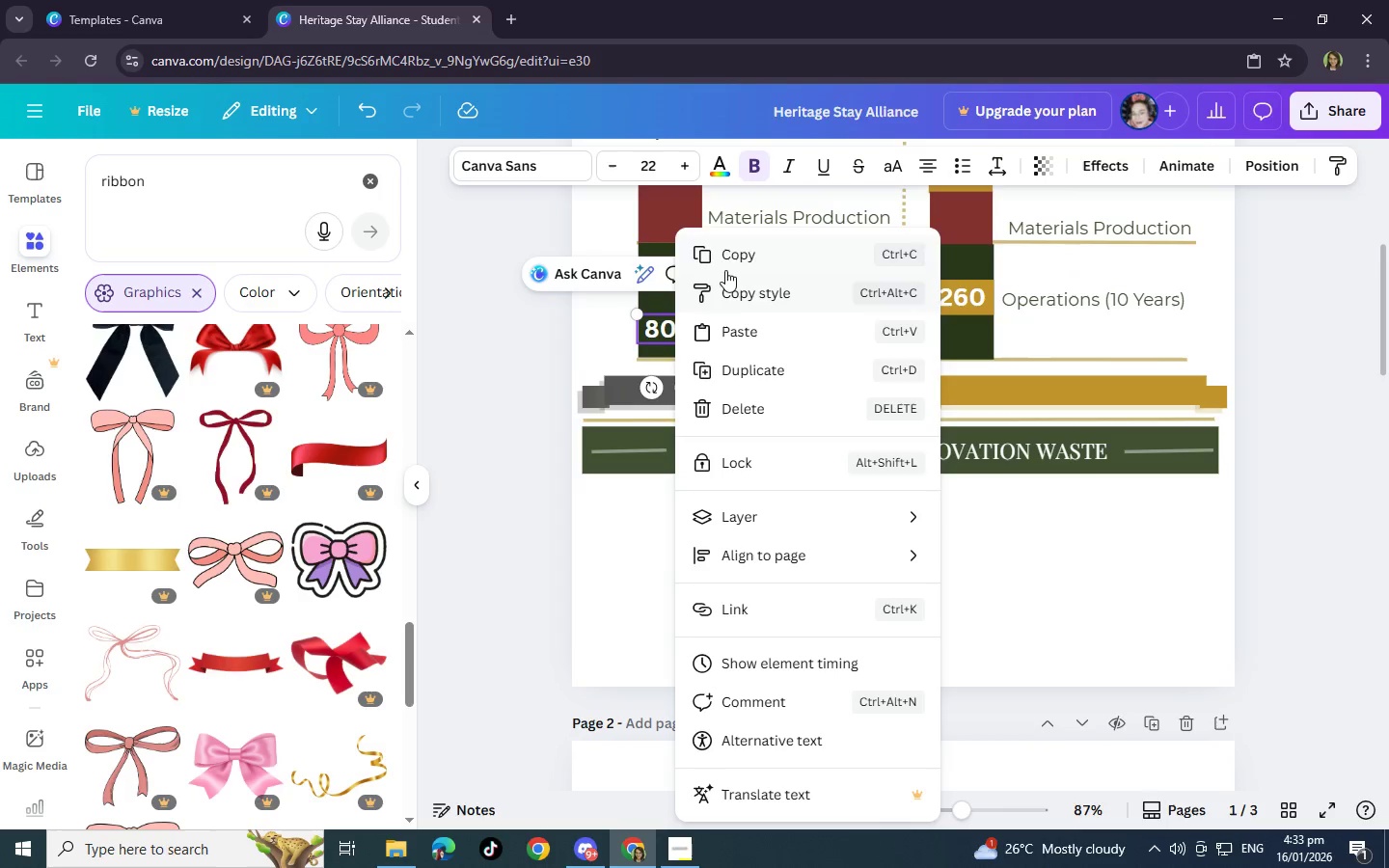 
left_click([730, 258])
 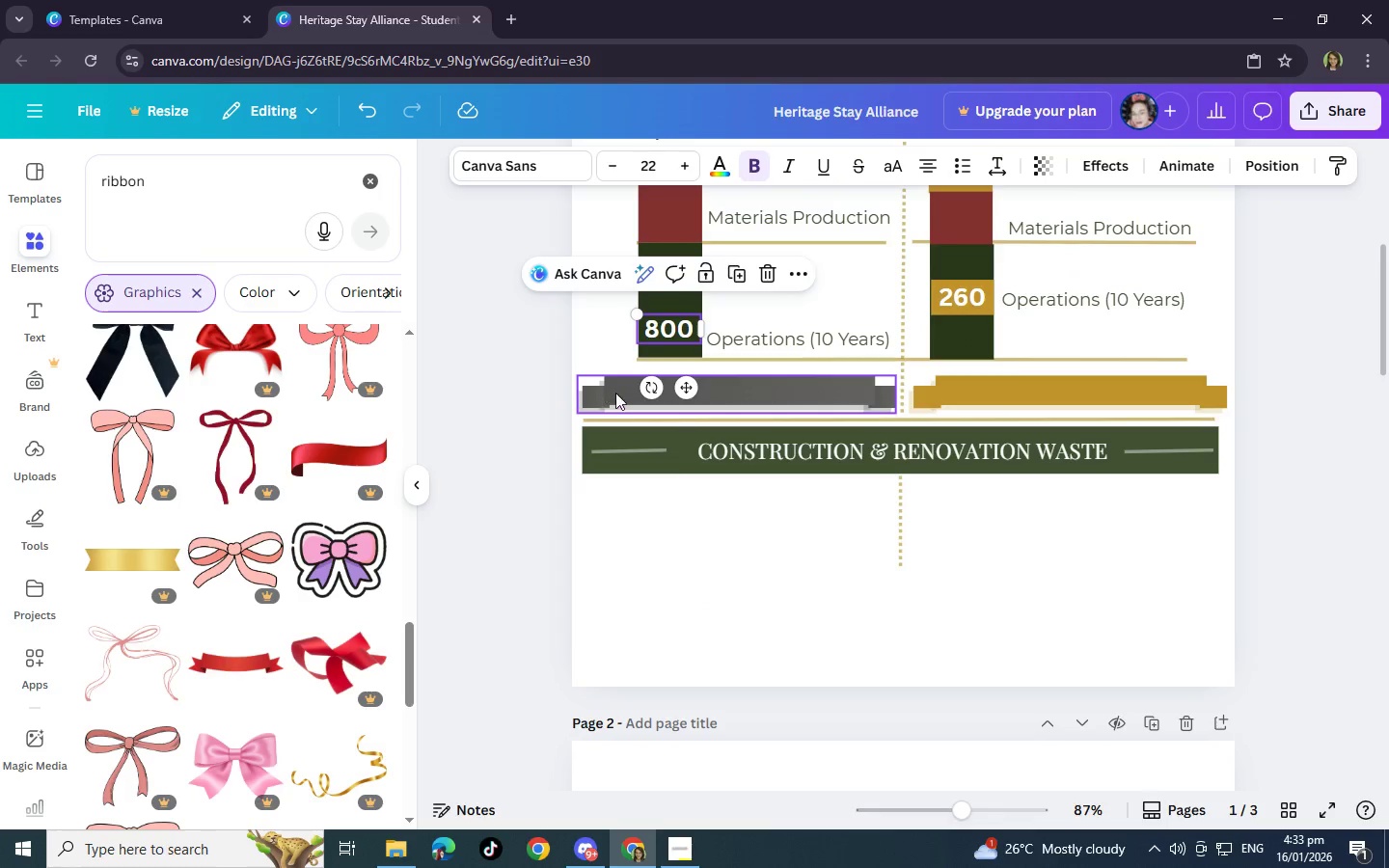 
left_click([630, 396])
 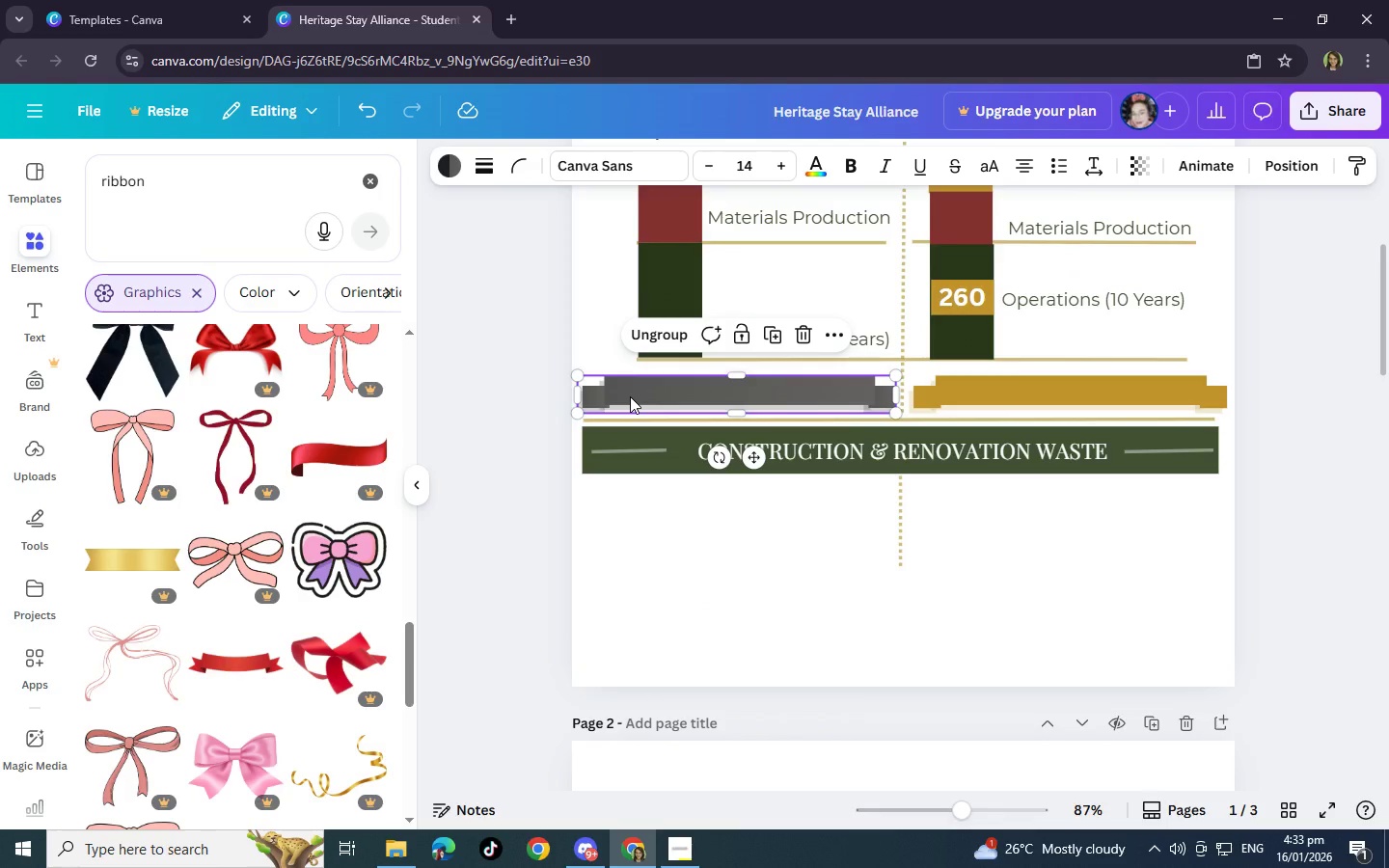 
key(Control+V)
 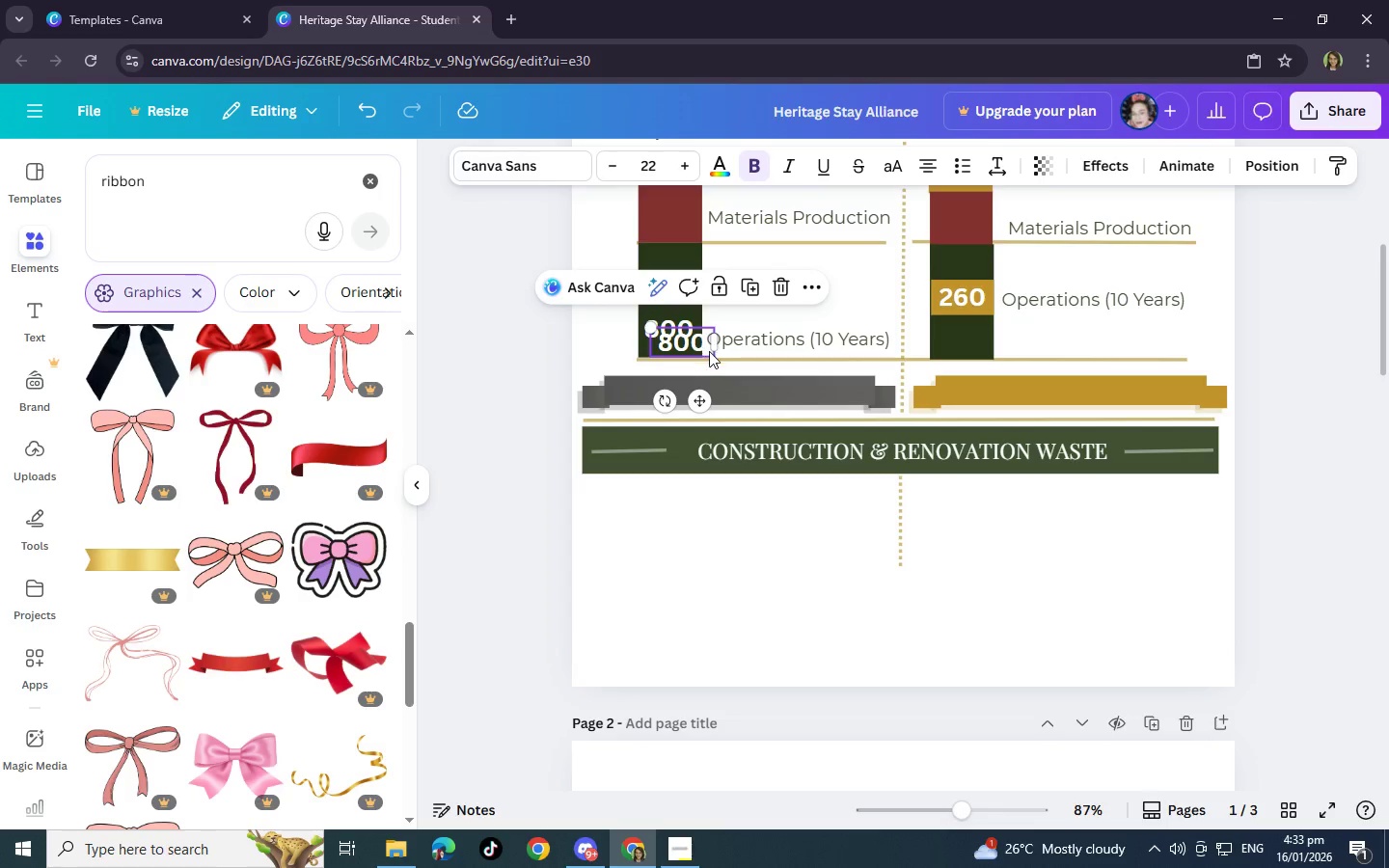 
left_click_drag(start_coordinate=[698, 399], to_coordinate=[722, 447])
 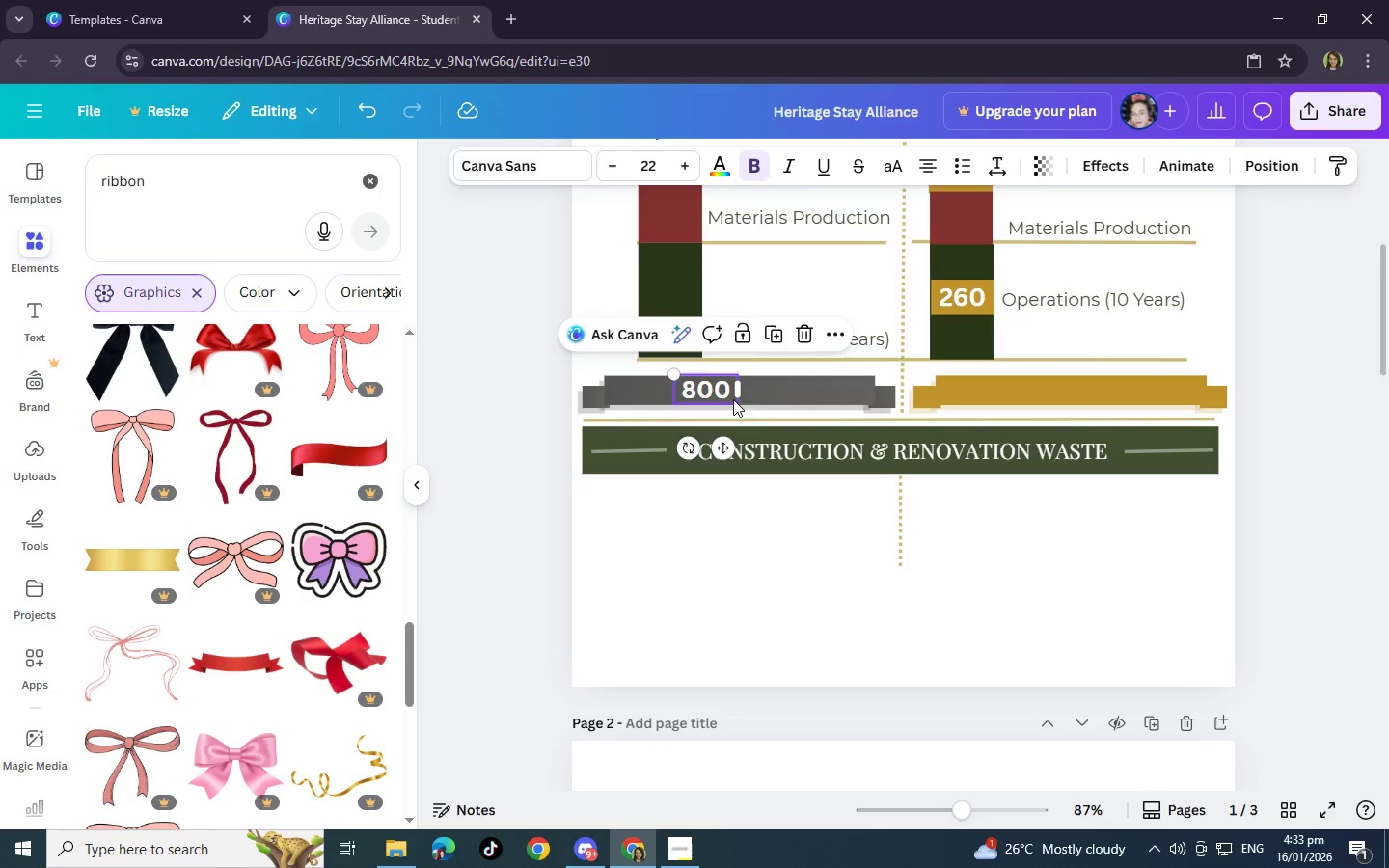 
left_click([731, 393])
 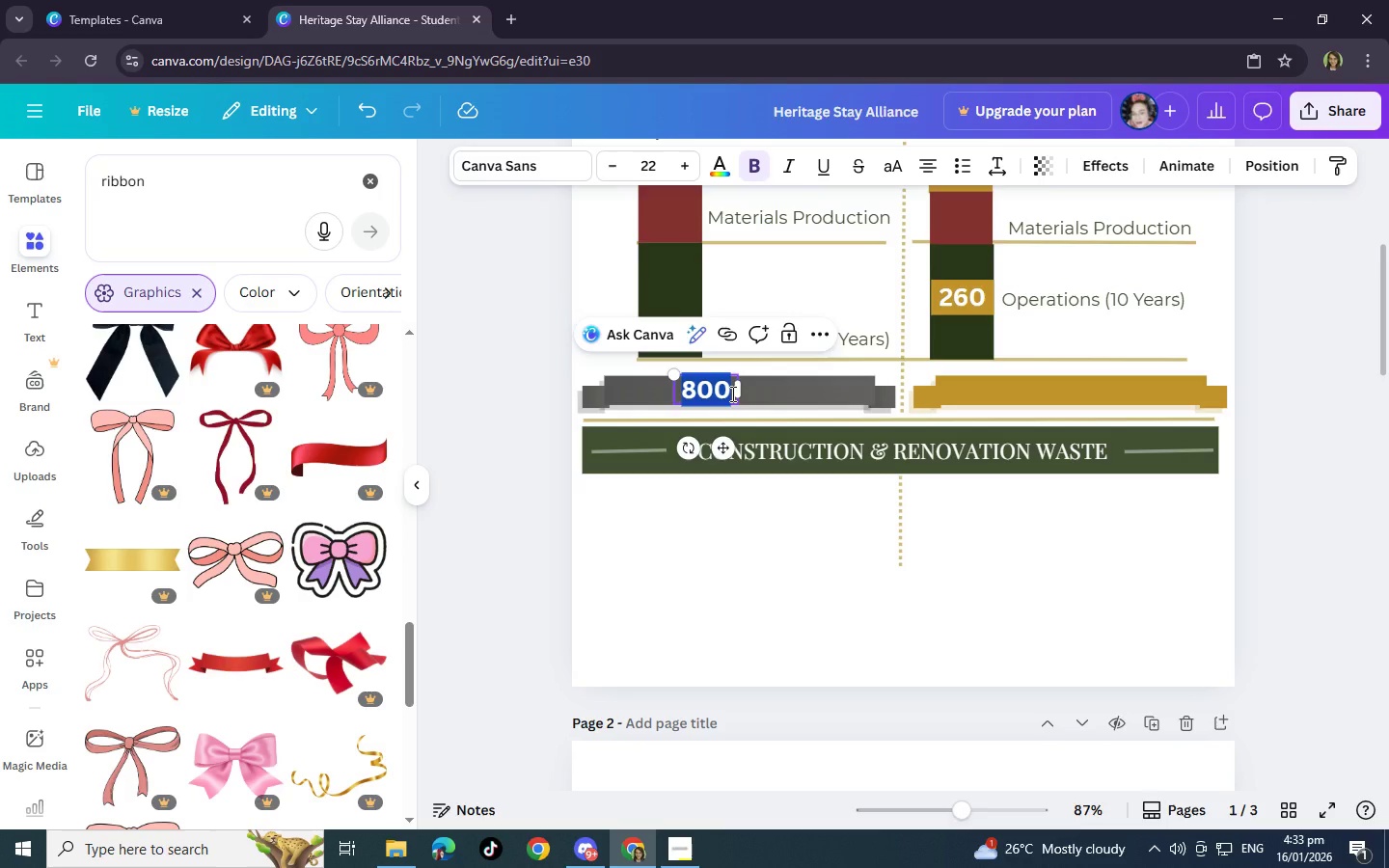 
left_click([731, 393])
 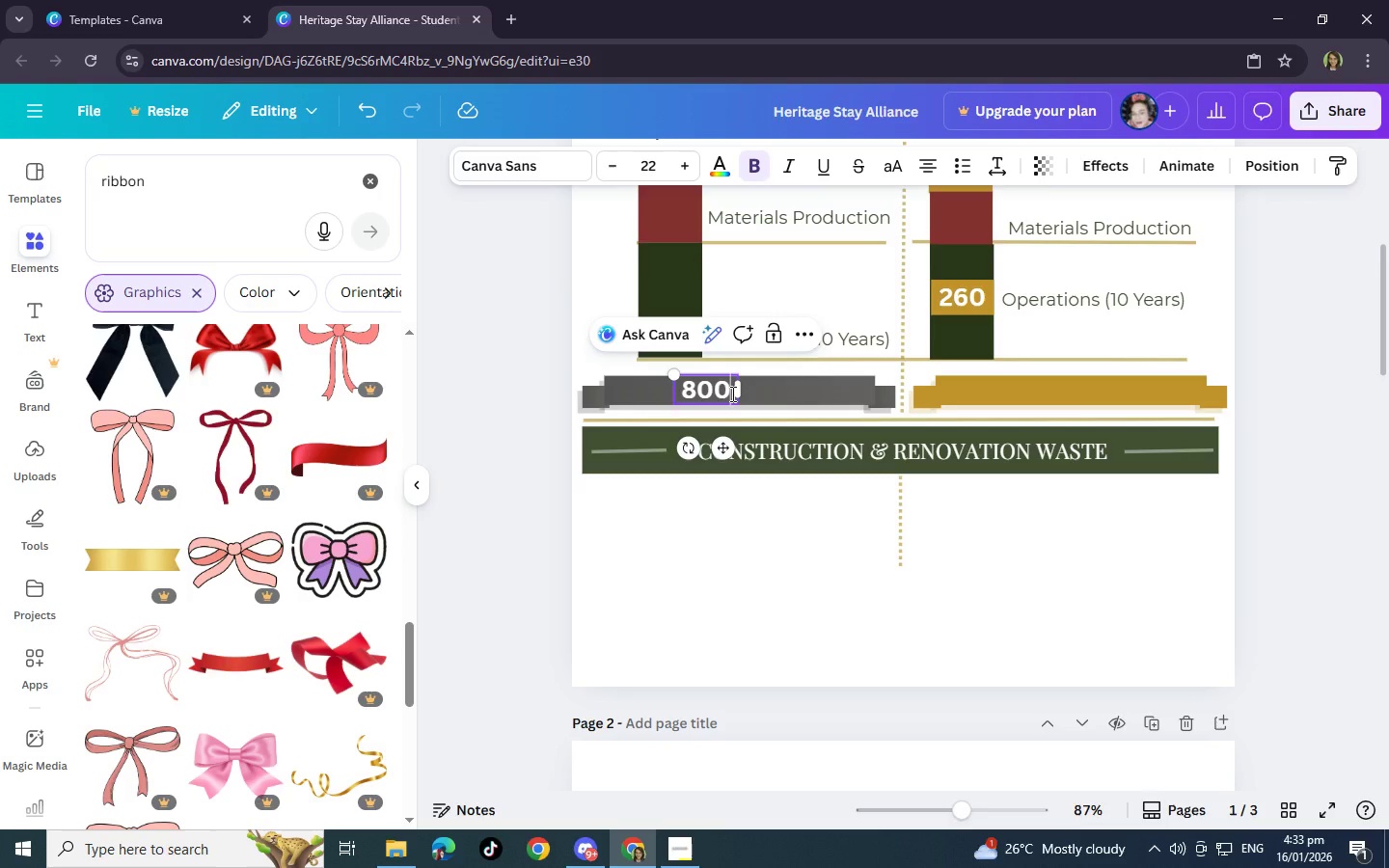 
key(Backspace)
key(Backspace)
key(Backspace)
type(4,100)
 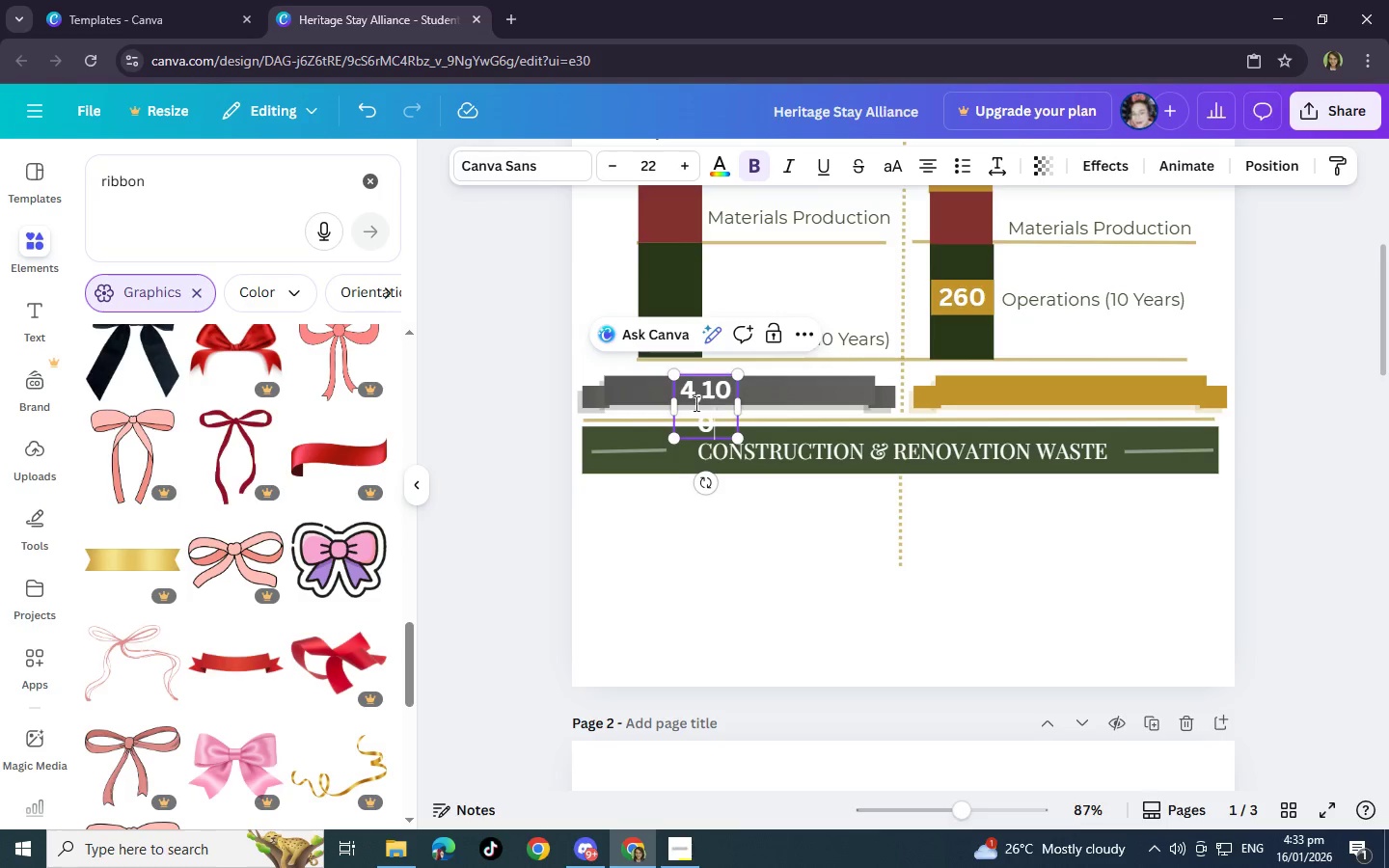 
left_click_drag(start_coordinate=[741, 408], to_coordinate=[750, 402])
 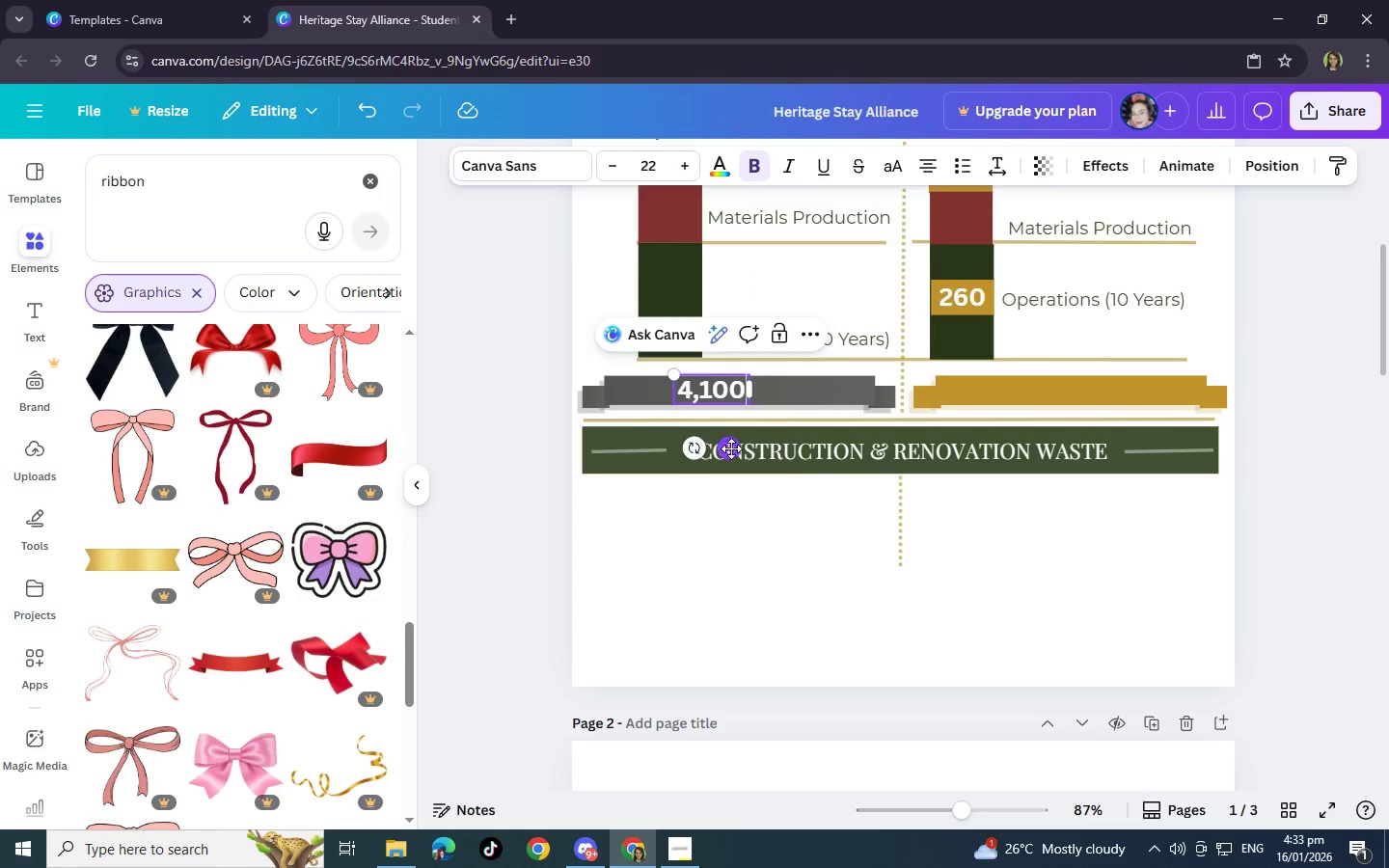 
left_click_drag(start_coordinate=[733, 453], to_coordinate=[749, 454])
 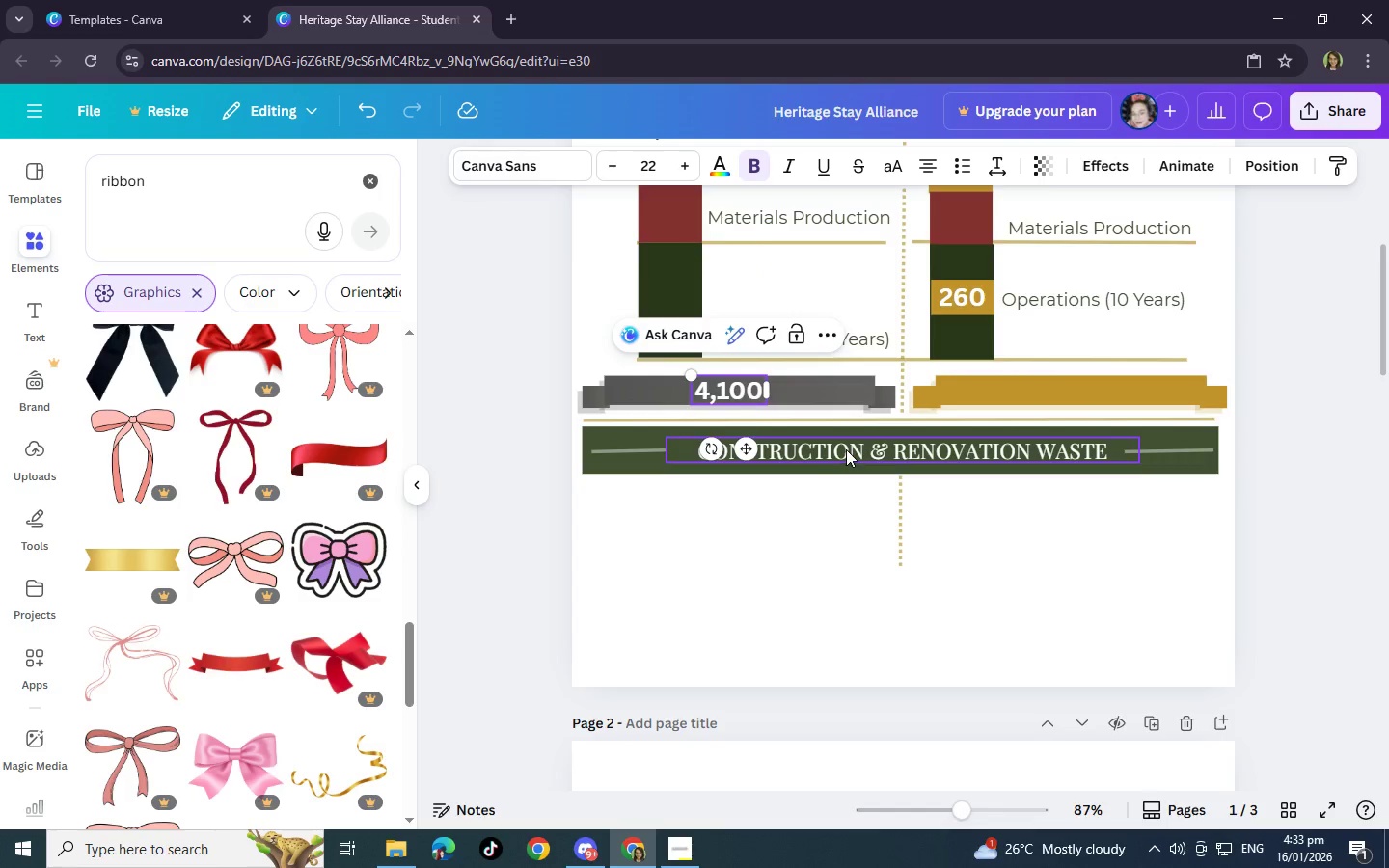 
left_click([846, 449])
 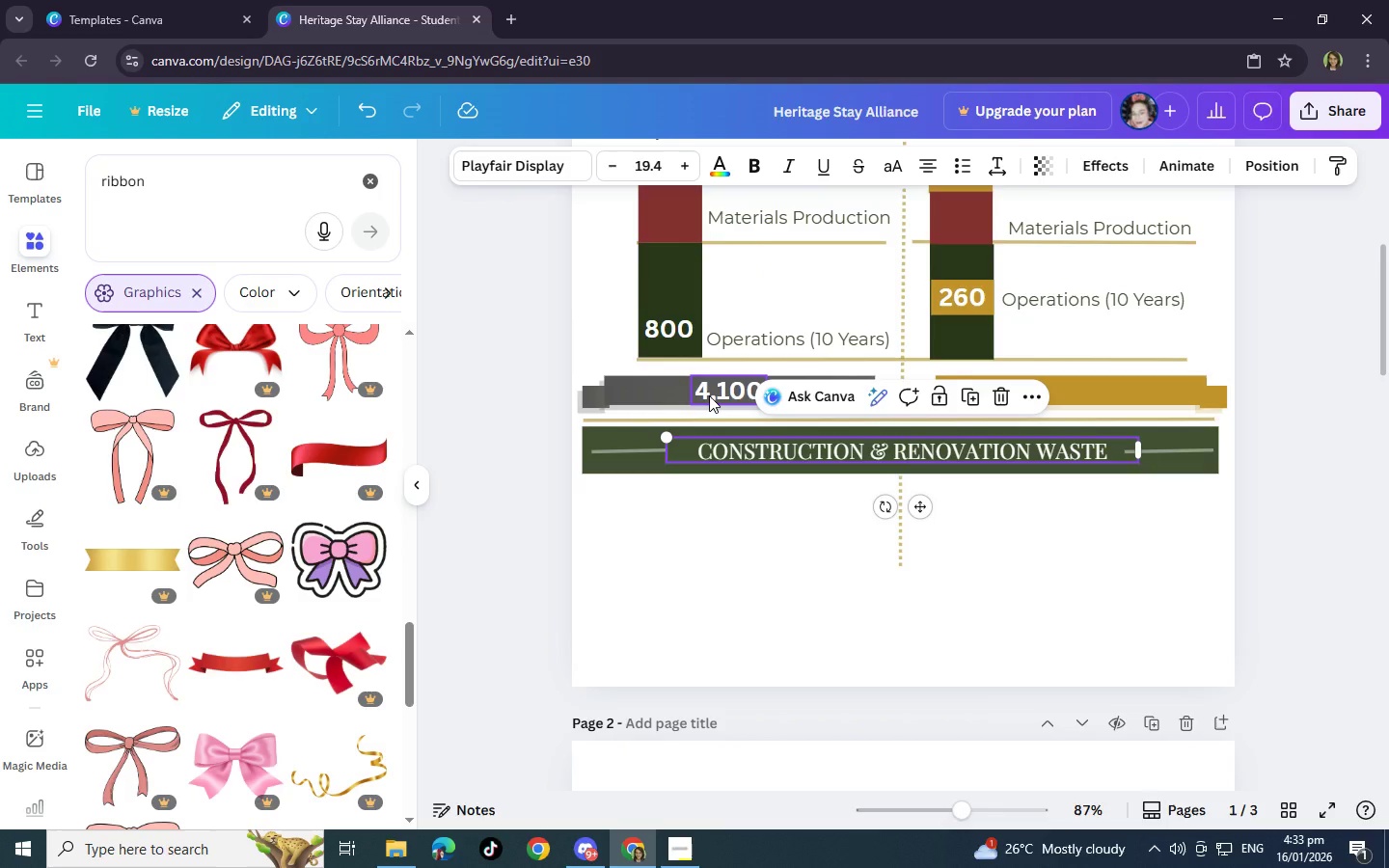 
wait(5.61)
 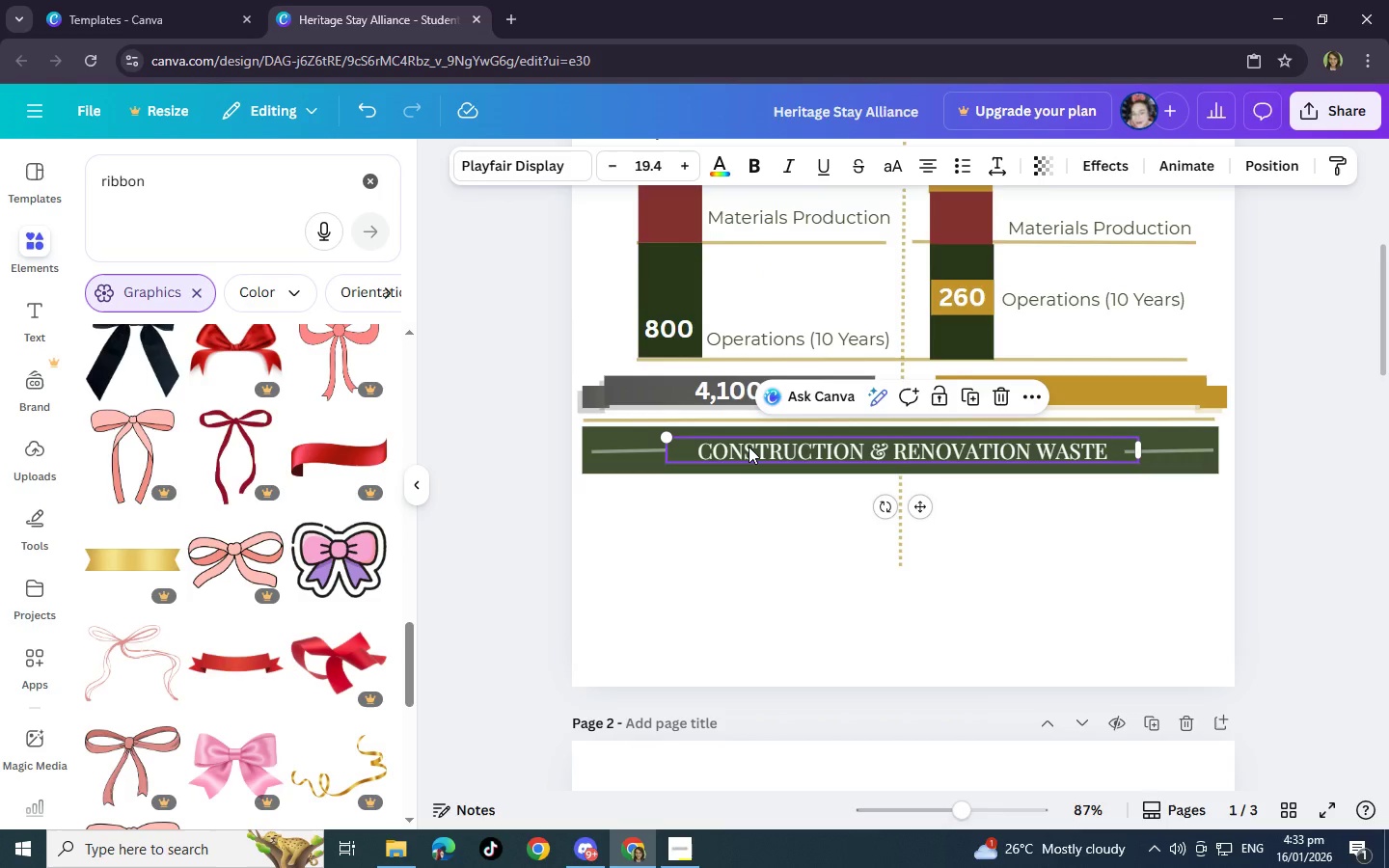 
left_click([709, 395])
 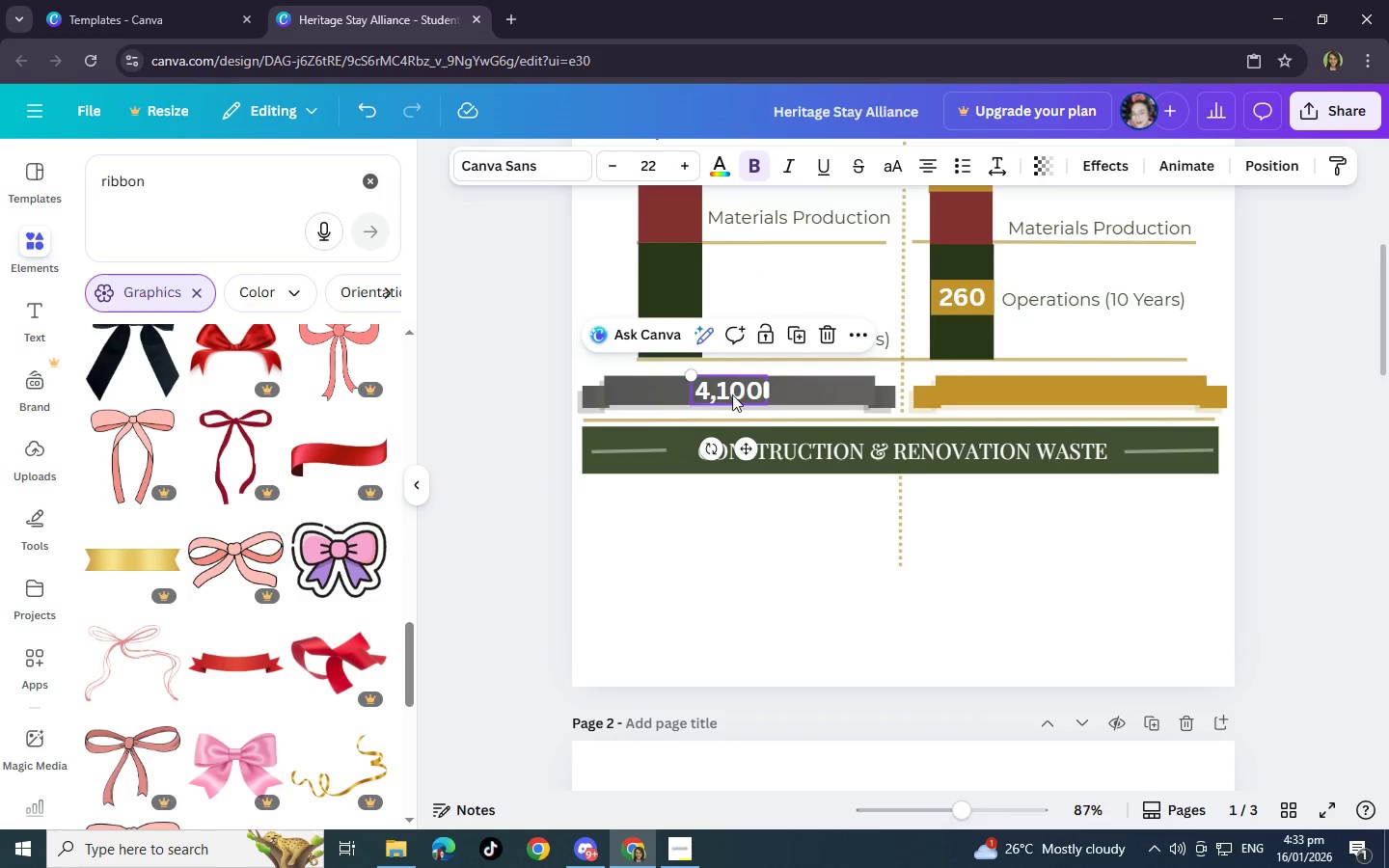 
key(Control+C)
 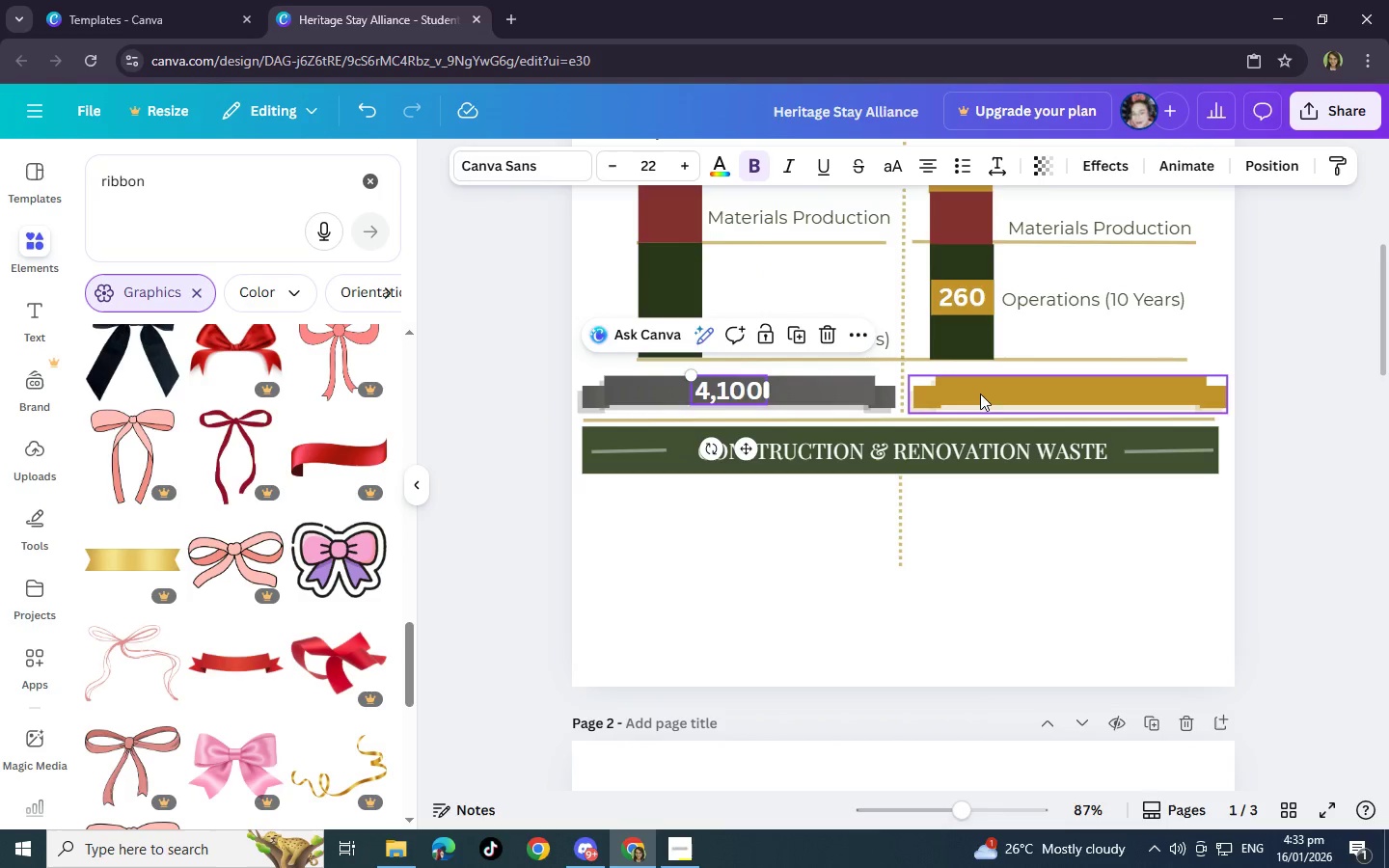 
left_click([993, 387])
 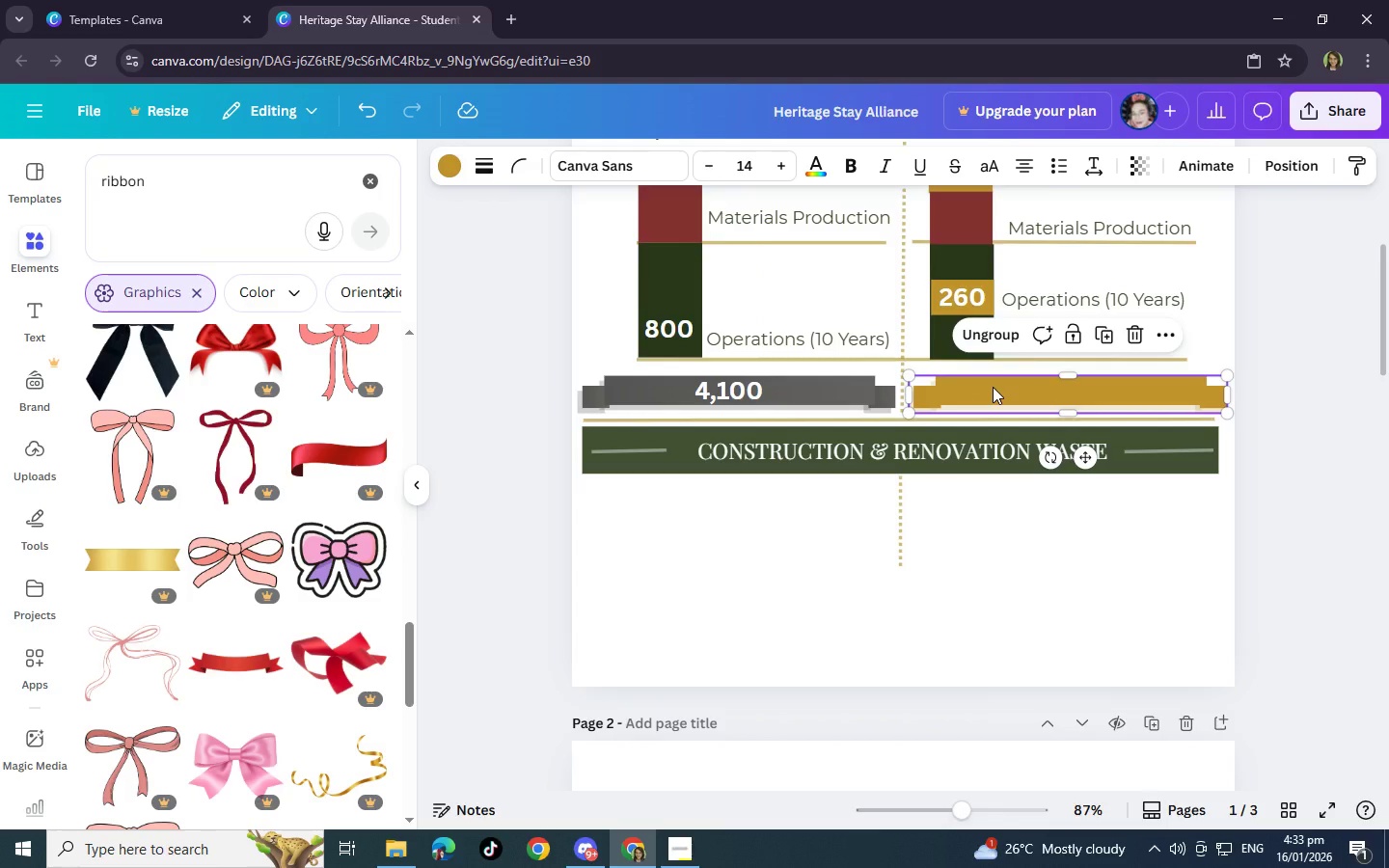 
key(Control+V)
 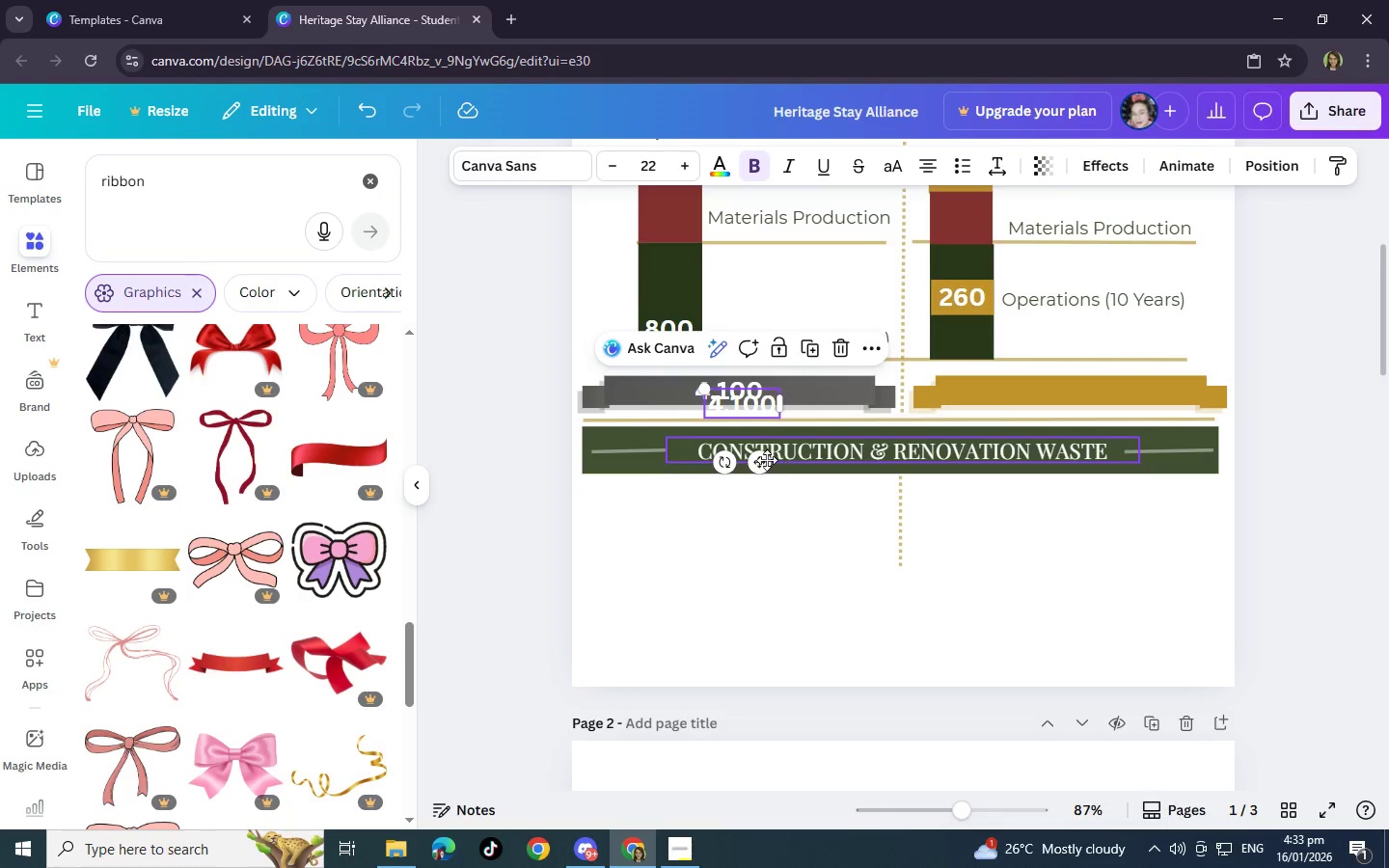 
left_click_drag(start_coordinate=[762, 460], to_coordinate=[1077, 448])
 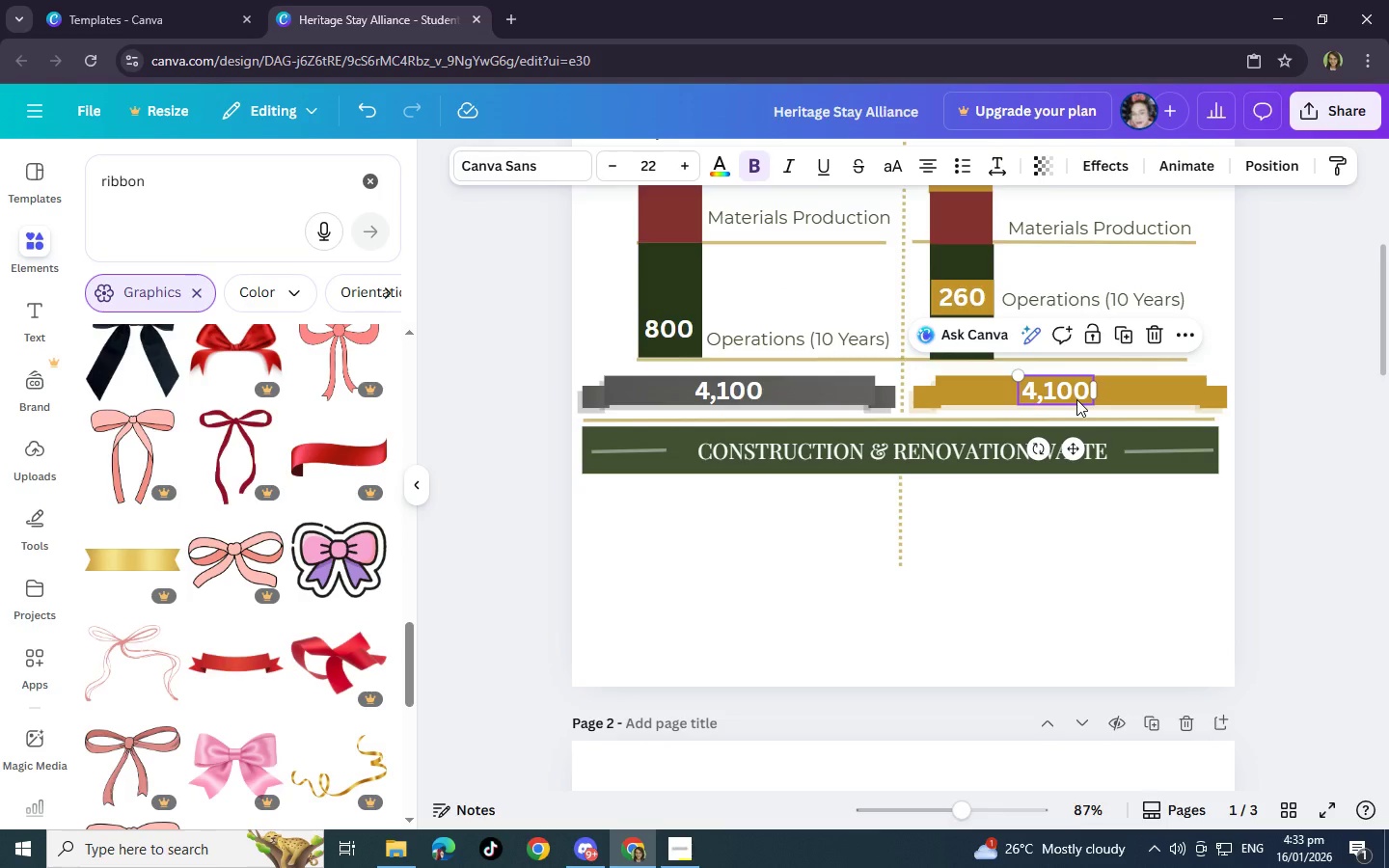 
left_click([1079, 395])
 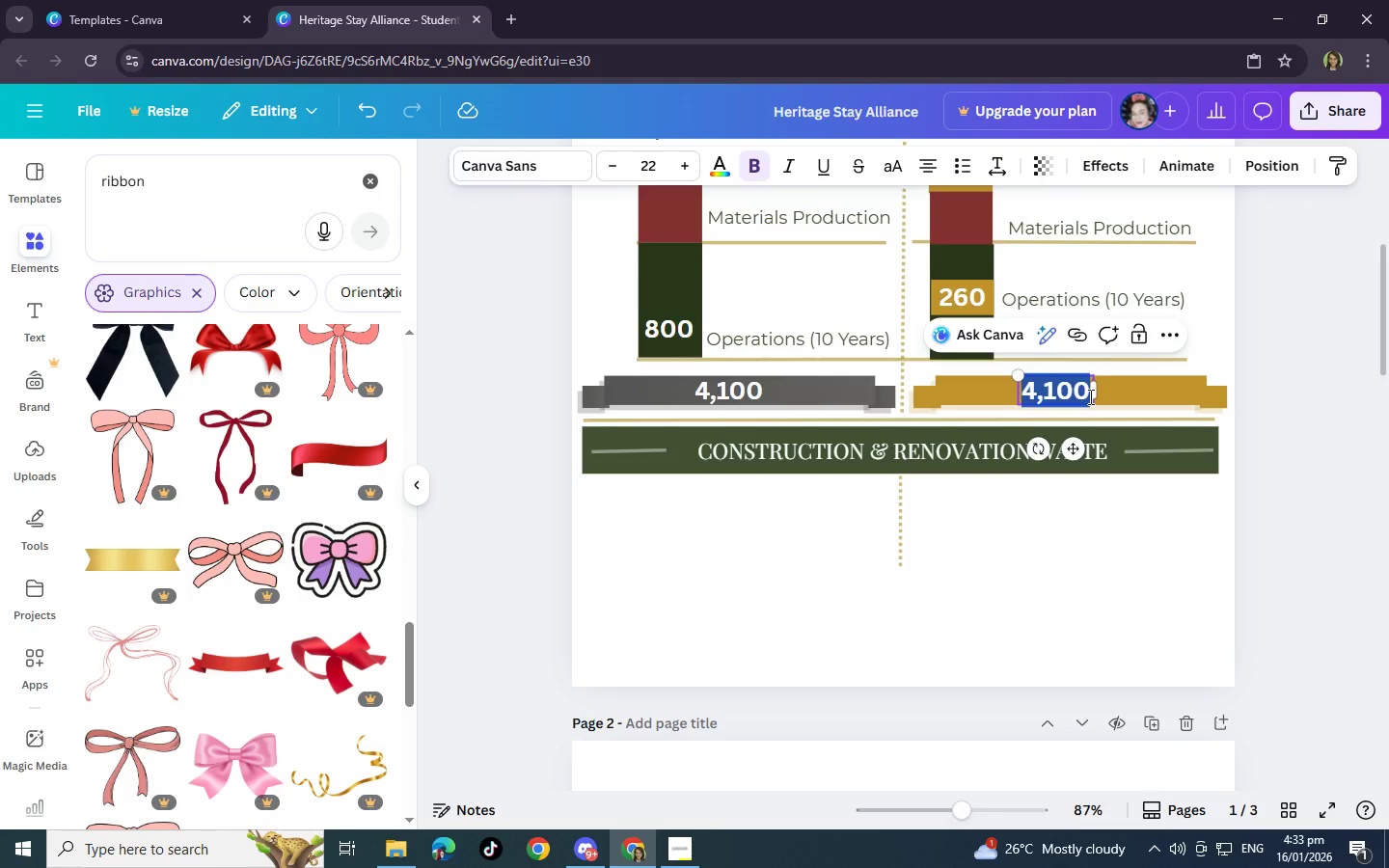 
left_click([1089, 396])
 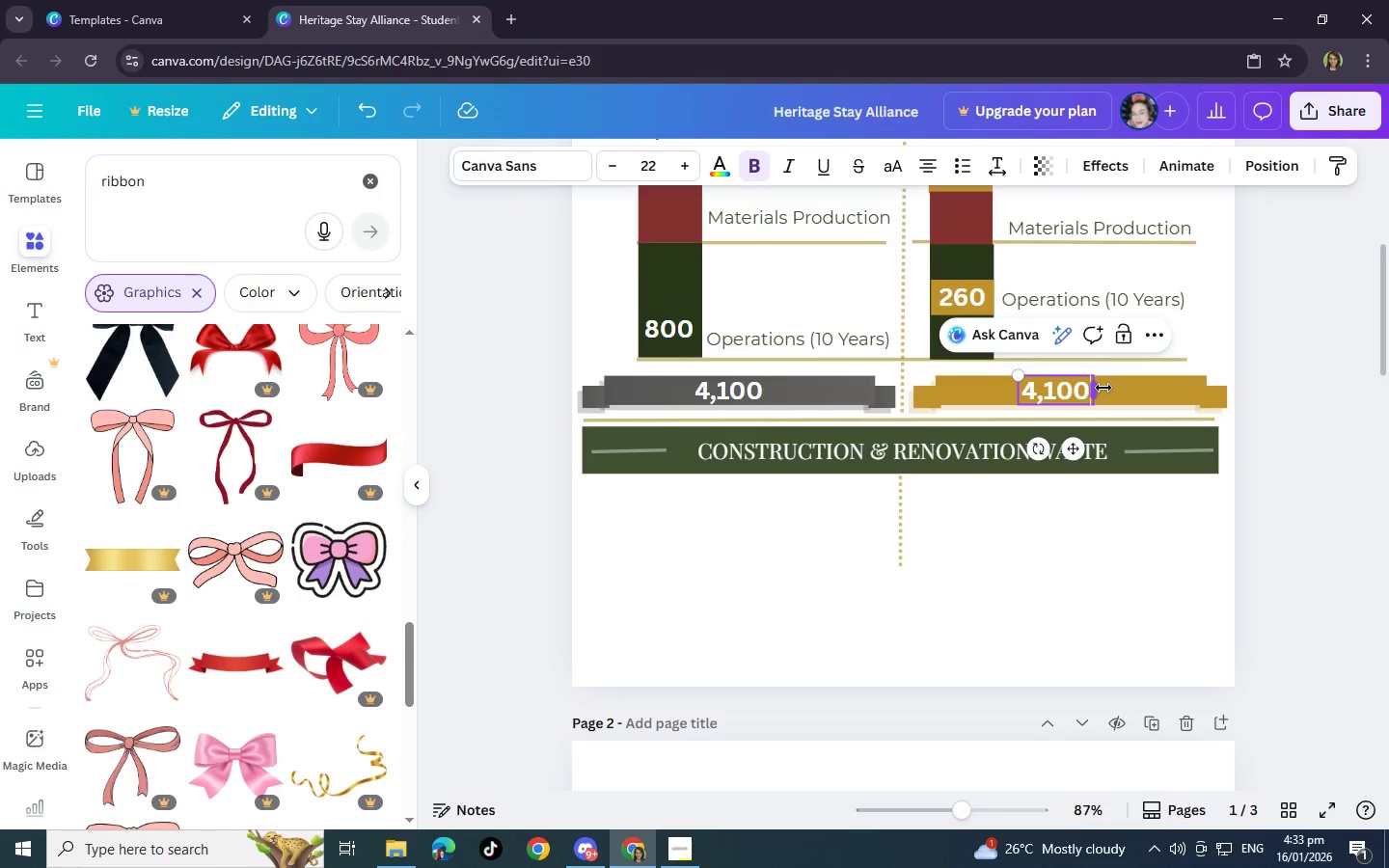 
key(Backspace)
key(Backspace)
key(Backspace)
key(Backspace)
key(Backspace)
type(2,290)
 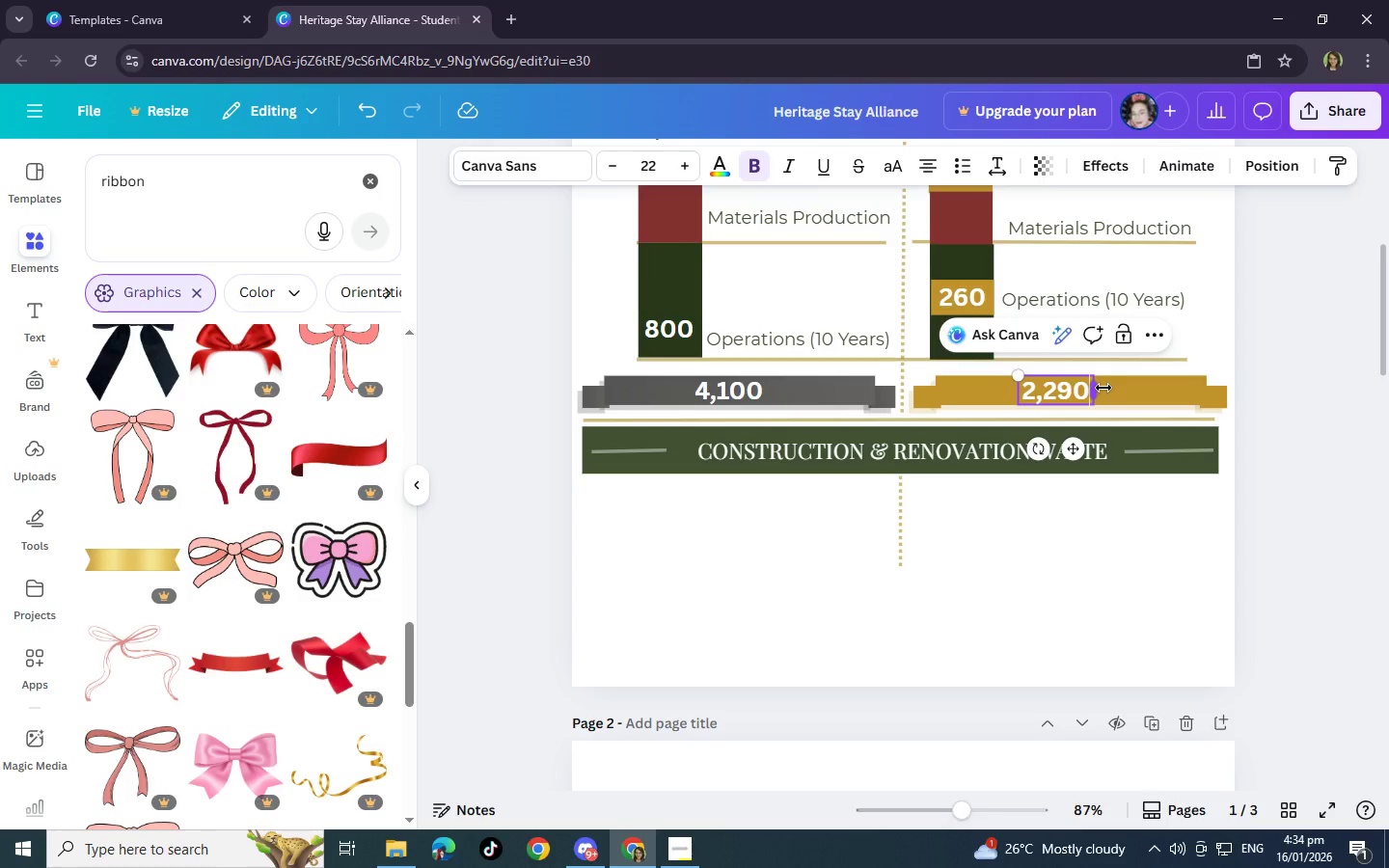 
wait(6.0)
 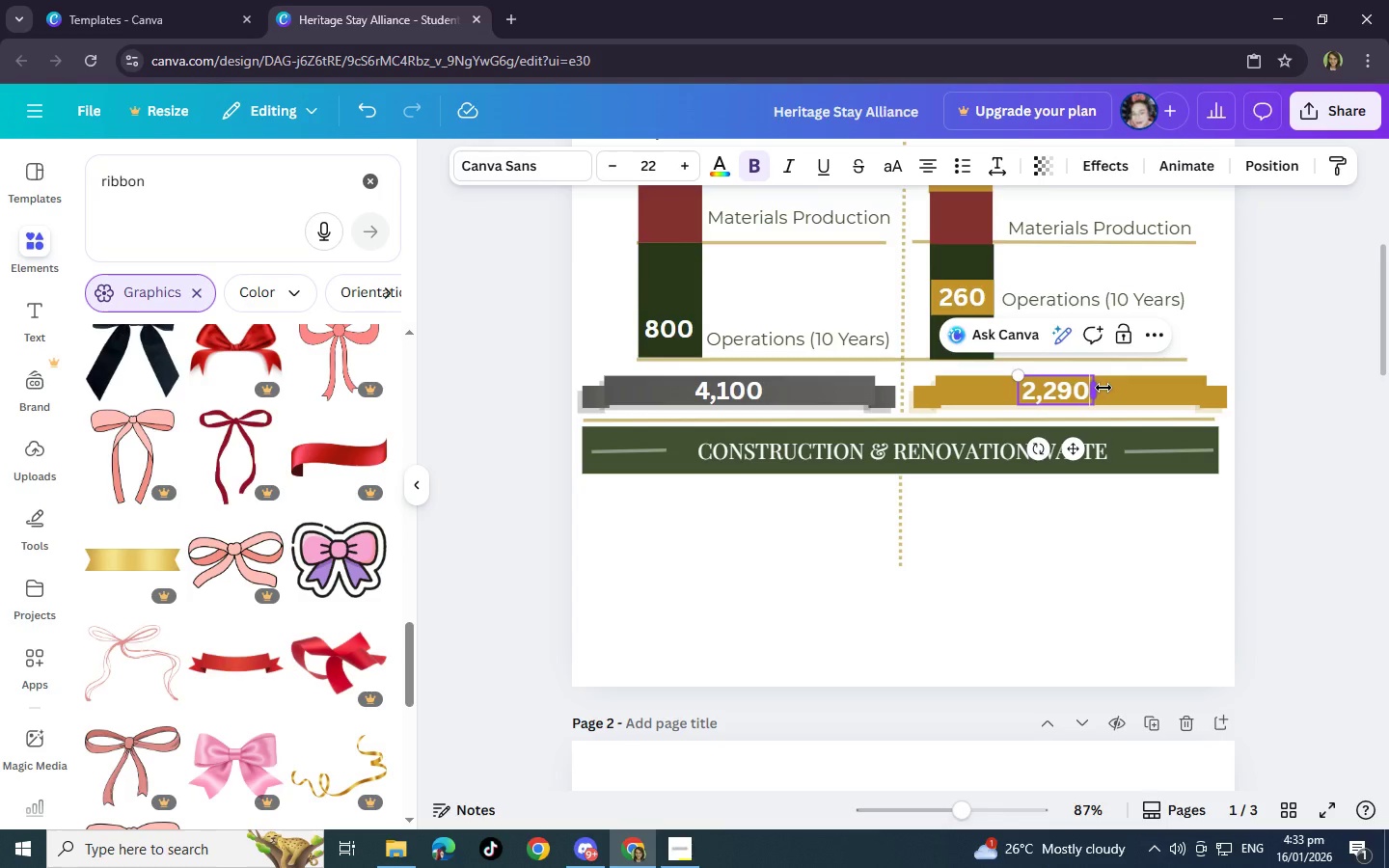 
left_click([1100, 586])
 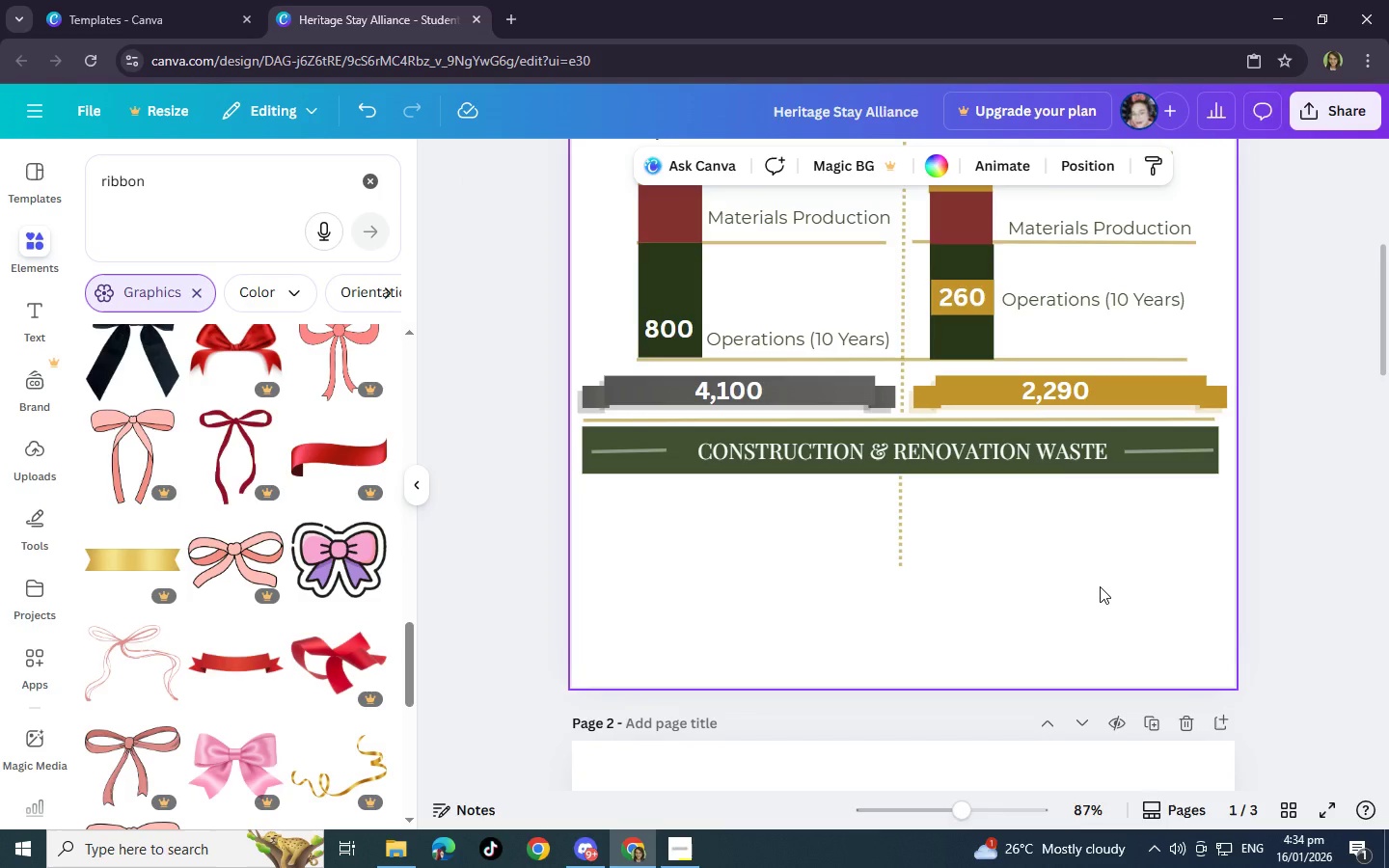 
wait(7.3)
 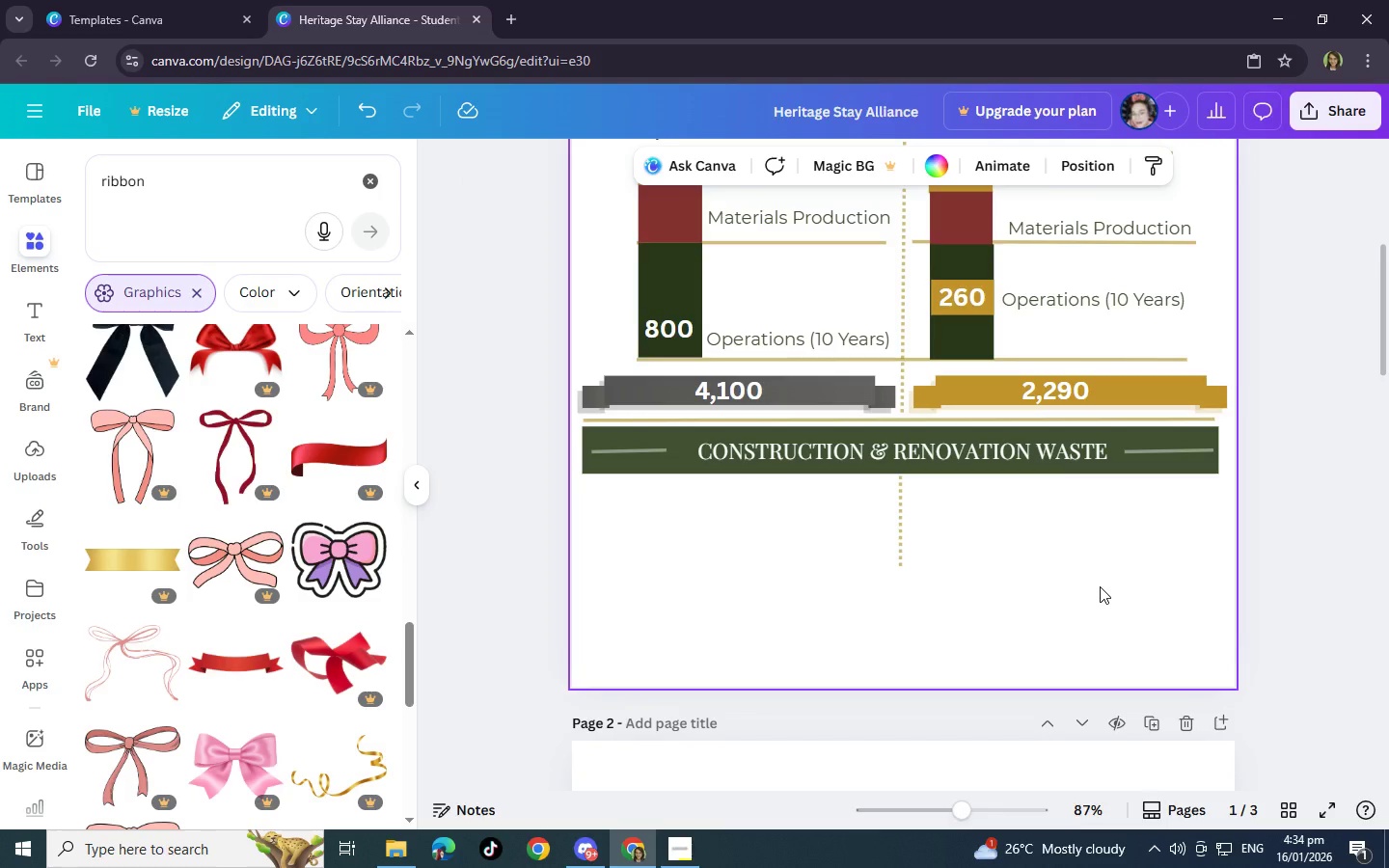 
left_click([1091, 400])
 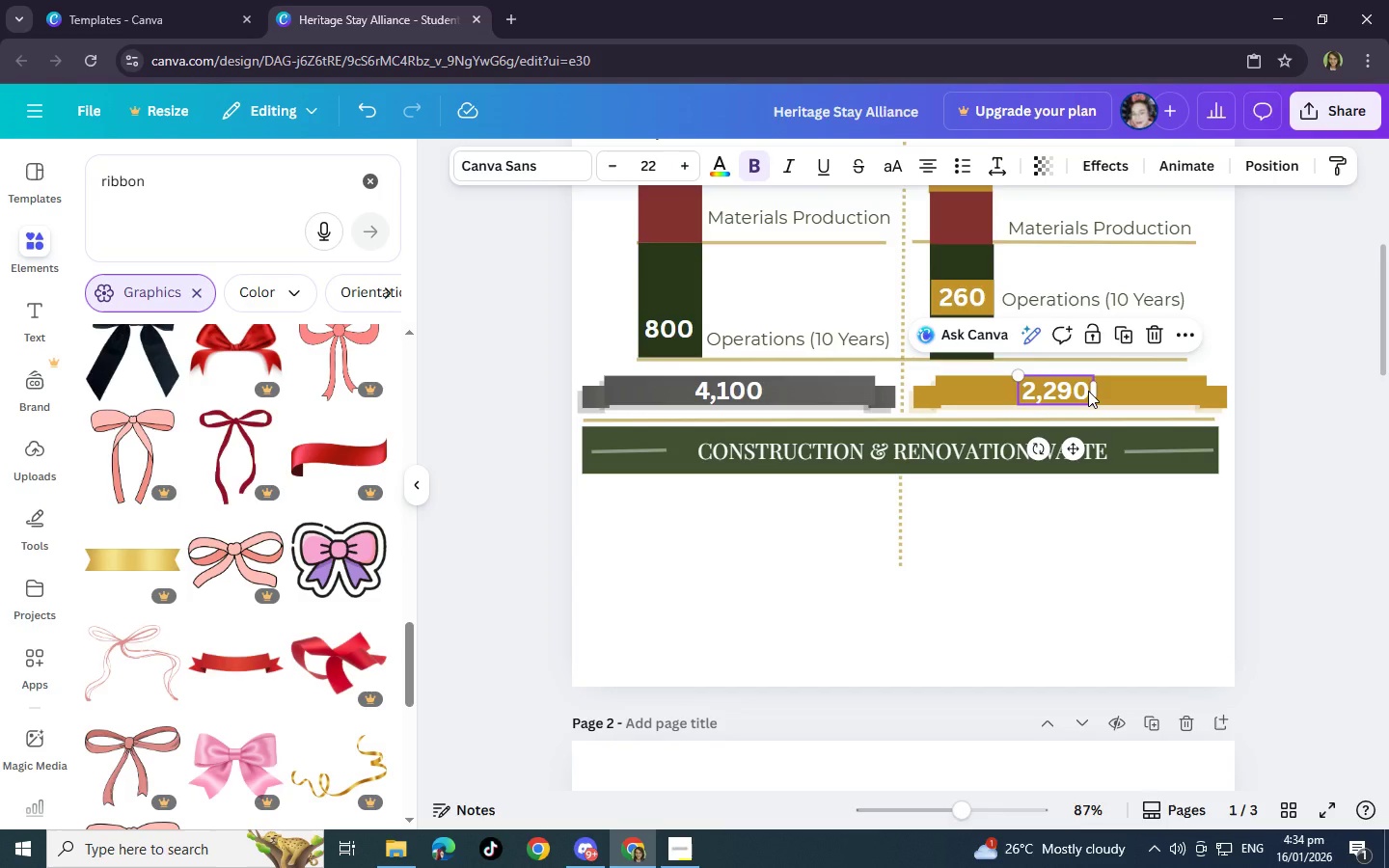 
left_click([1088, 391])
 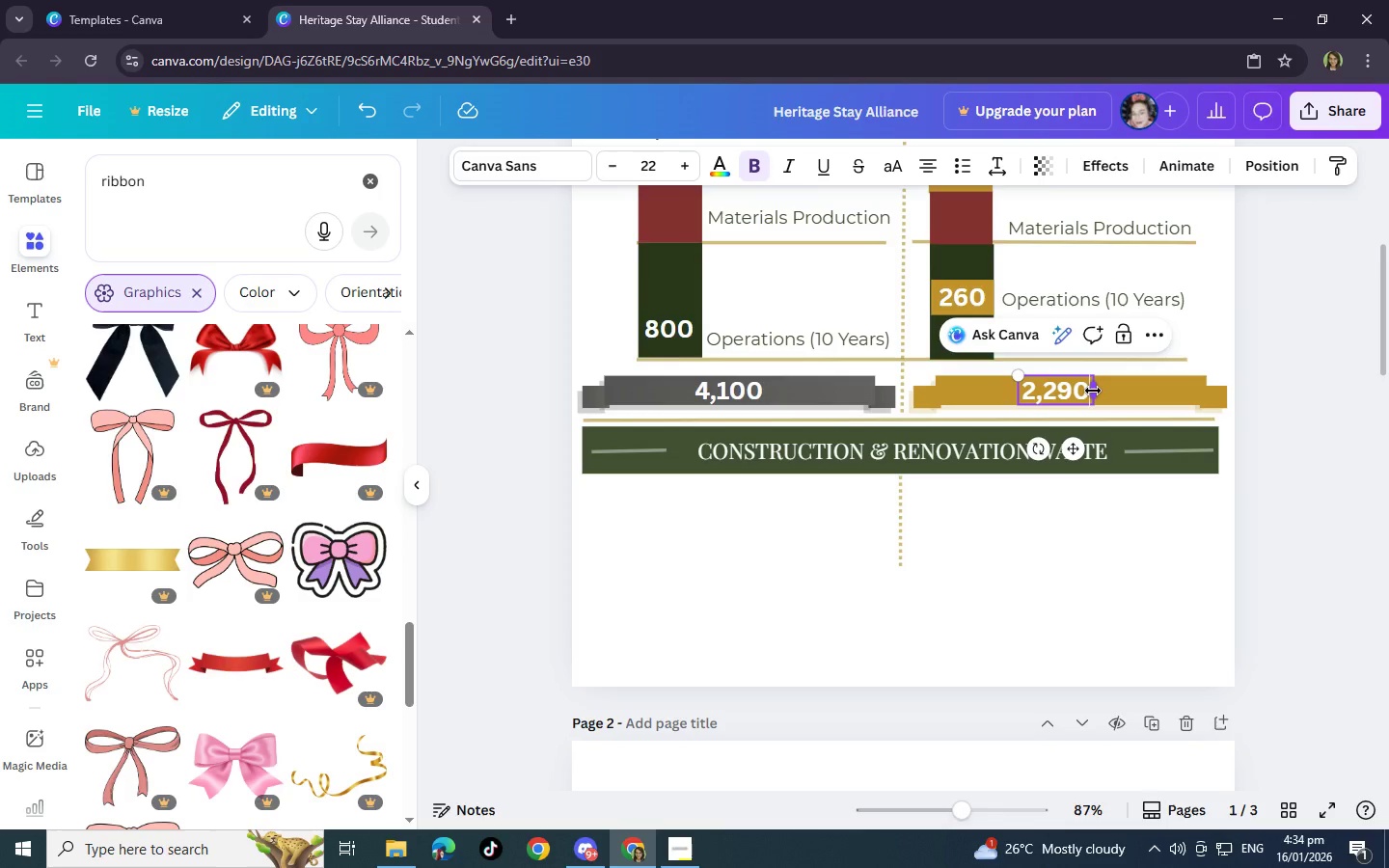 
type( Torts)
 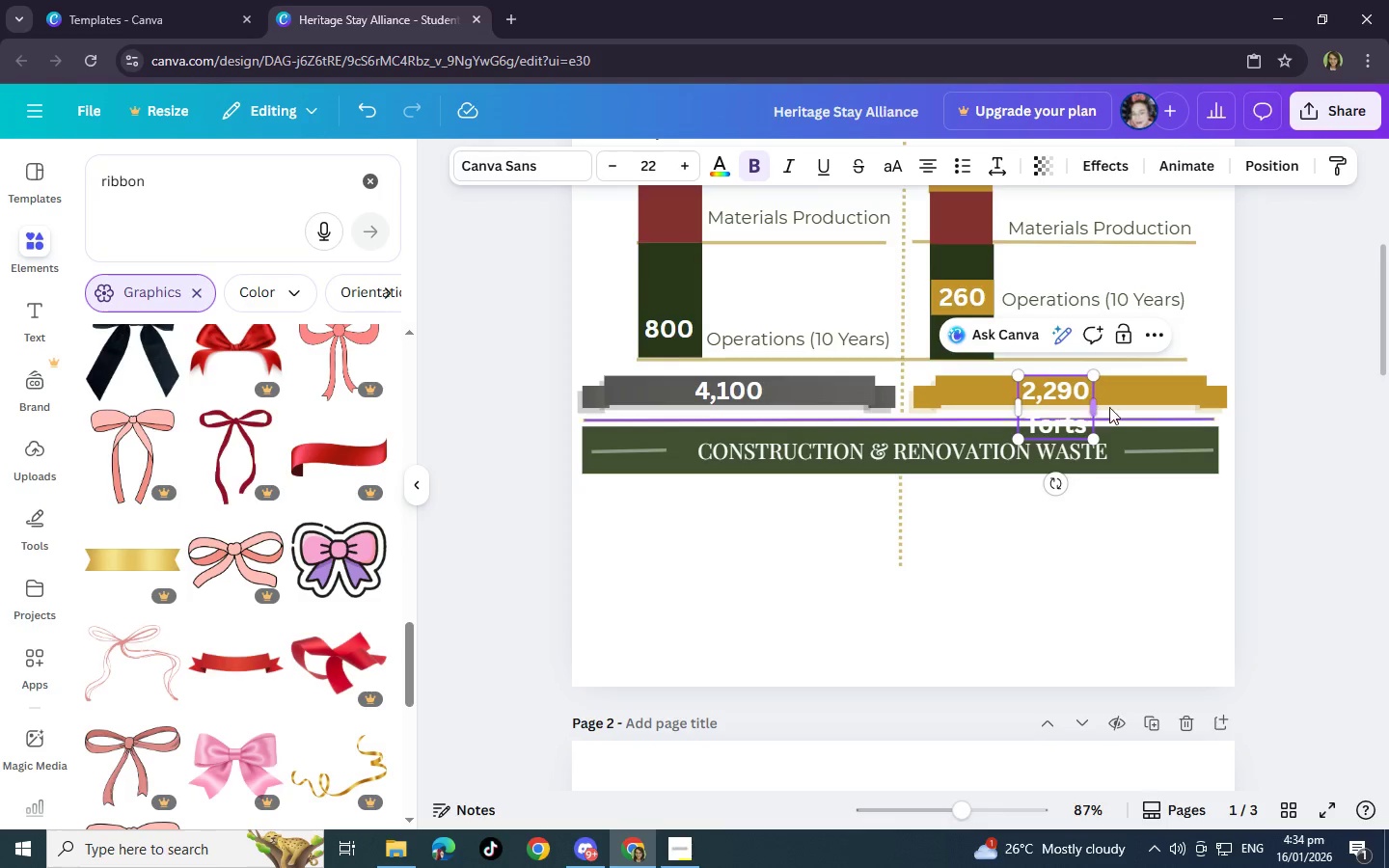 
wait(5.03)
 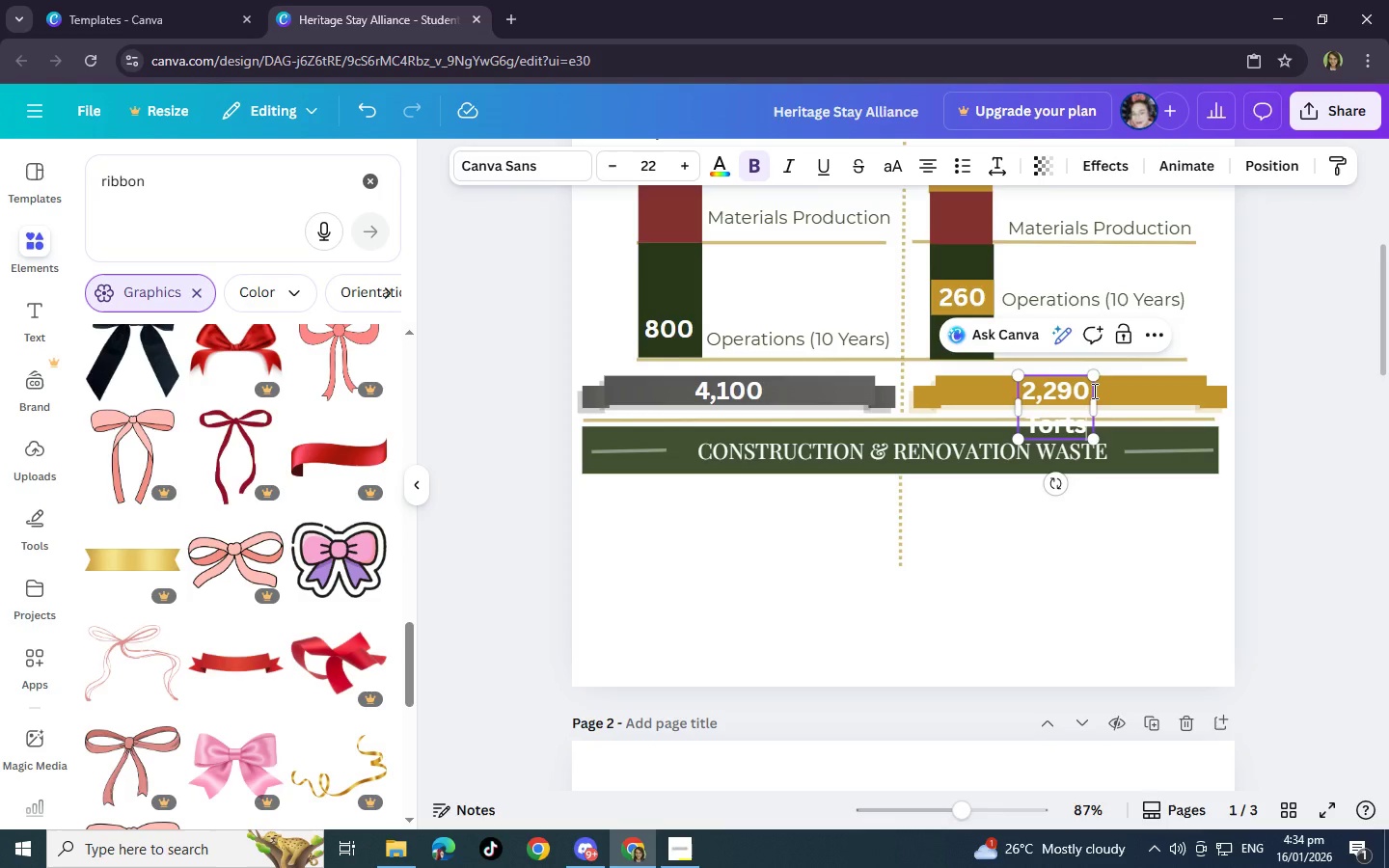 
left_click_drag(start_coordinate=[1094, 403], to_coordinate=[1130, 397])
 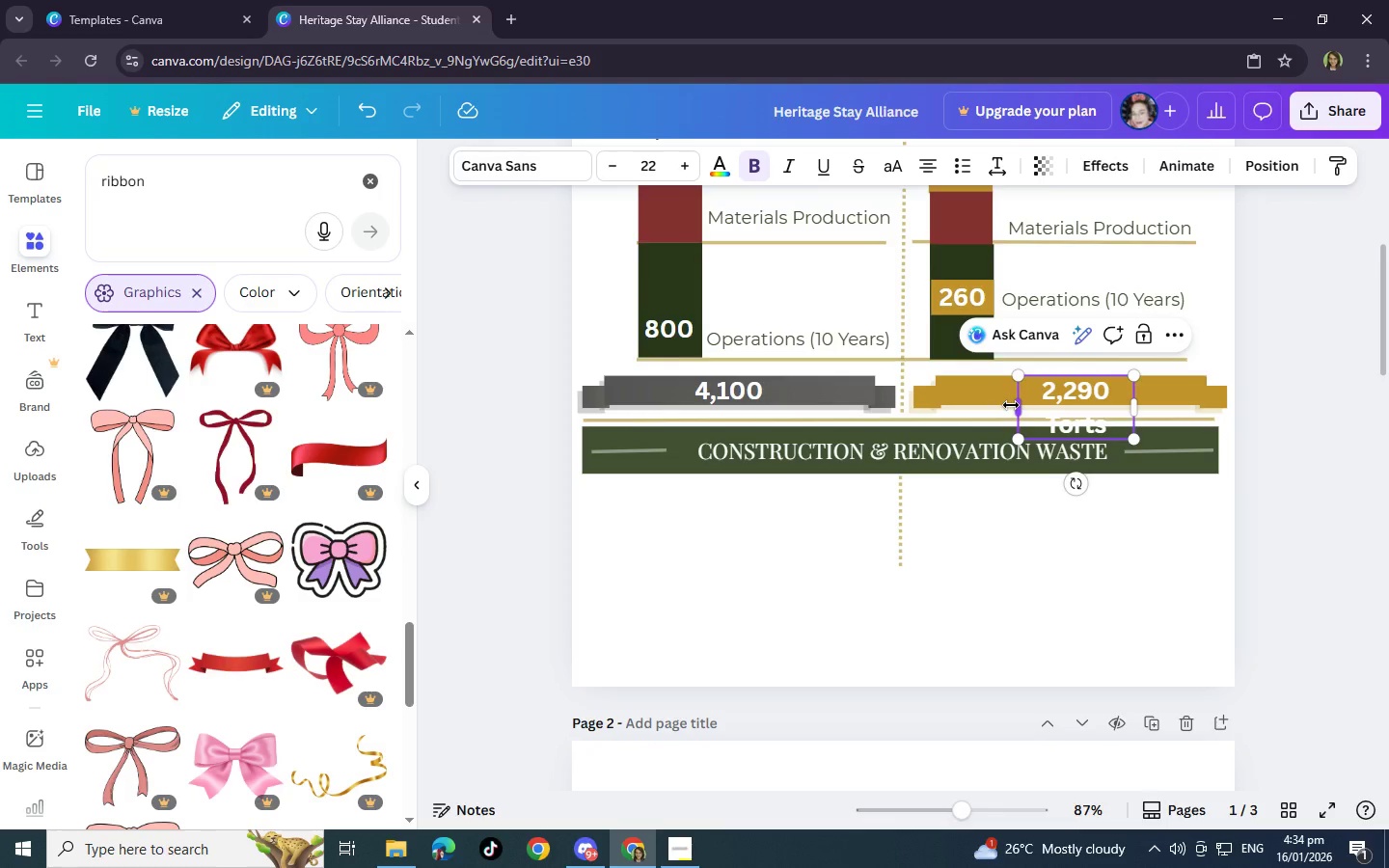 
left_click_drag(start_coordinate=[1011, 405], to_coordinate=[990, 405])
 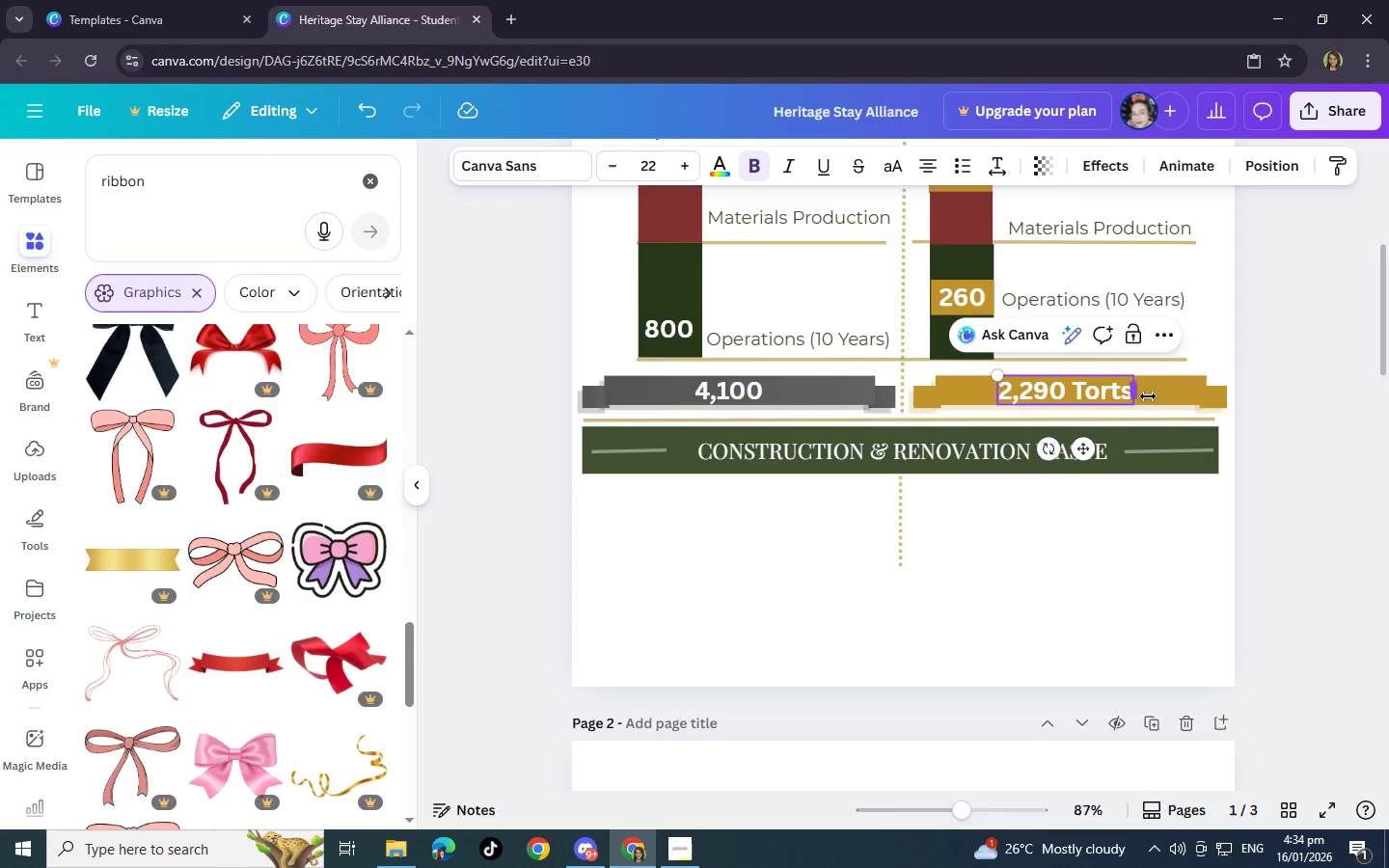 
left_click([1151, 399])
 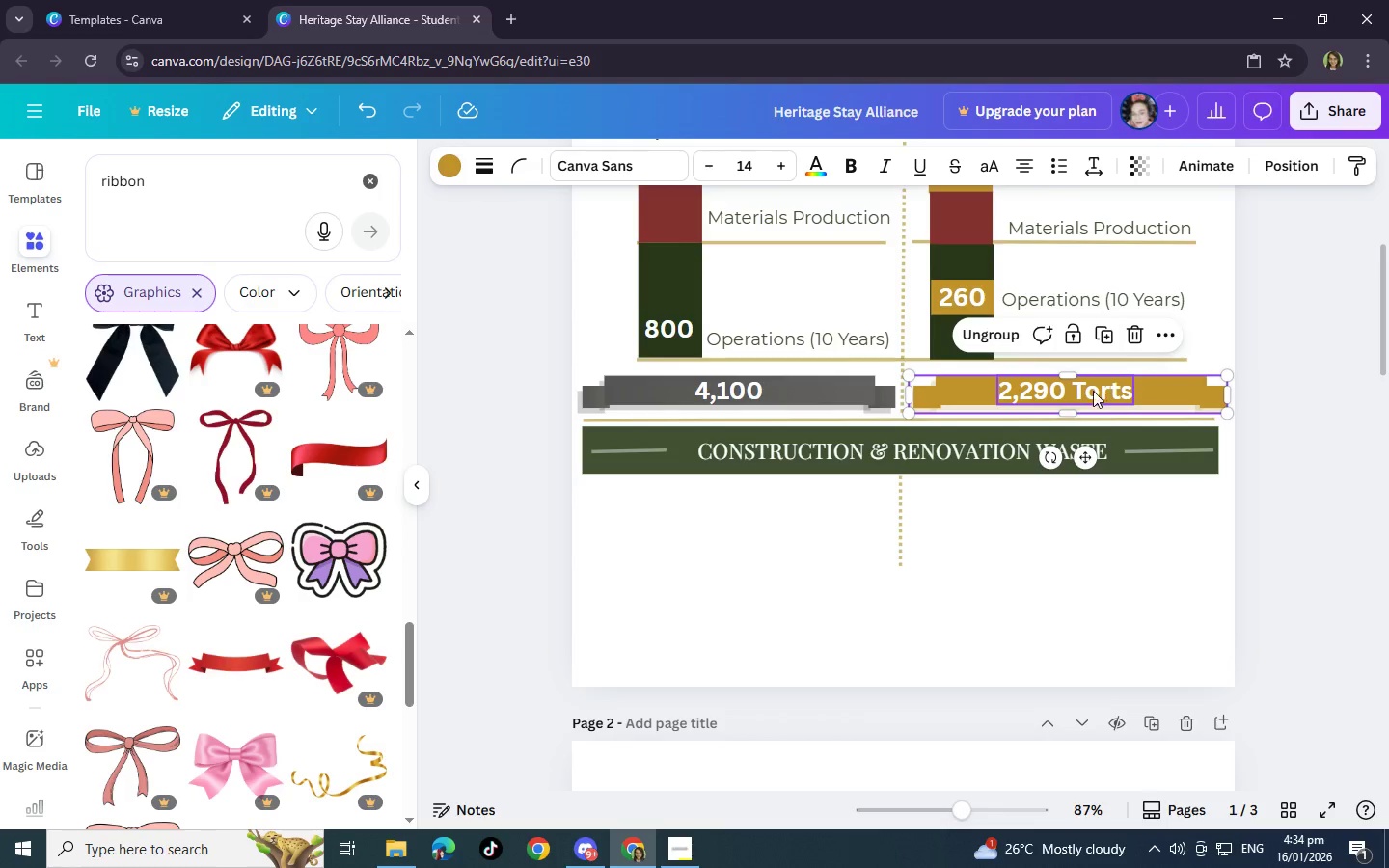 
left_click([1089, 391])
 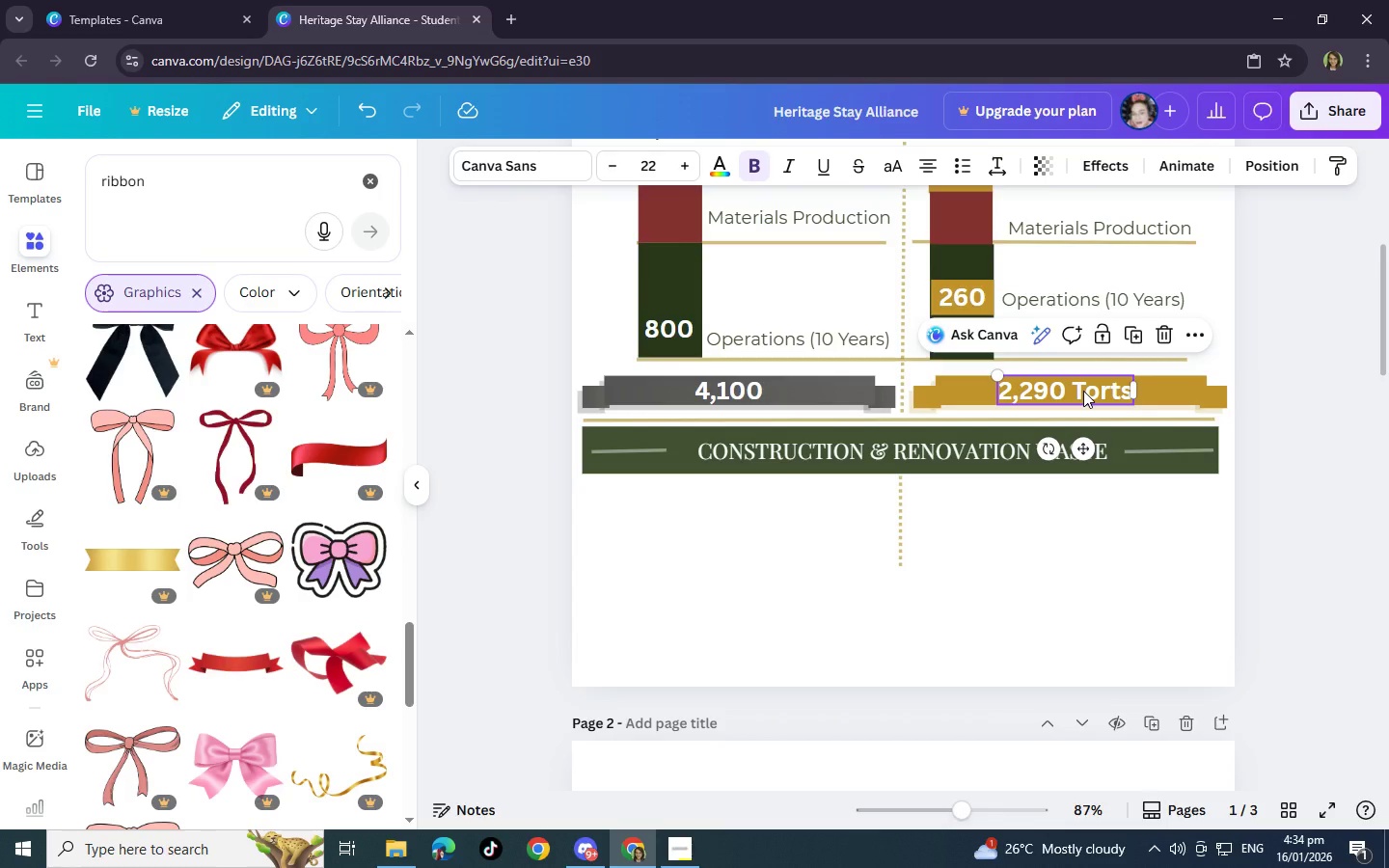 
left_click([1083, 391])
 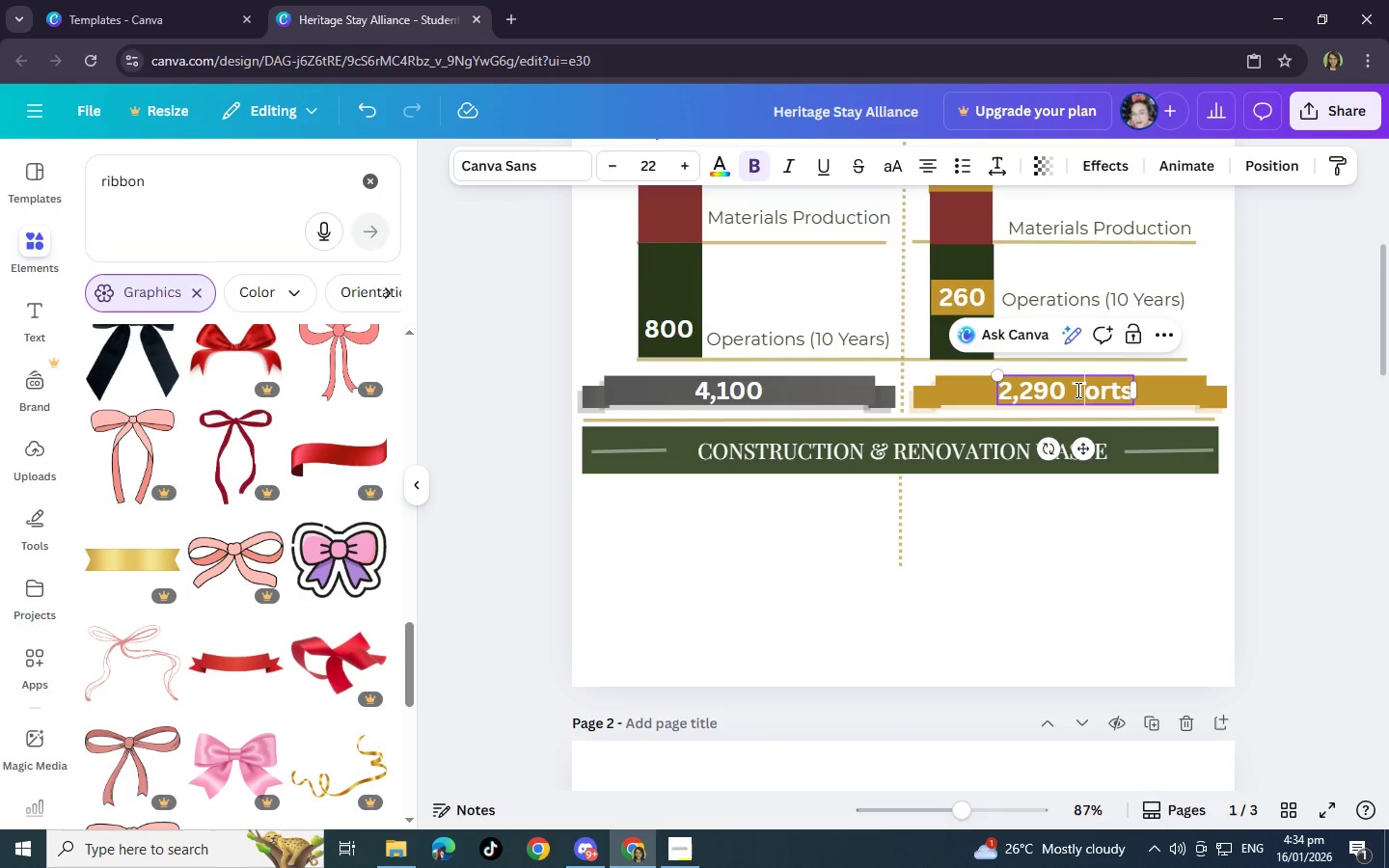 
left_click_drag(start_coordinate=[1076, 390], to_coordinate=[1130, 387])
 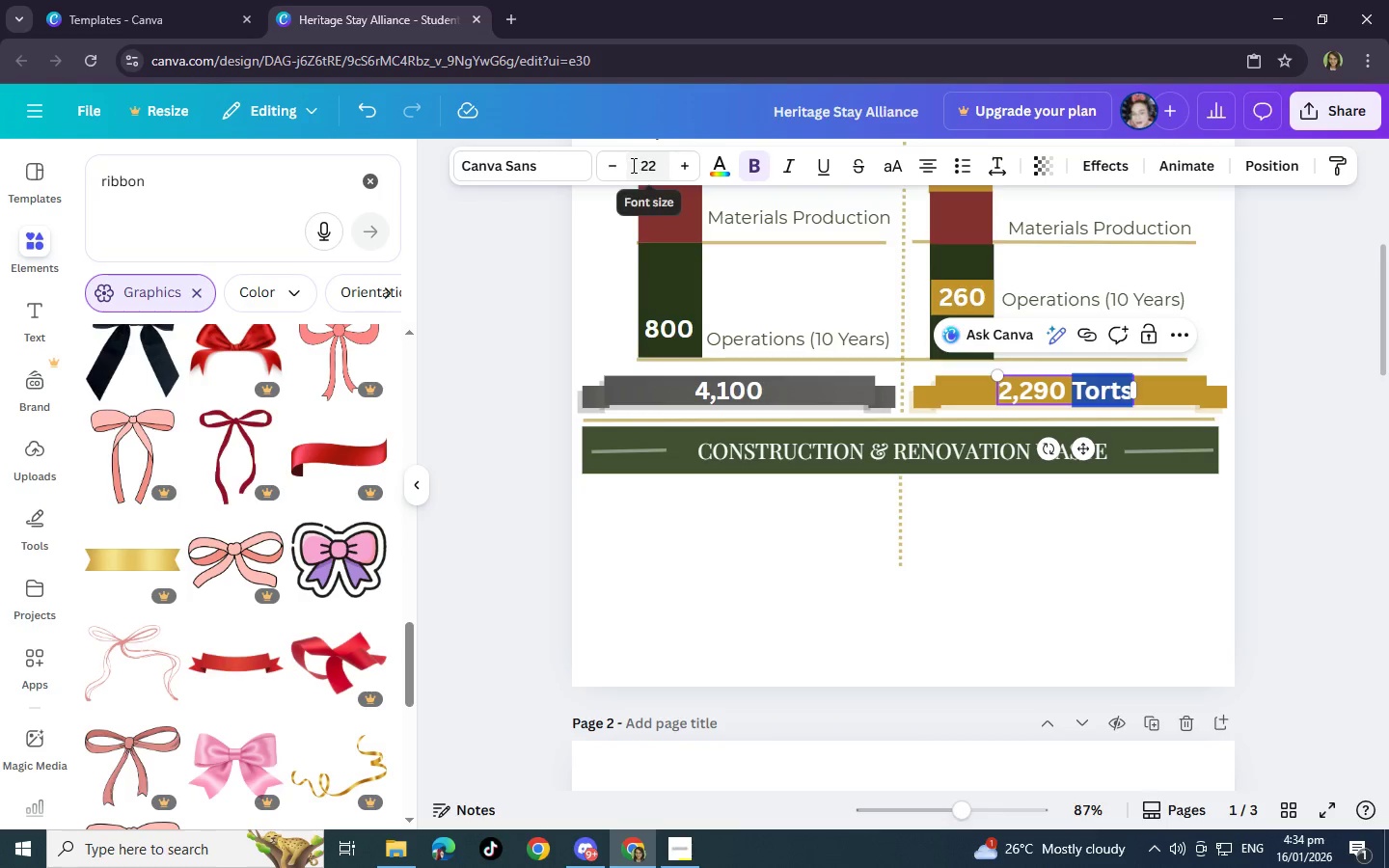 
double_click([618, 165])
 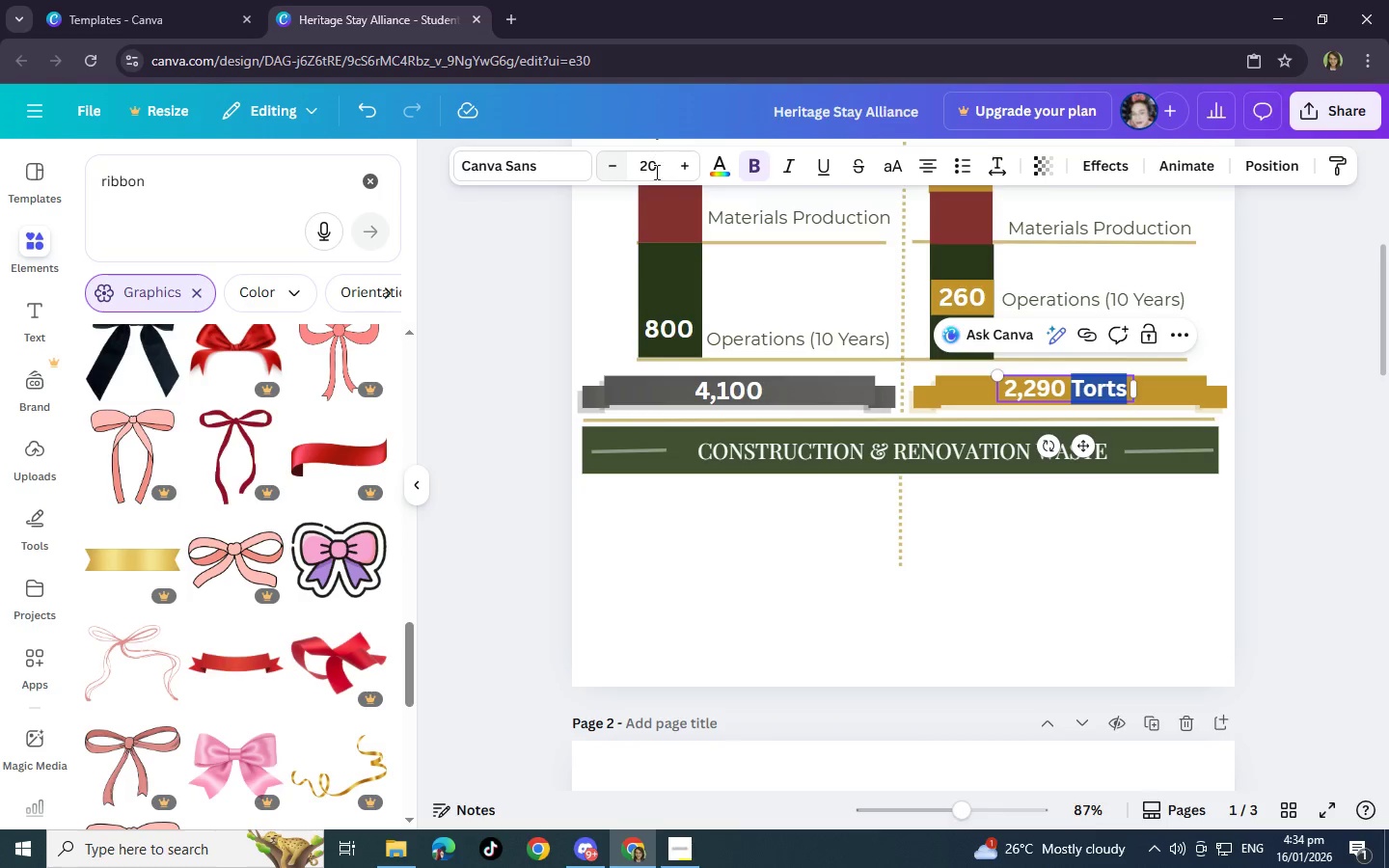 
key(Backspace)
 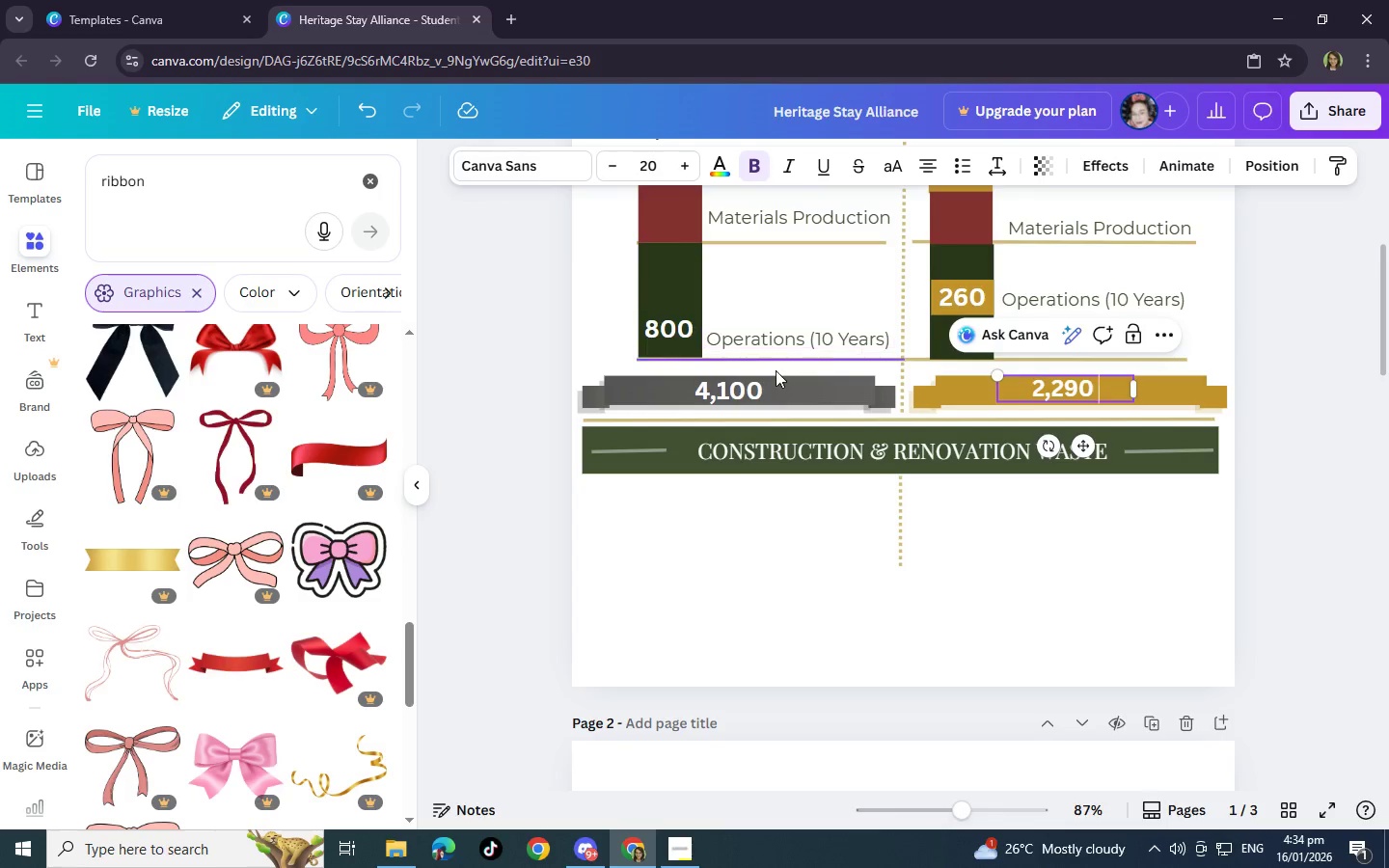 
left_click([758, 380])
 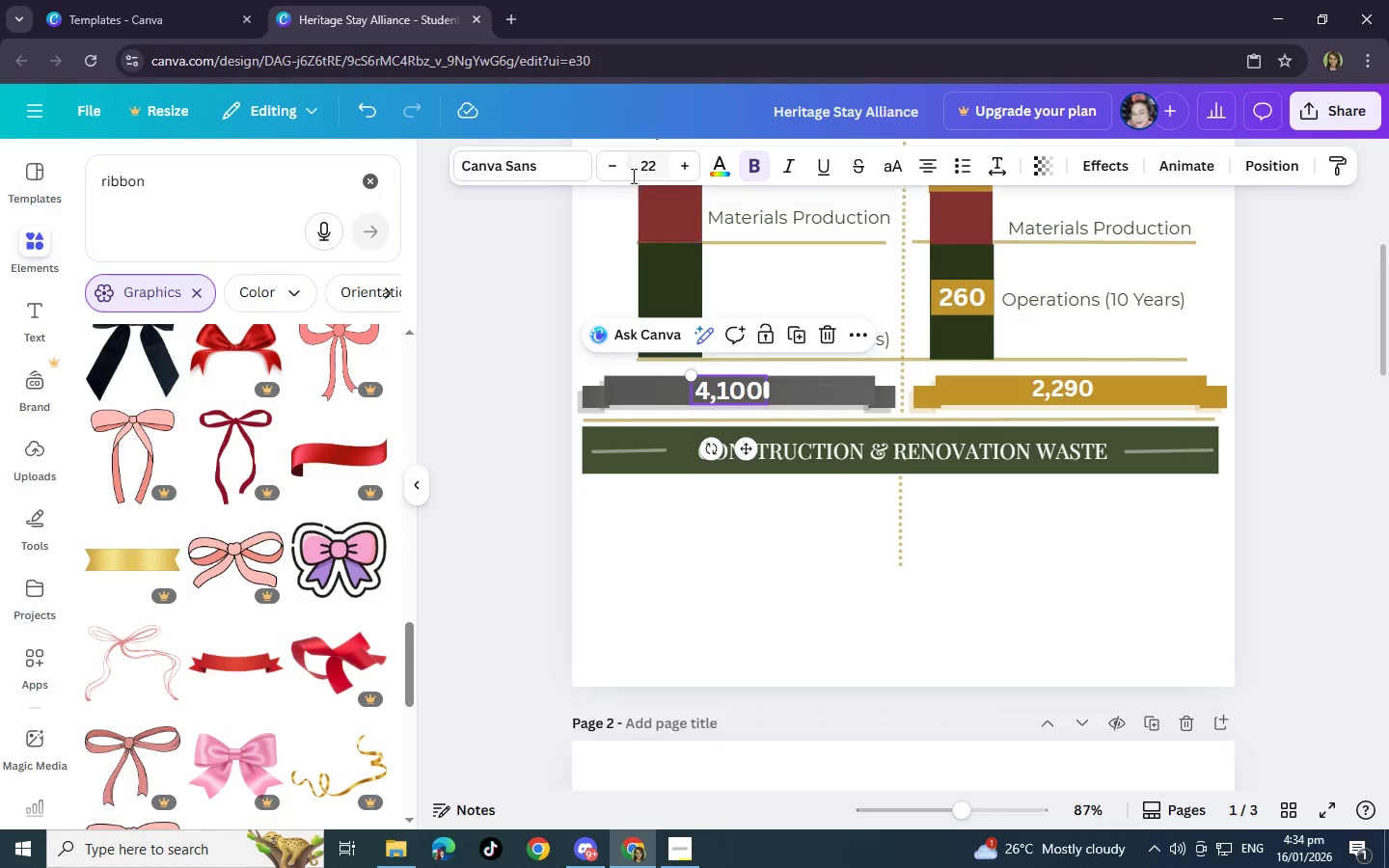 
left_click([613, 168])
 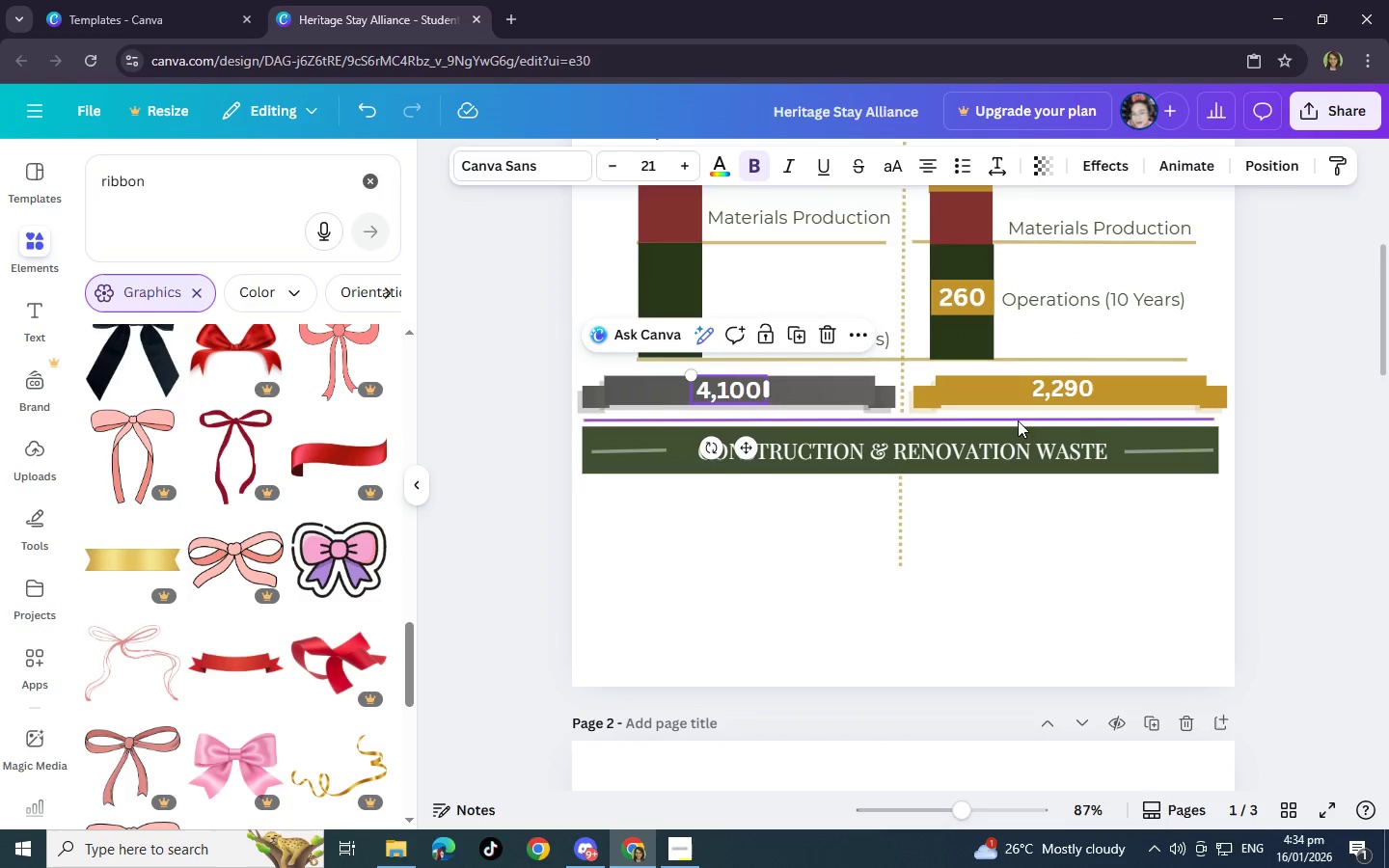 
left_click([1045, 421])
 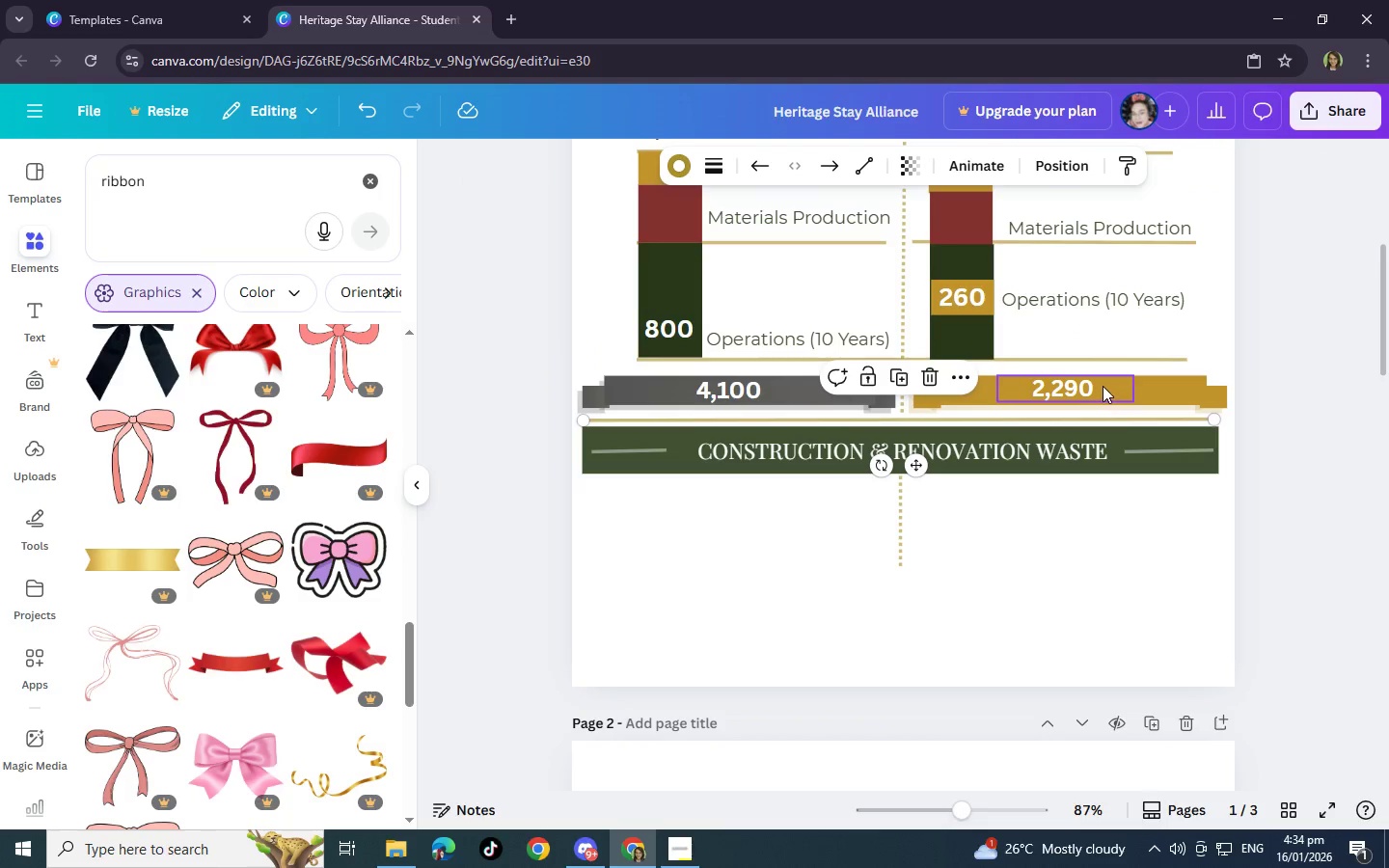 
left_click([1103, 386])
 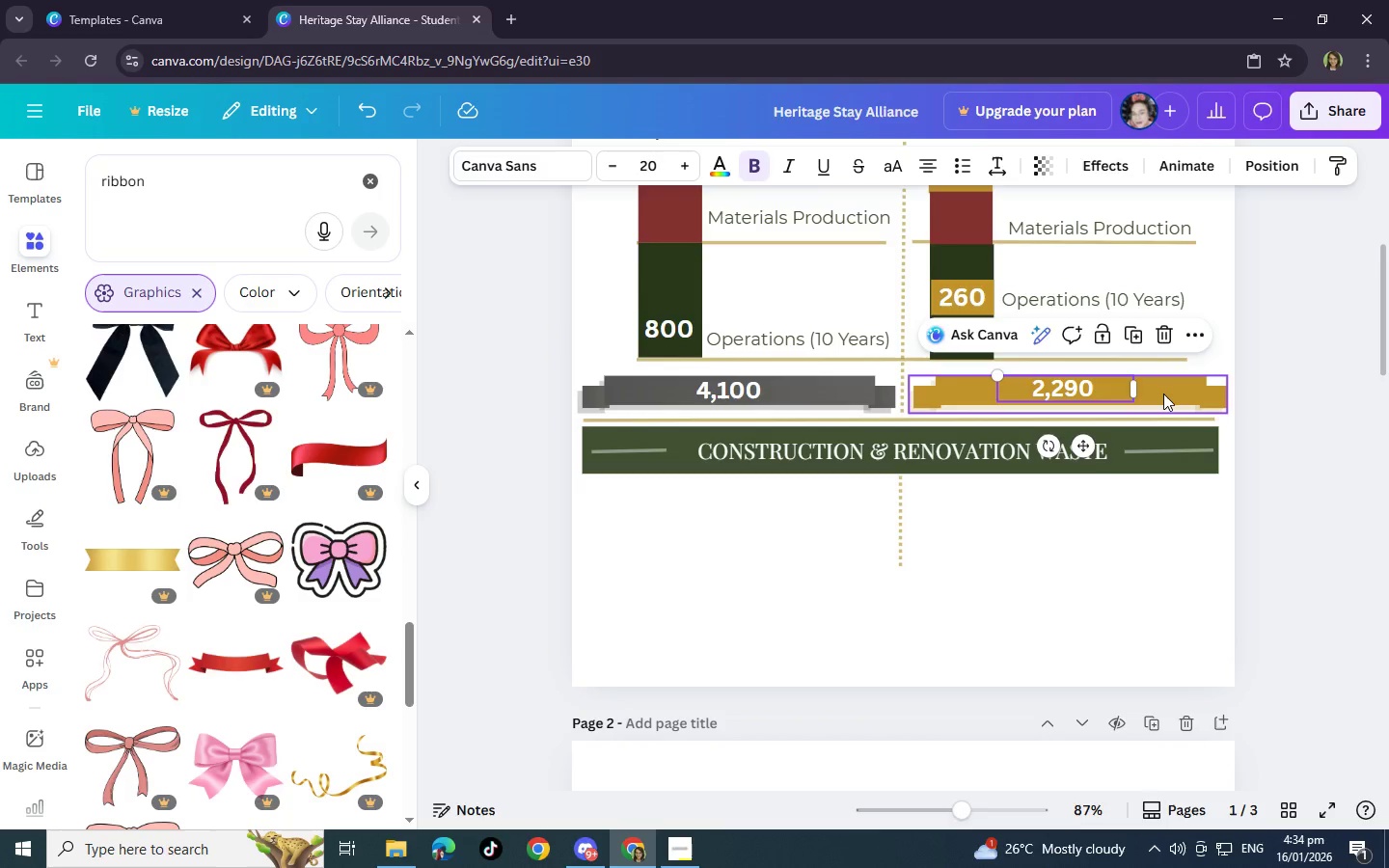 
left_click([1163, 393])
 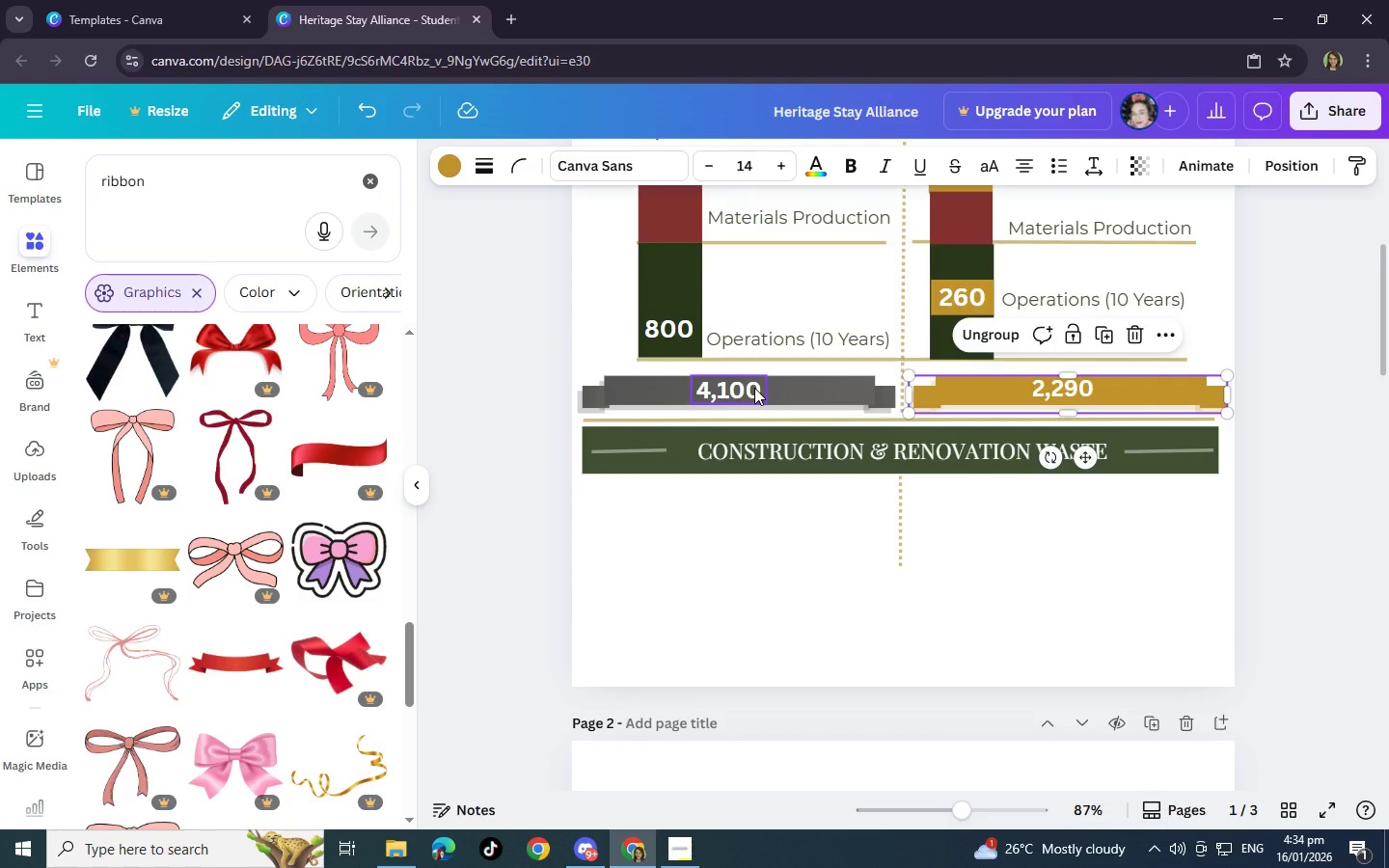 
key(ArrowRight)
 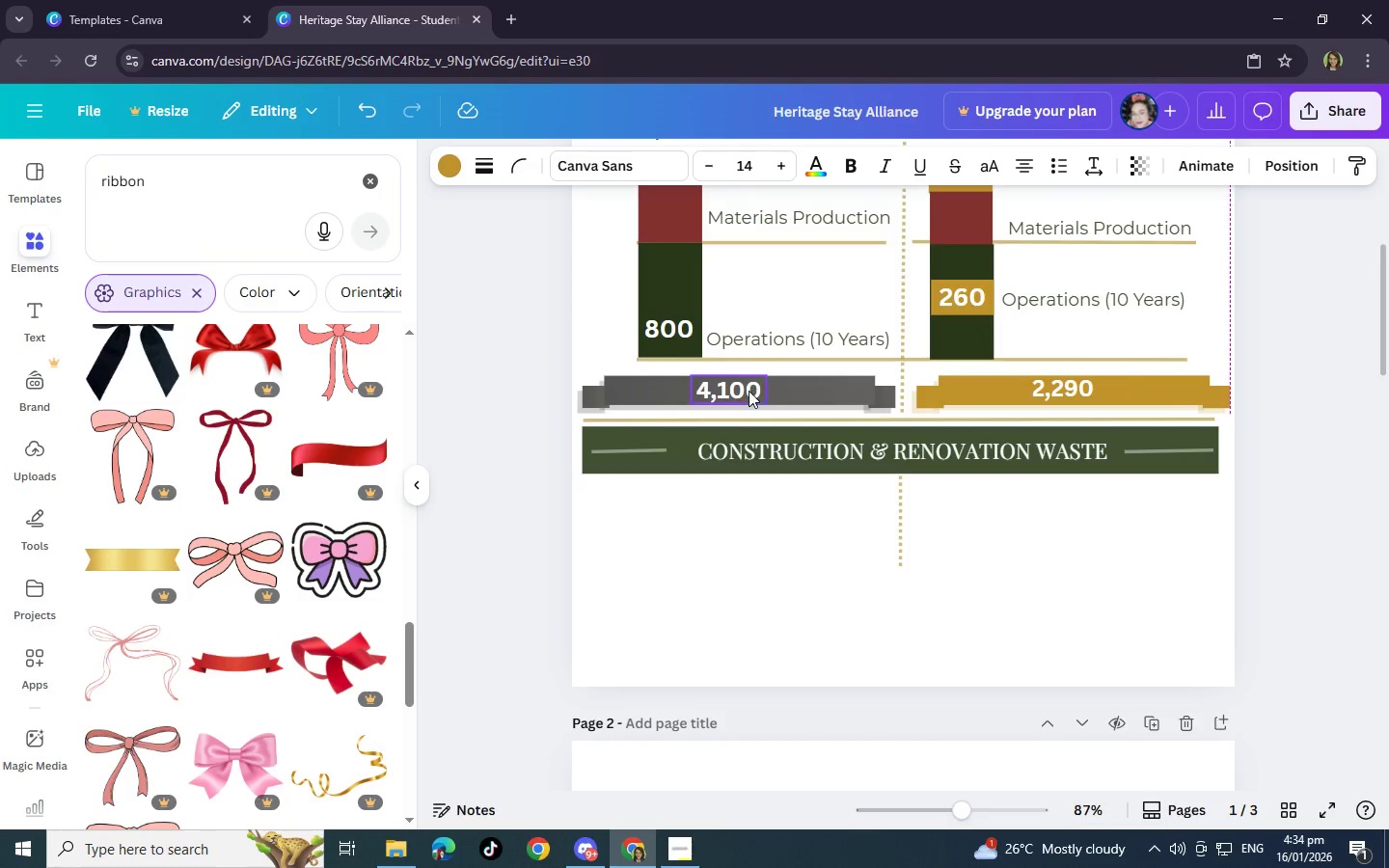 
left_click([748, 391])
 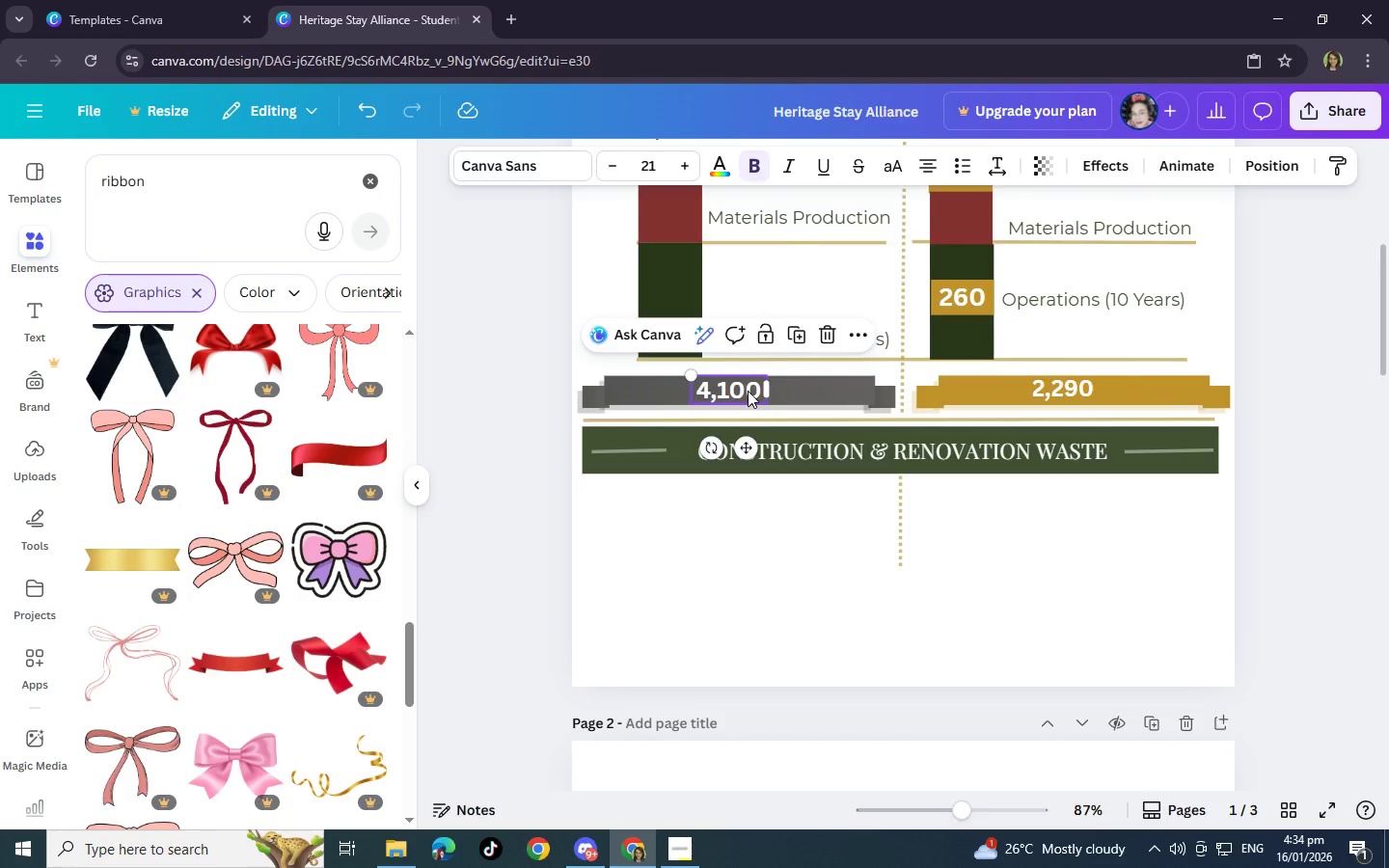 
key(ArrowRight)
 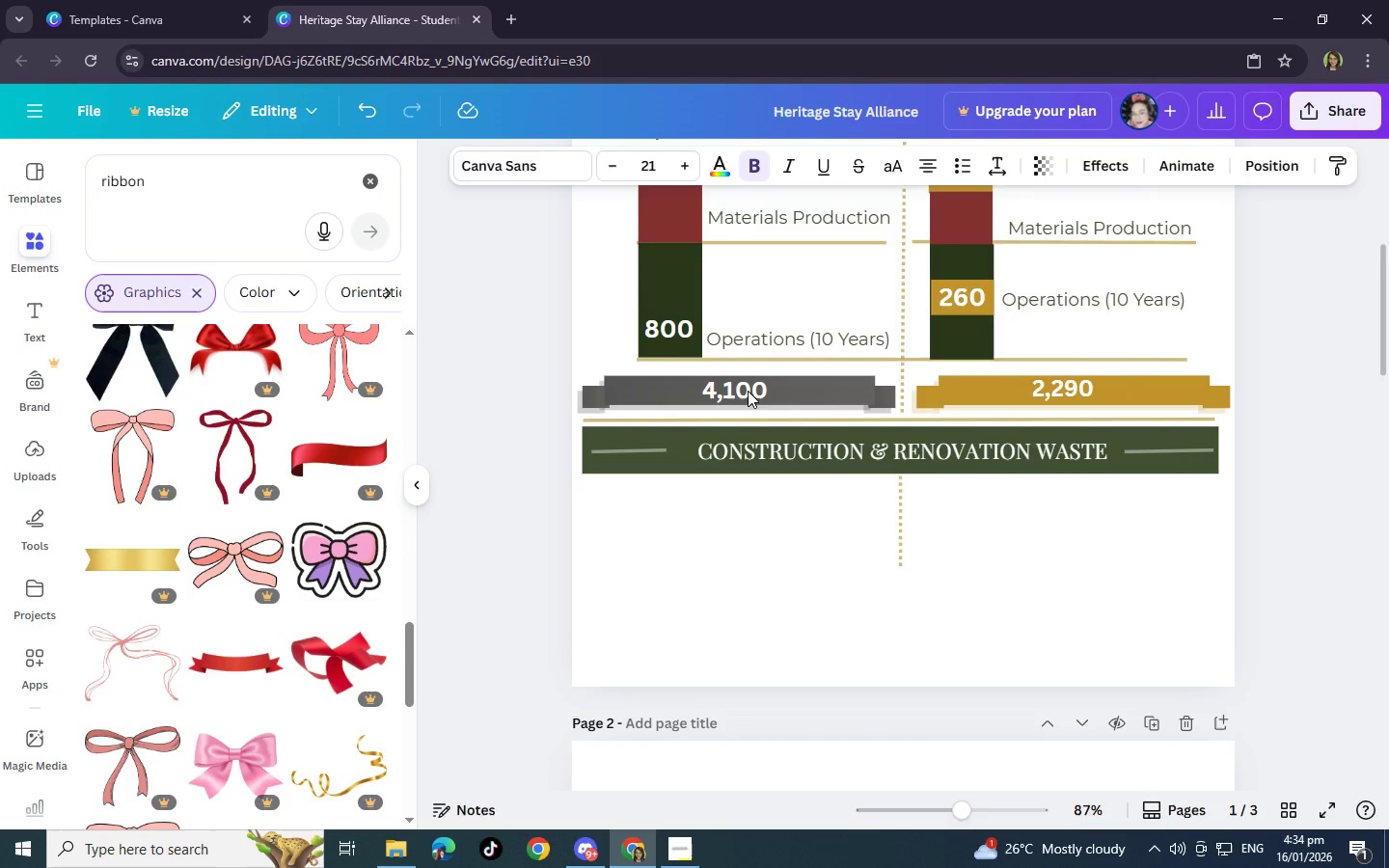 
key(ArrowRight)
 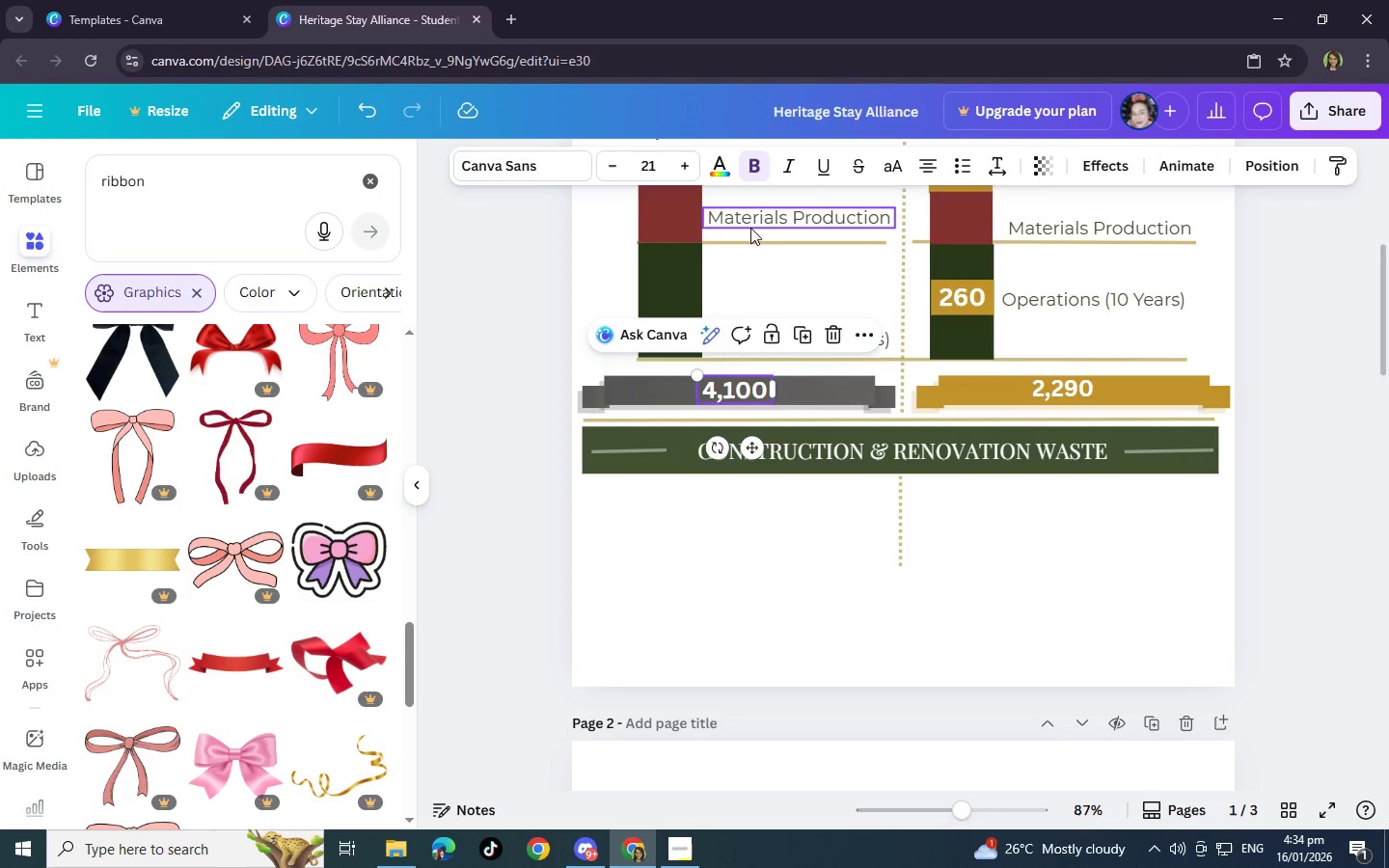 
left_click([615, 168])
 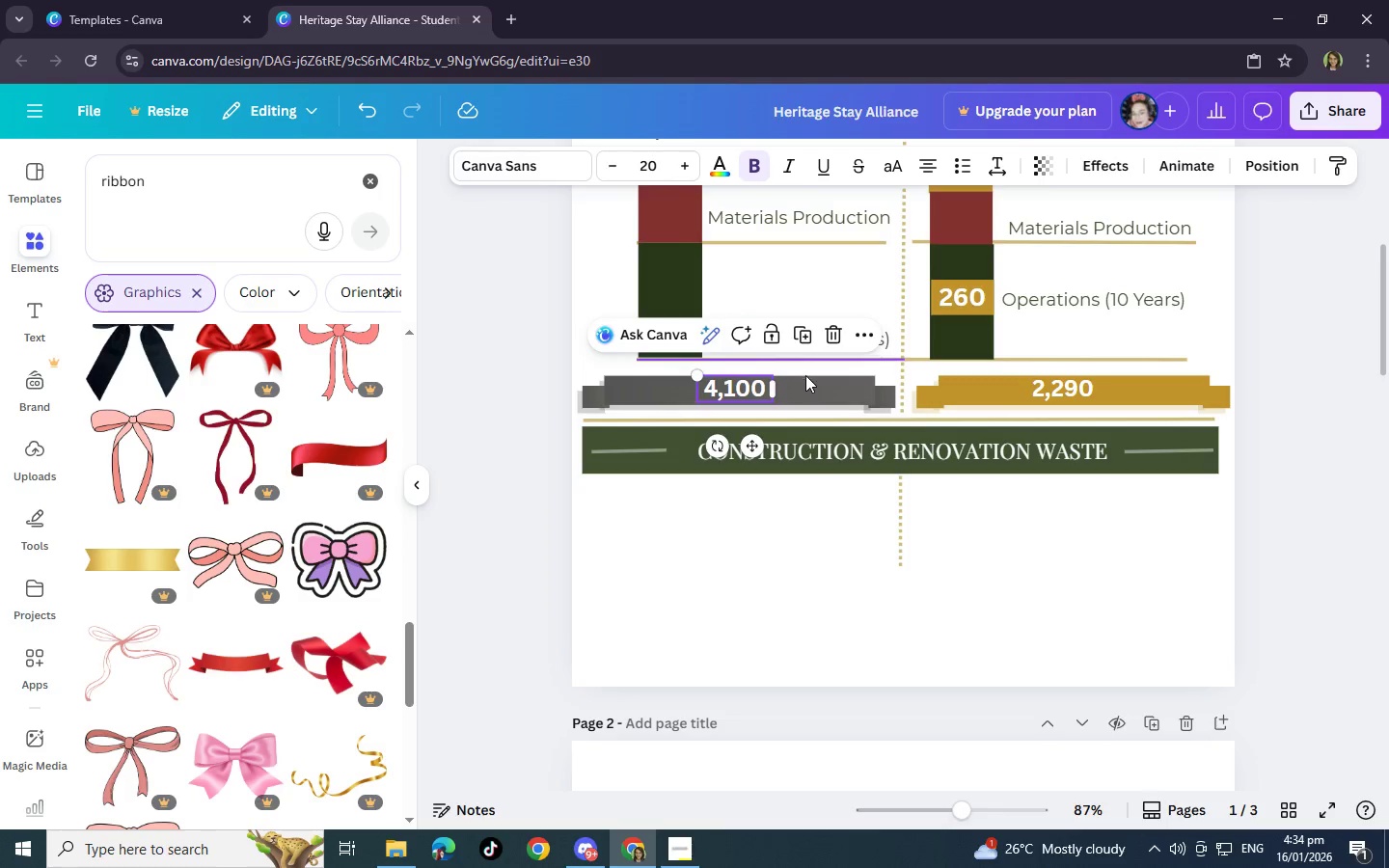 
left_click([811, 391])
 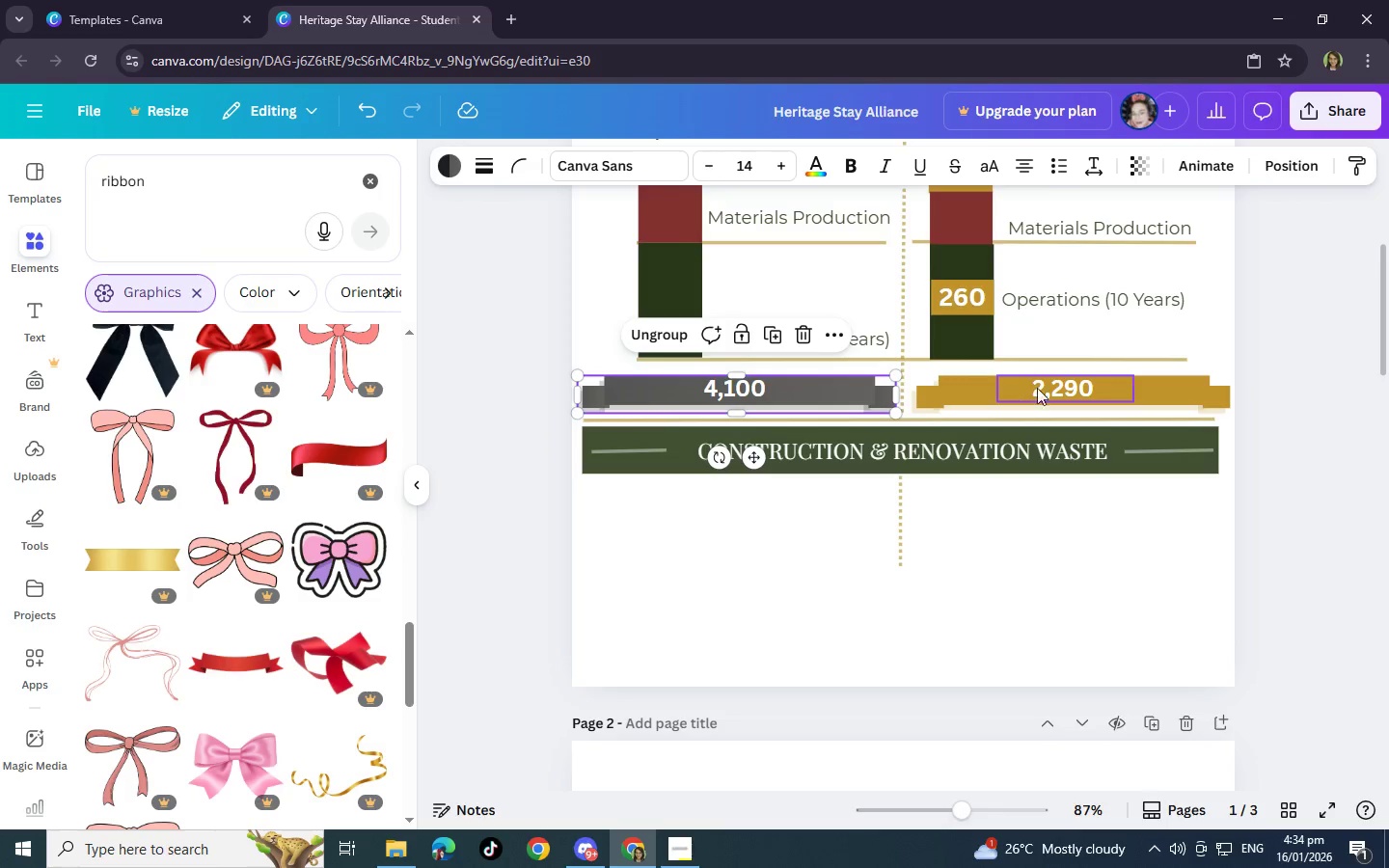 
left_click([1043, 388])
 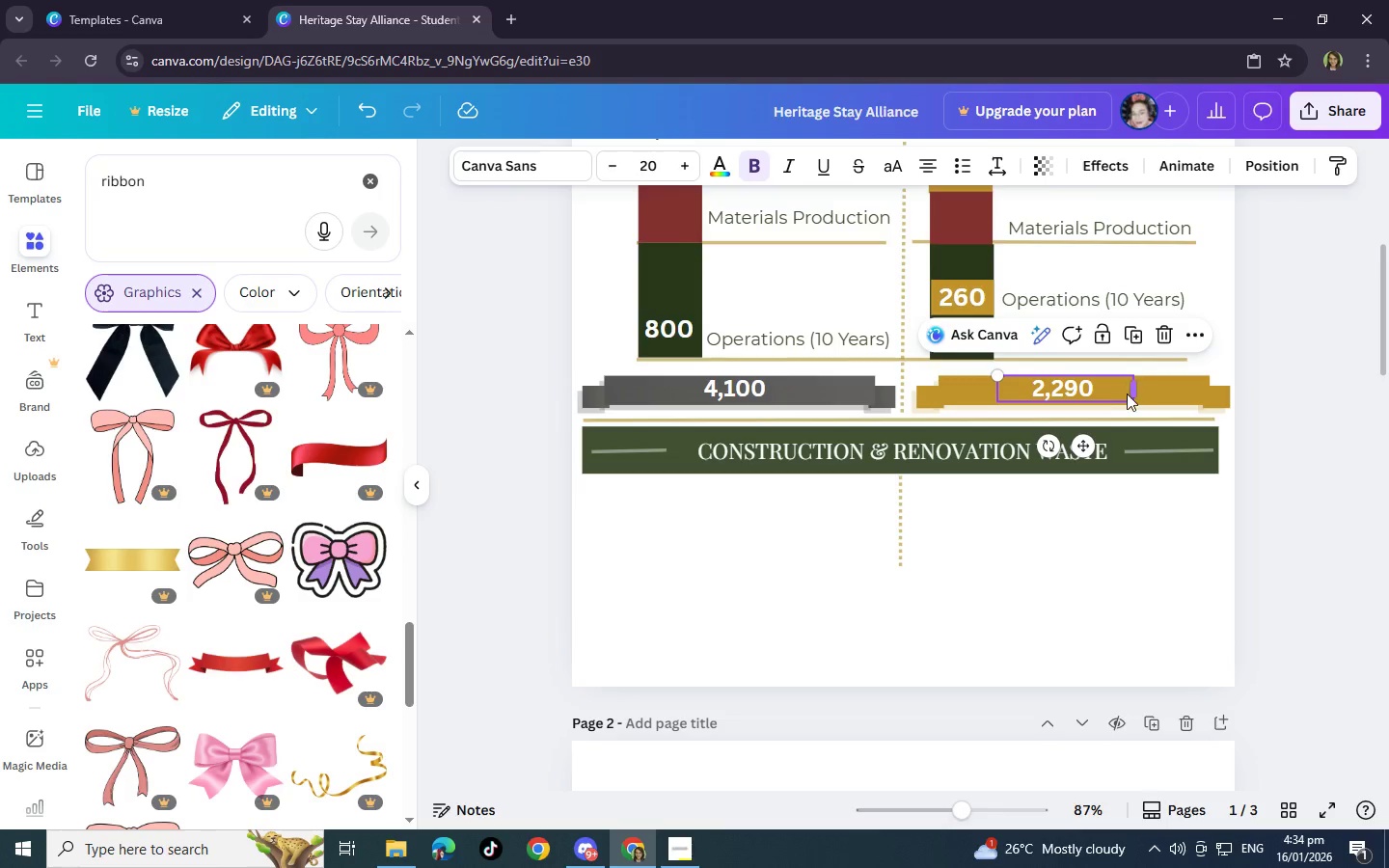 
left_click([1164, 393])
 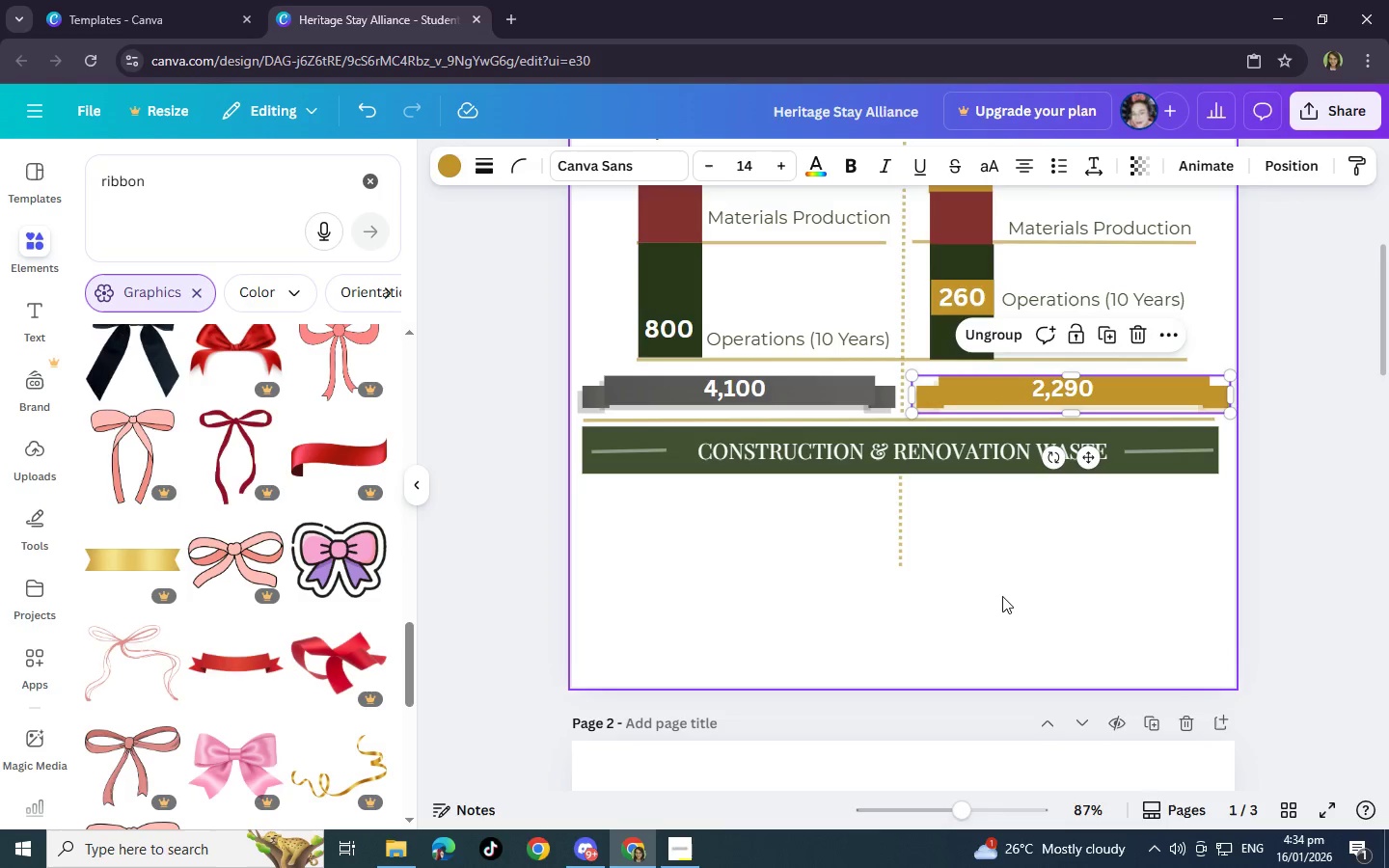 
left_click([1011, 599])
 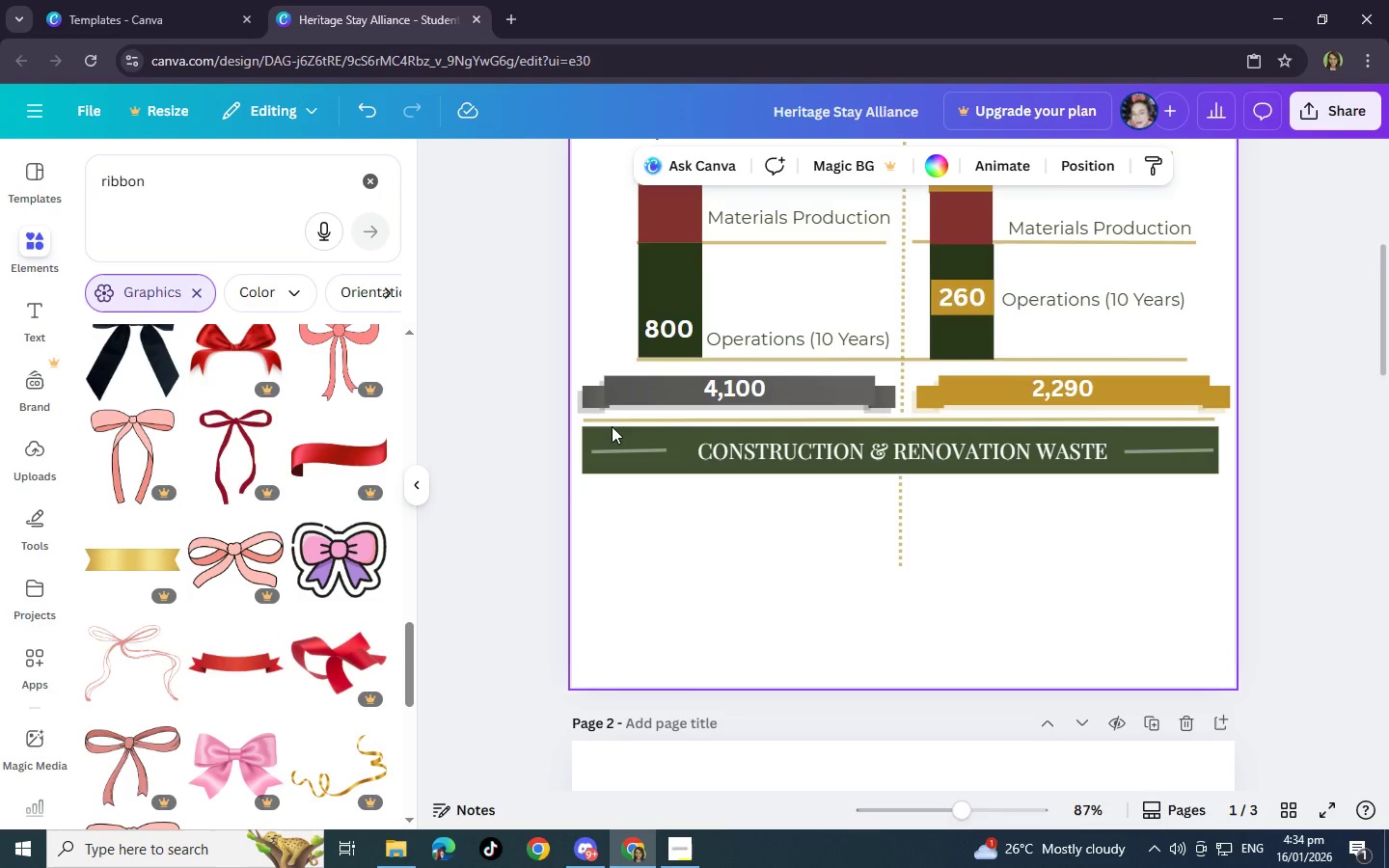 
left_click([30, 319])
 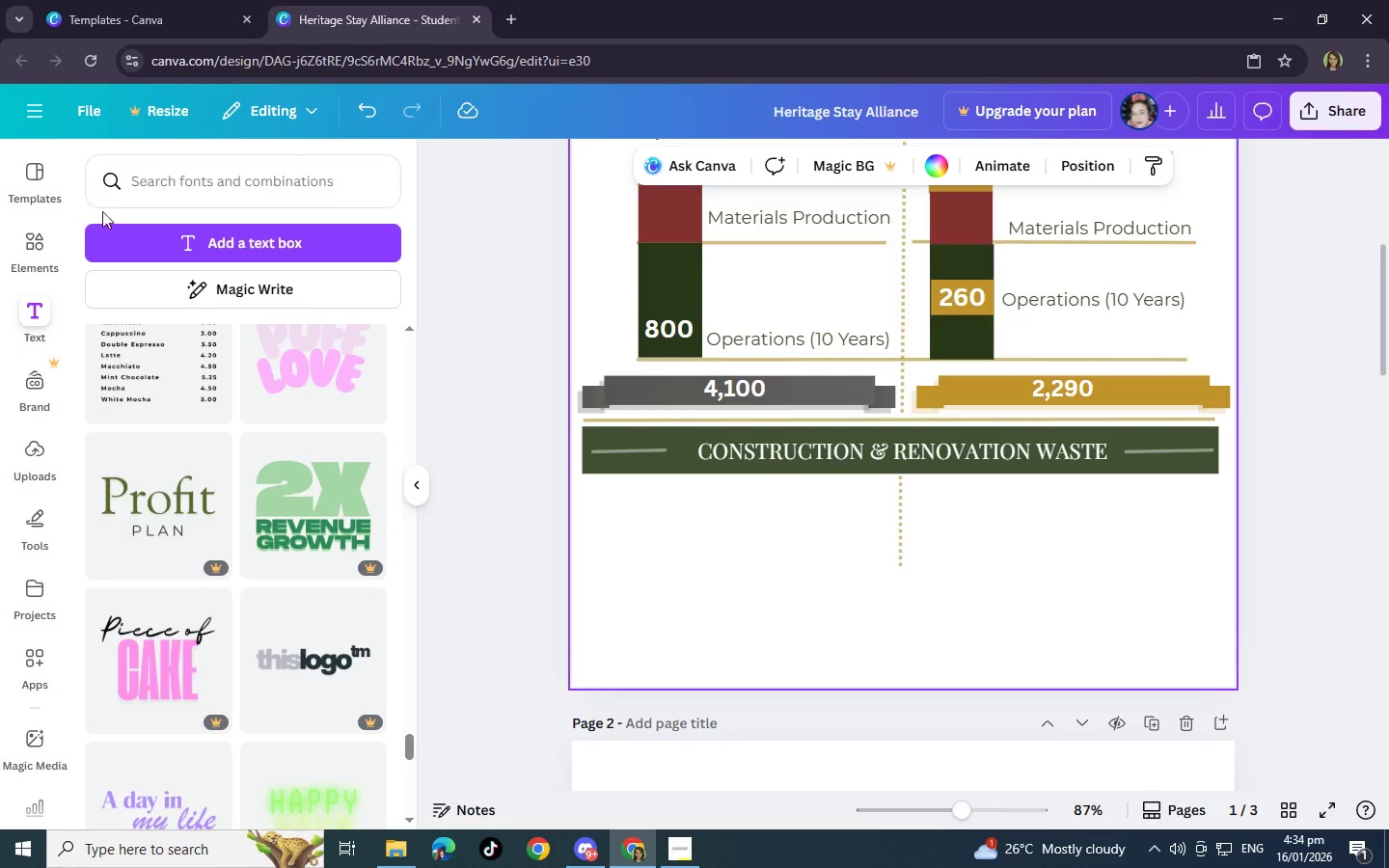 
left_click([451, 357])
 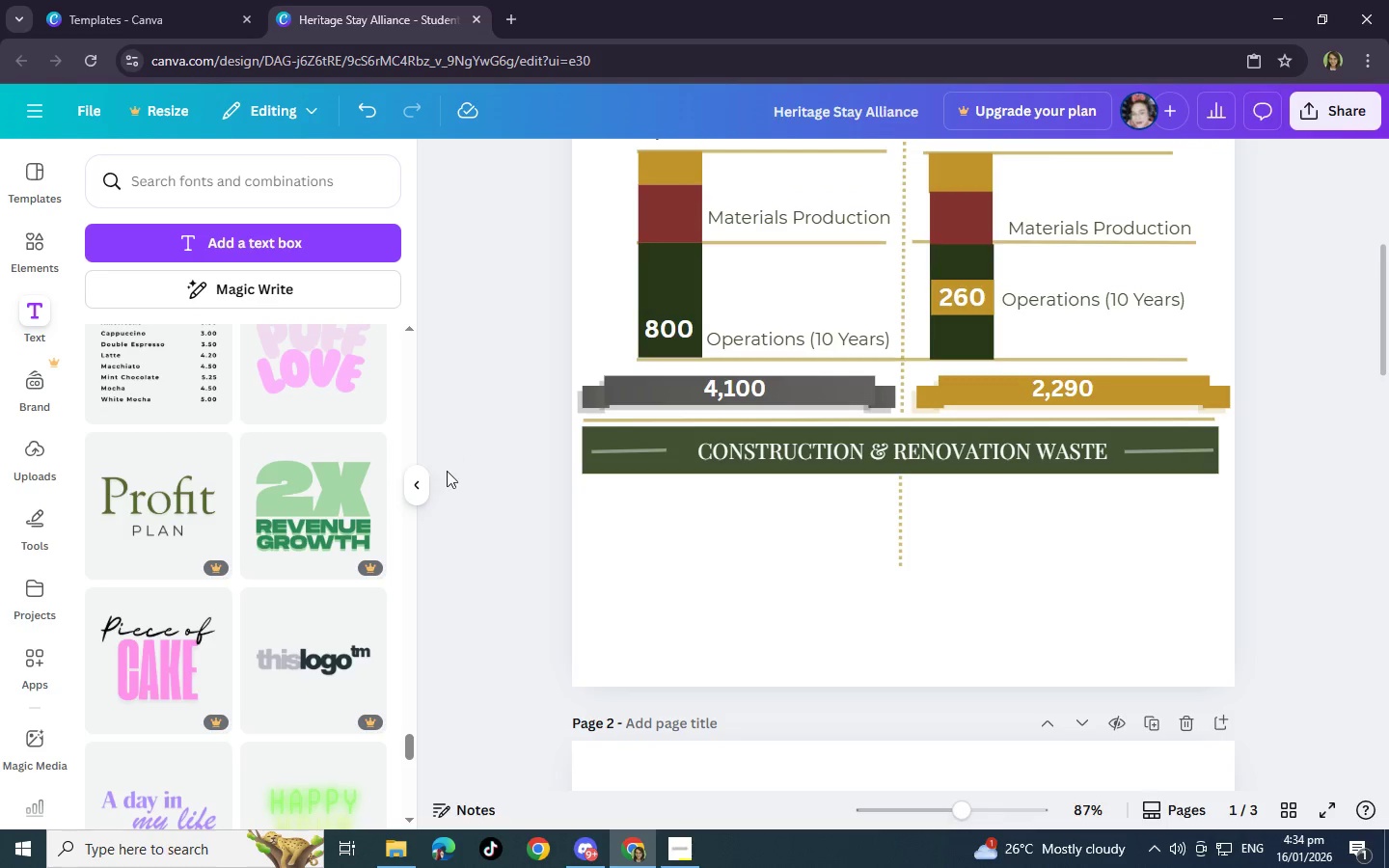 
left_click([447, 489])
 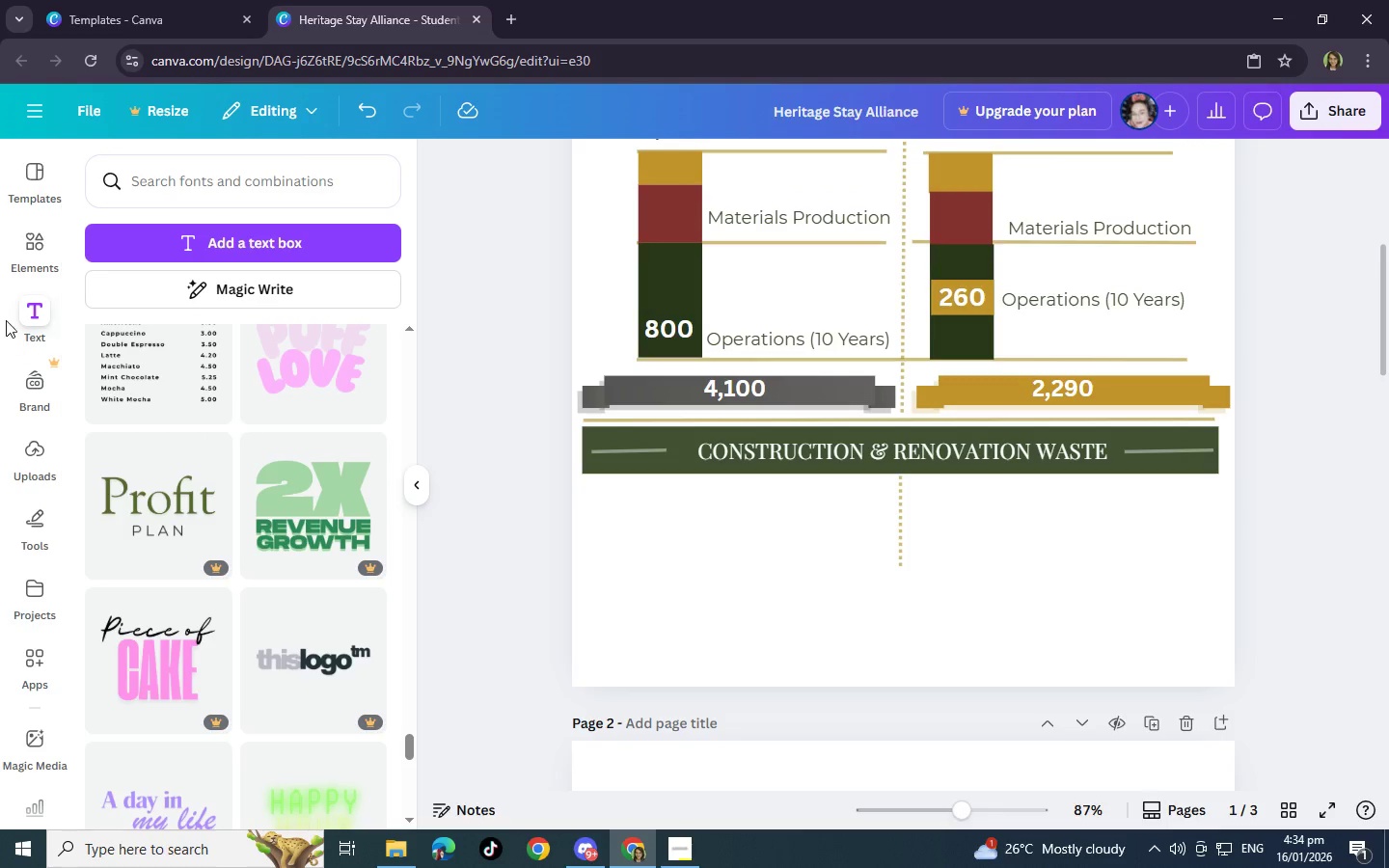 
left_click([30, 315])
 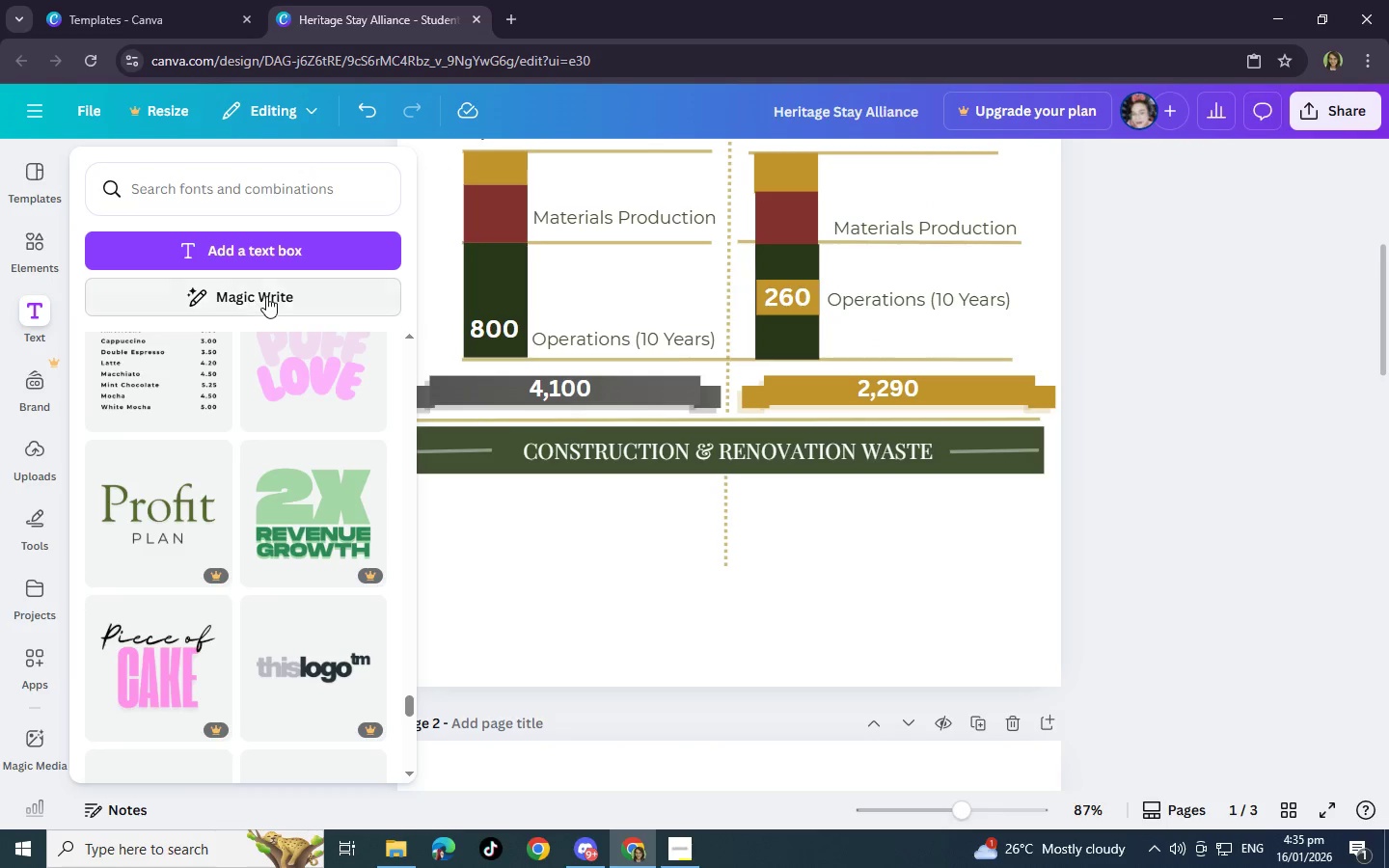 
left_click([306, 253])
 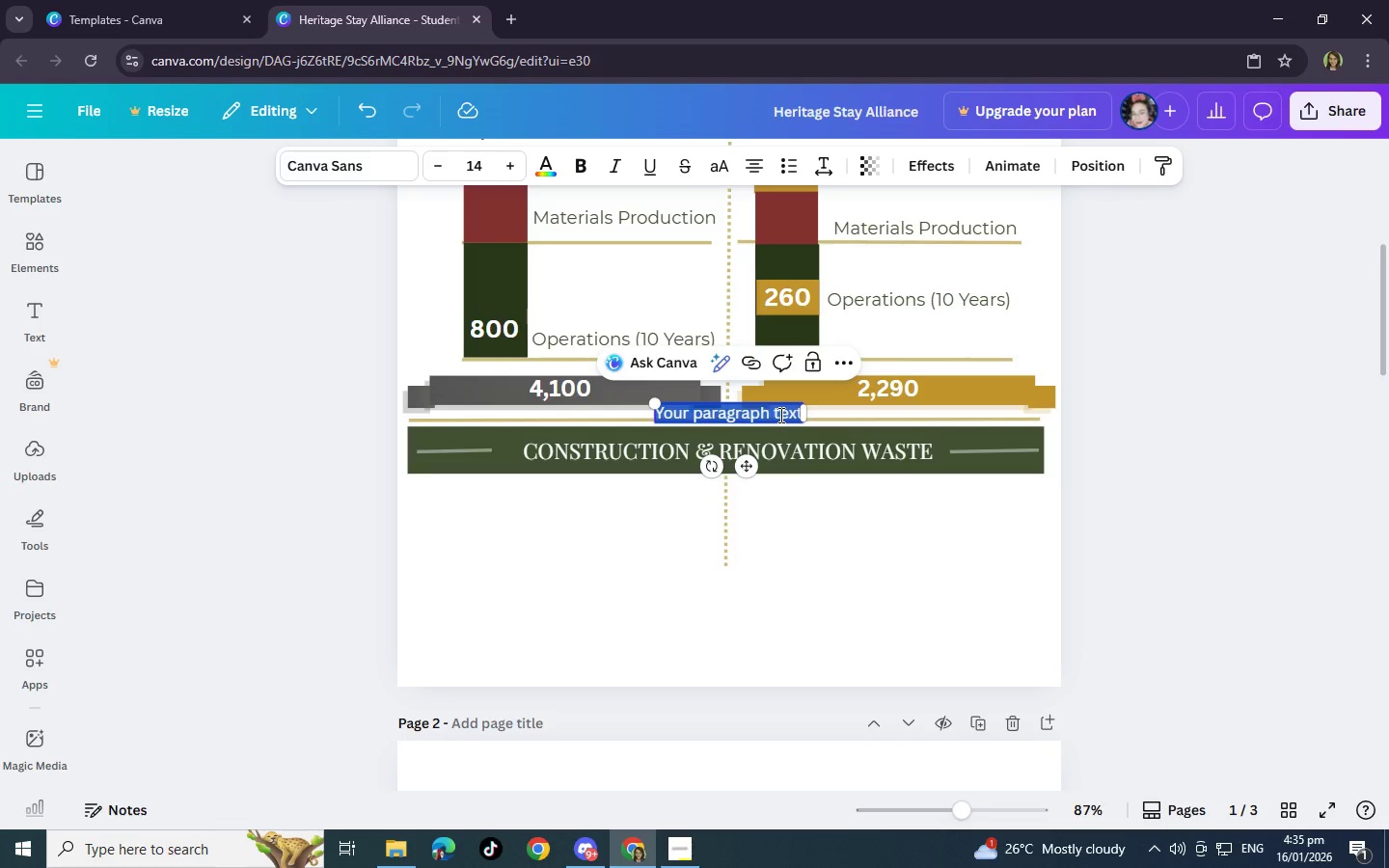 
key(Backspace)
type(Torts)
 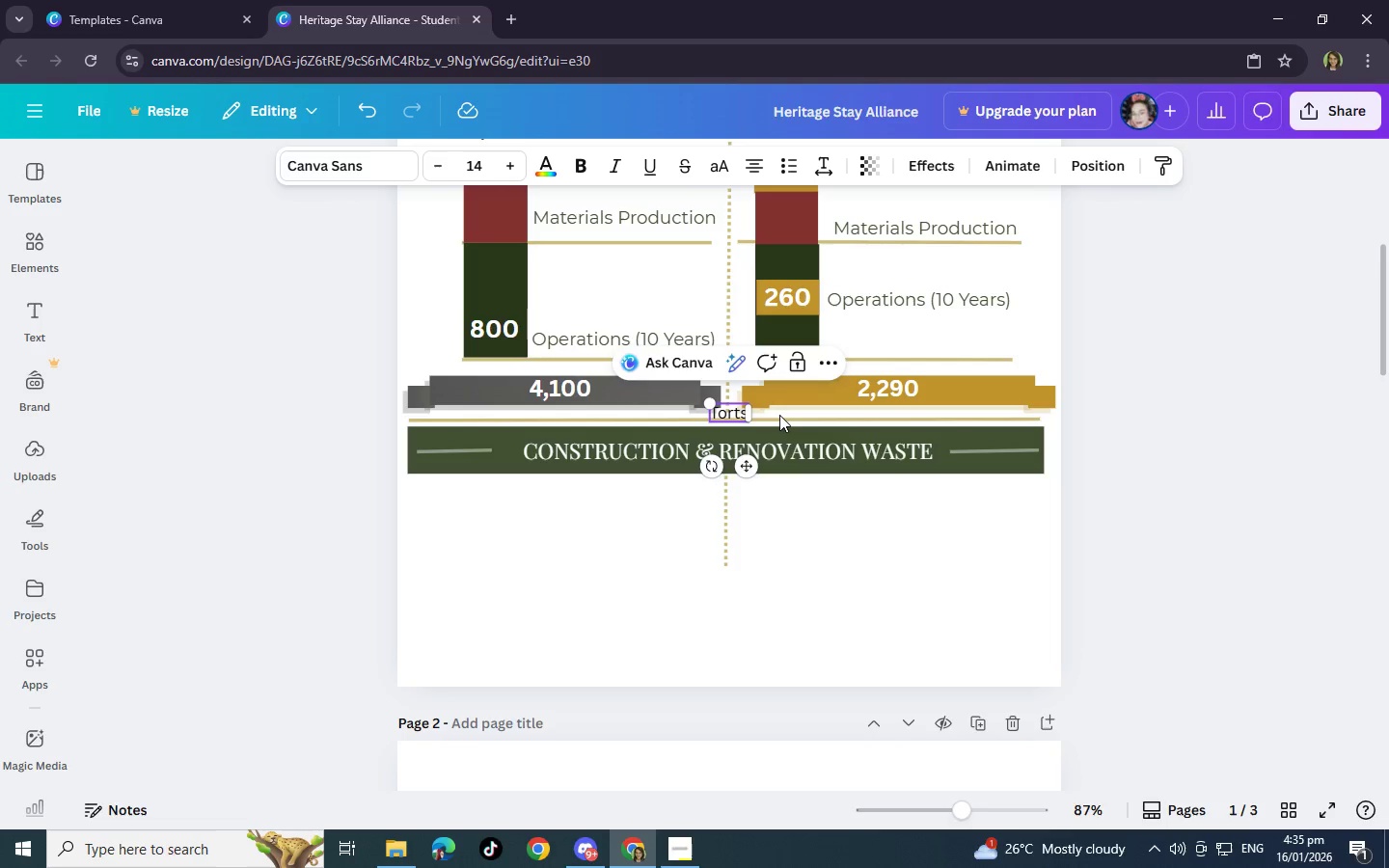 
left_click([735, 525])
 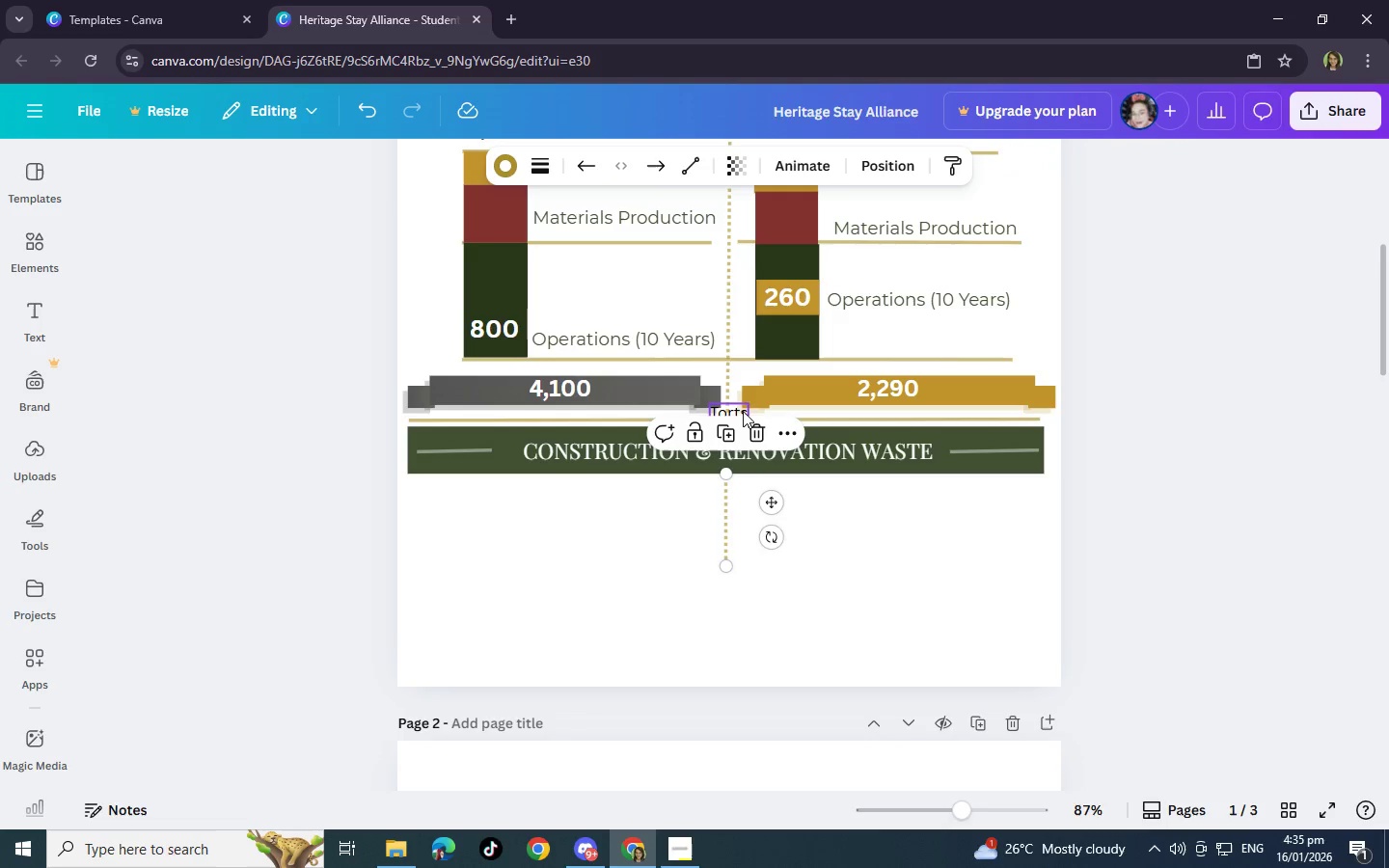 
left_click([741, 412])
 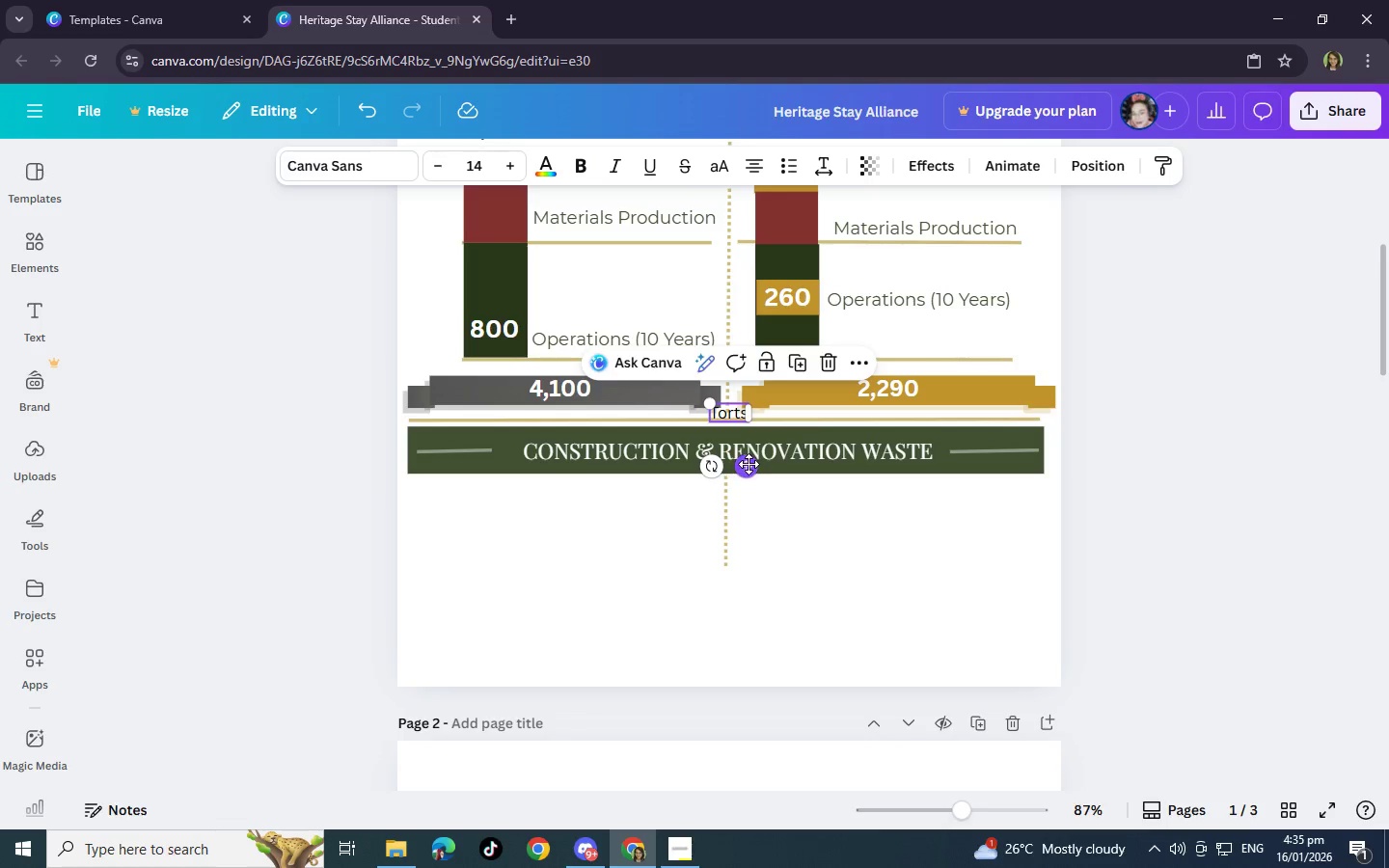 
left_click_drag(start_coordinate=[749, 464], to_coordinate=[966, 439])
 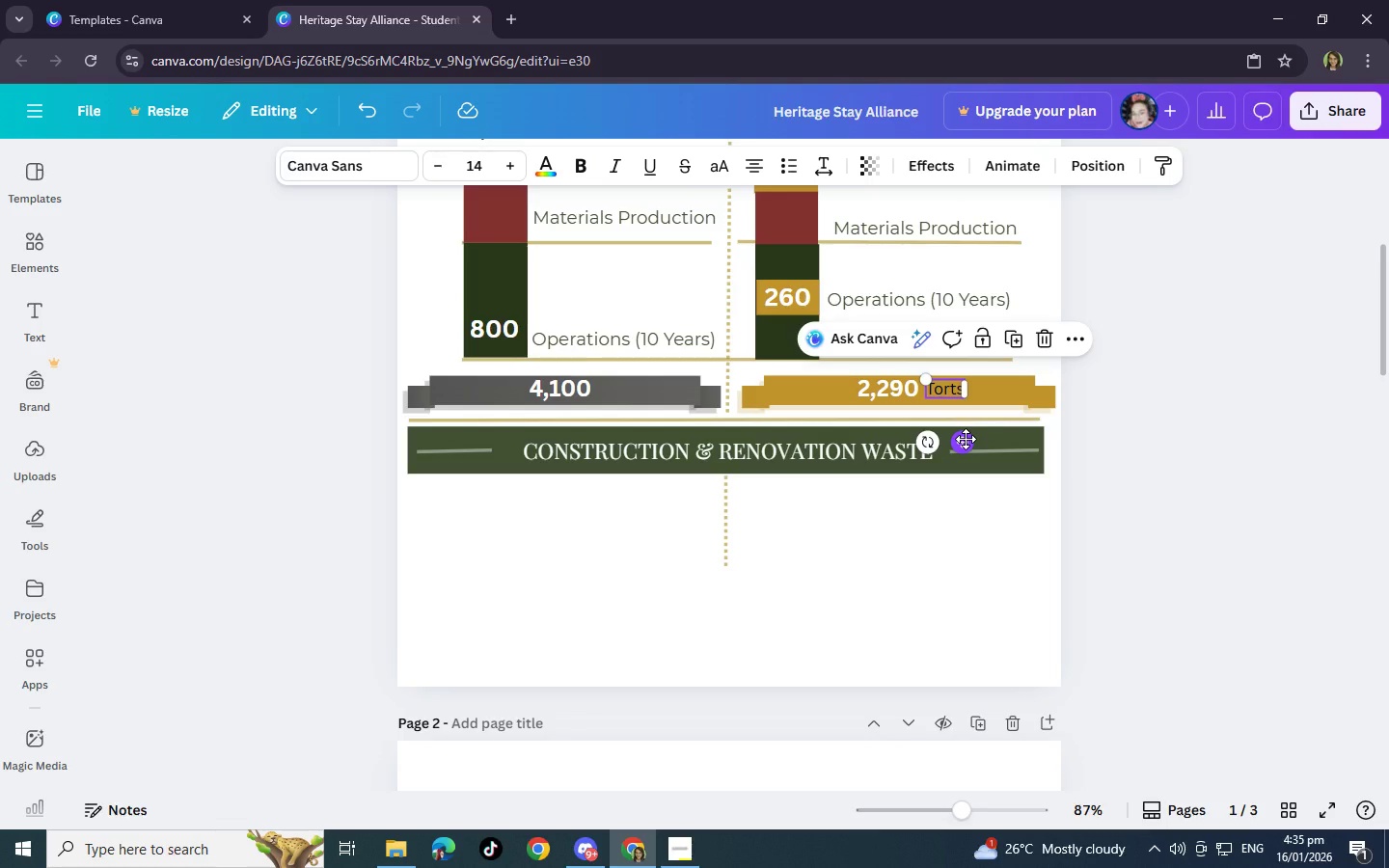 
left_click([932, 388])
 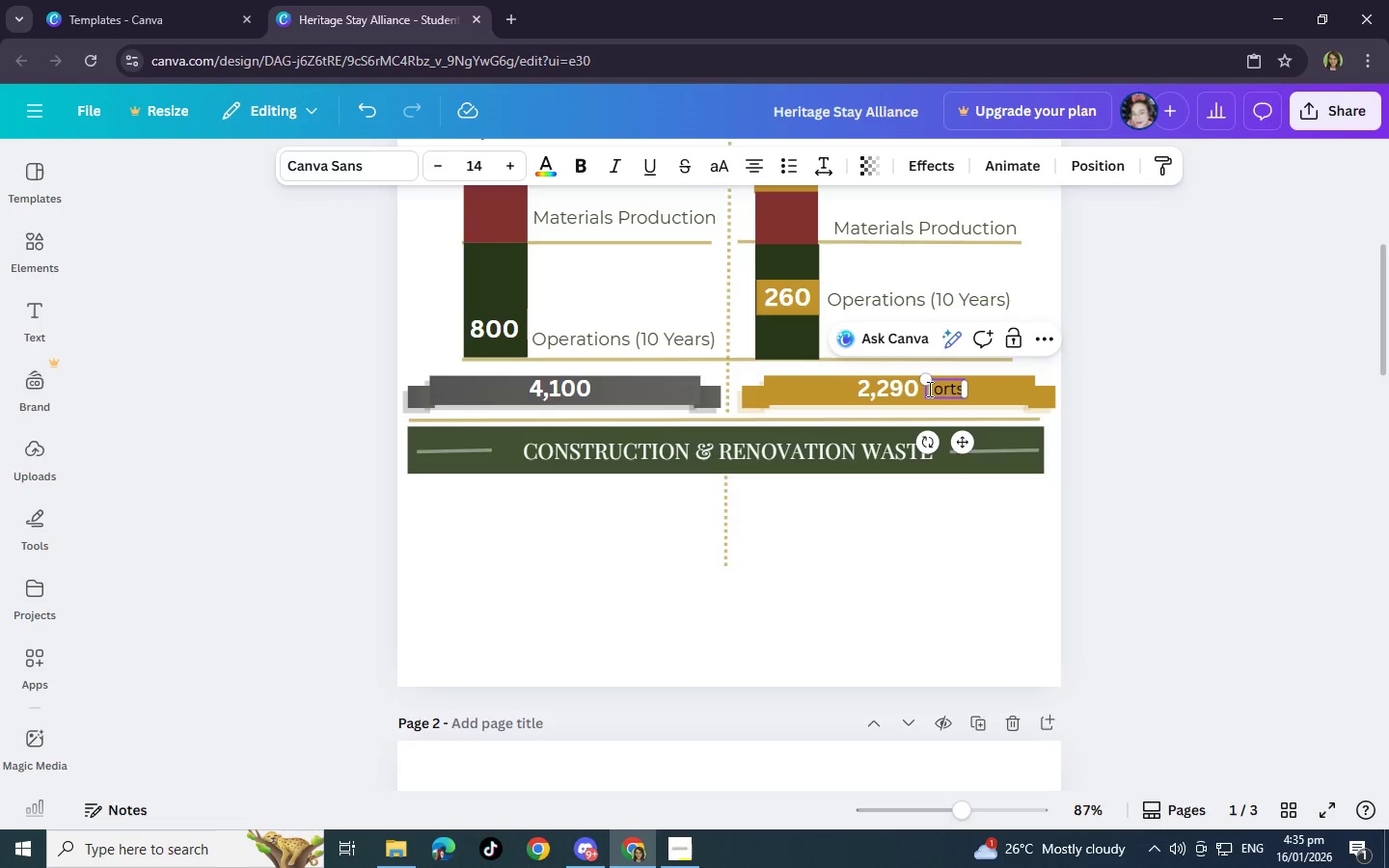 
left_click([928, 389])
 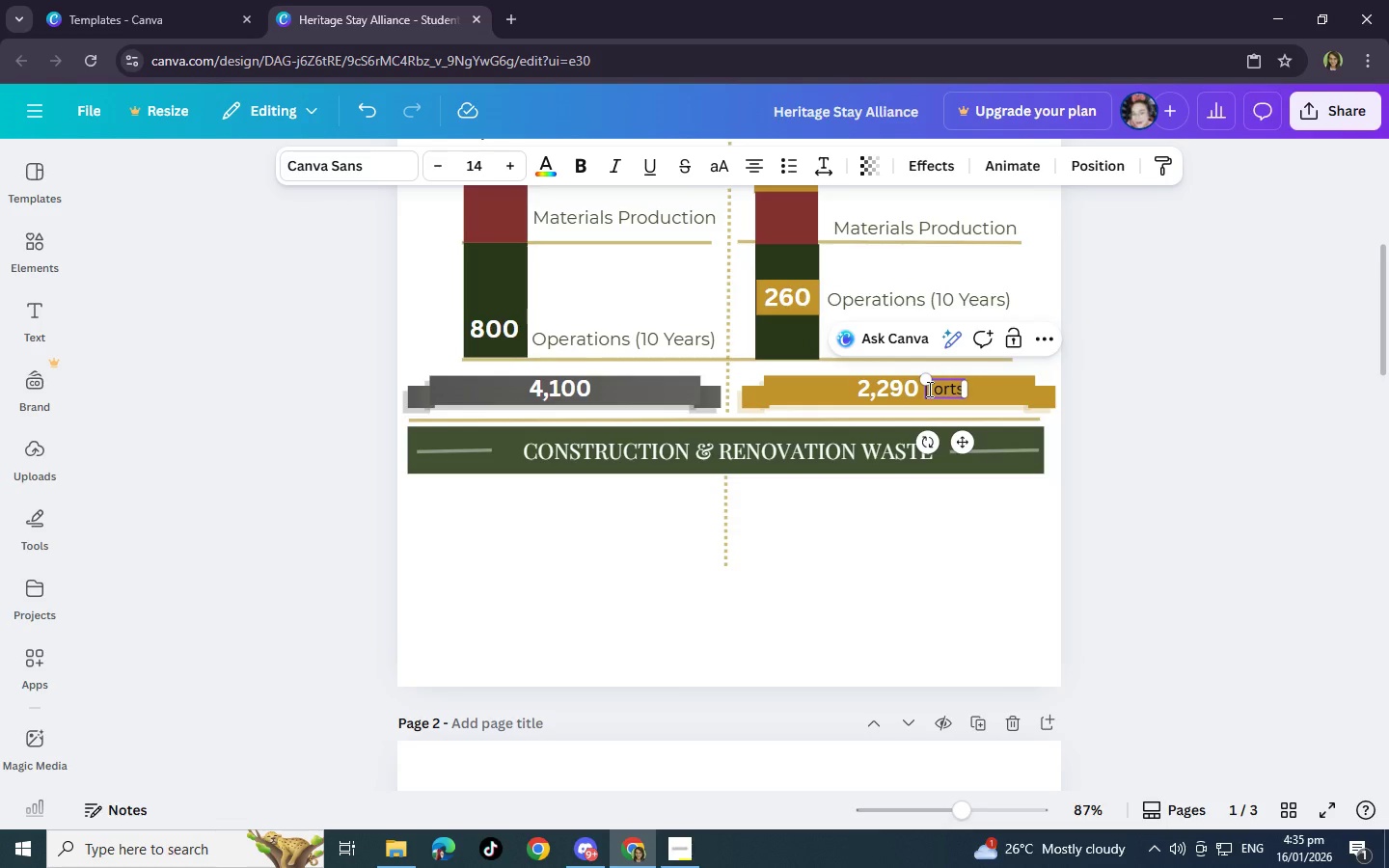 
left_click_drag(start_coordinate=[928, 389], to_coordinate=[978, 388])
 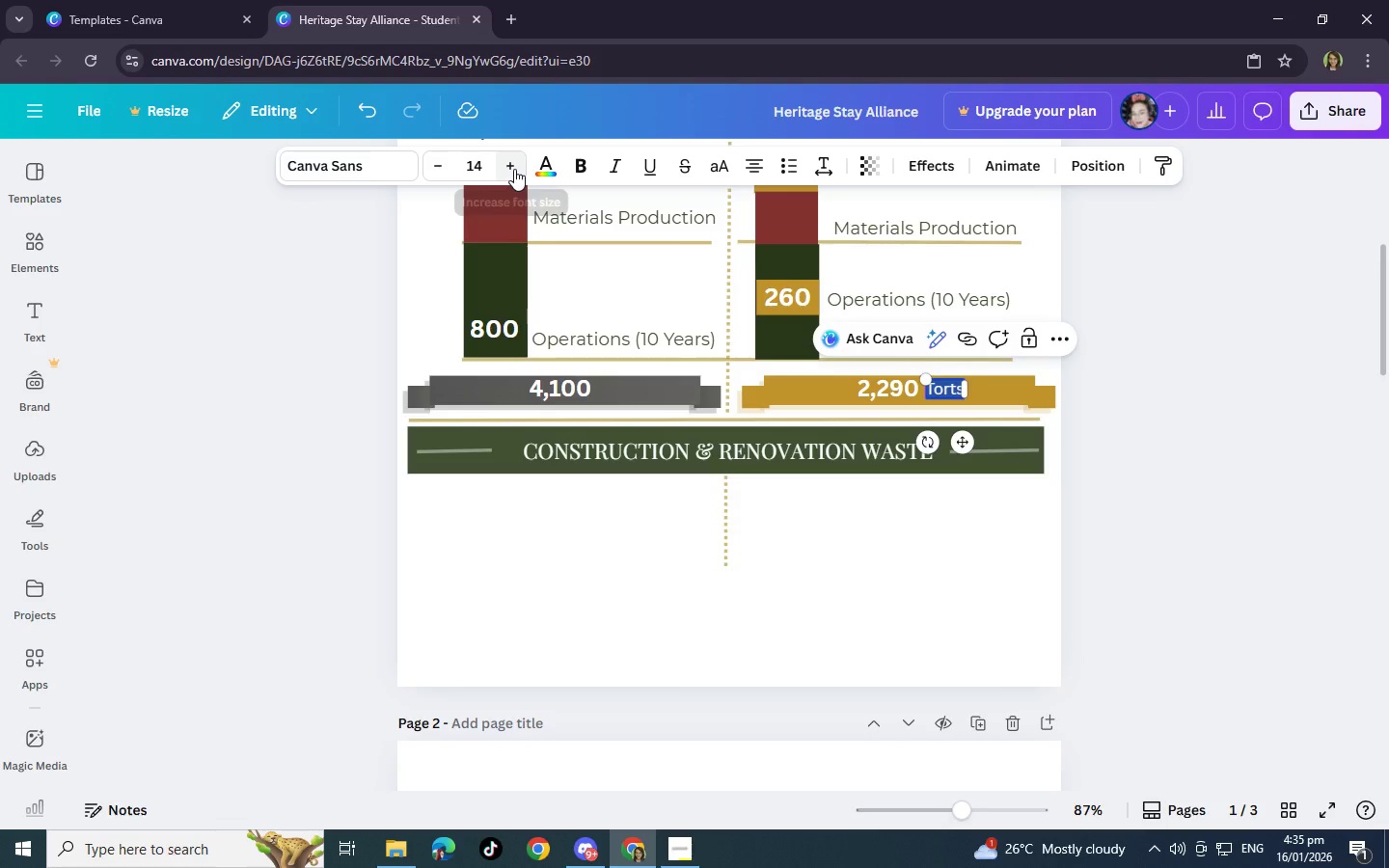 
left_click([538, 169])
 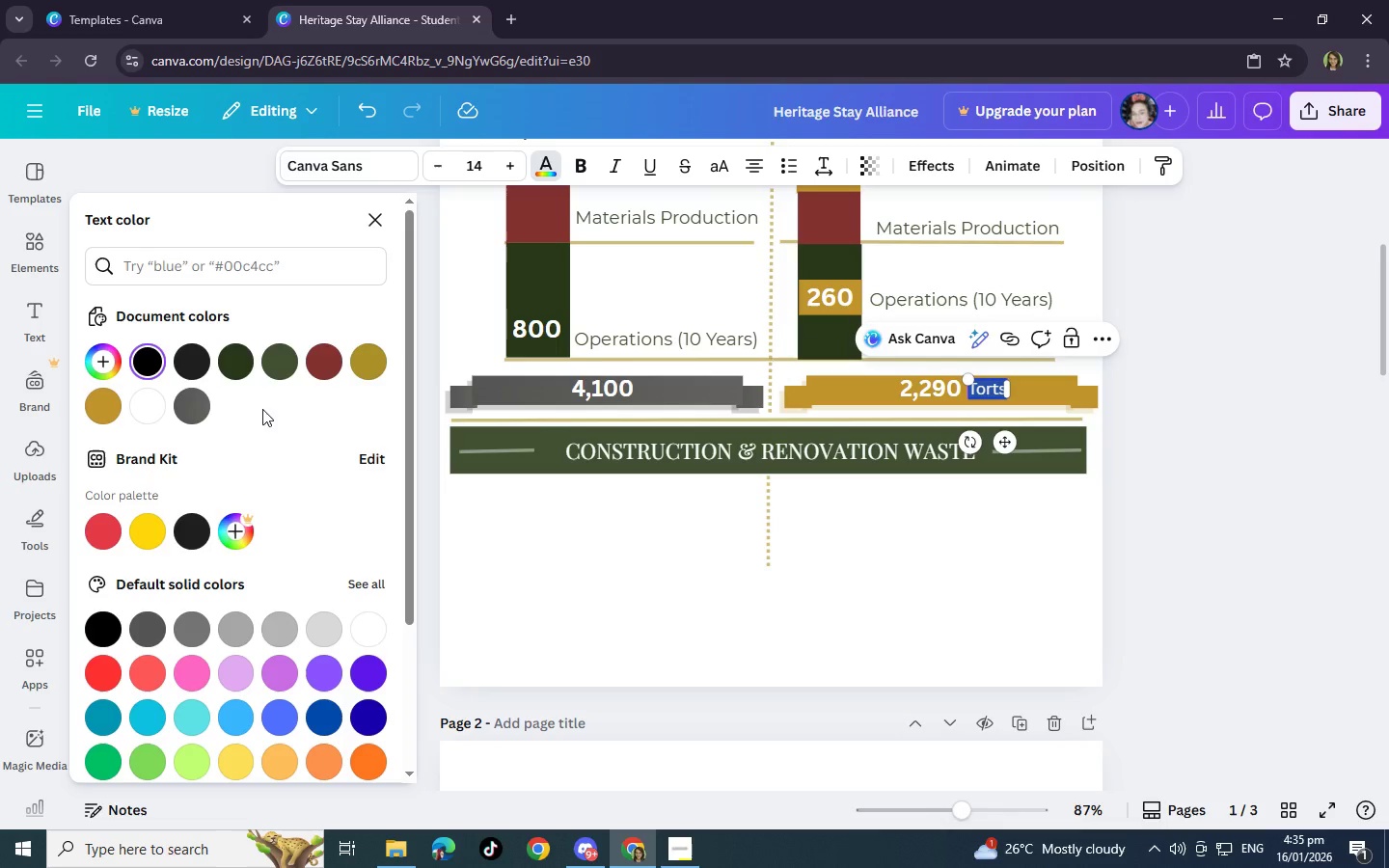 
left_click([155, 406])
 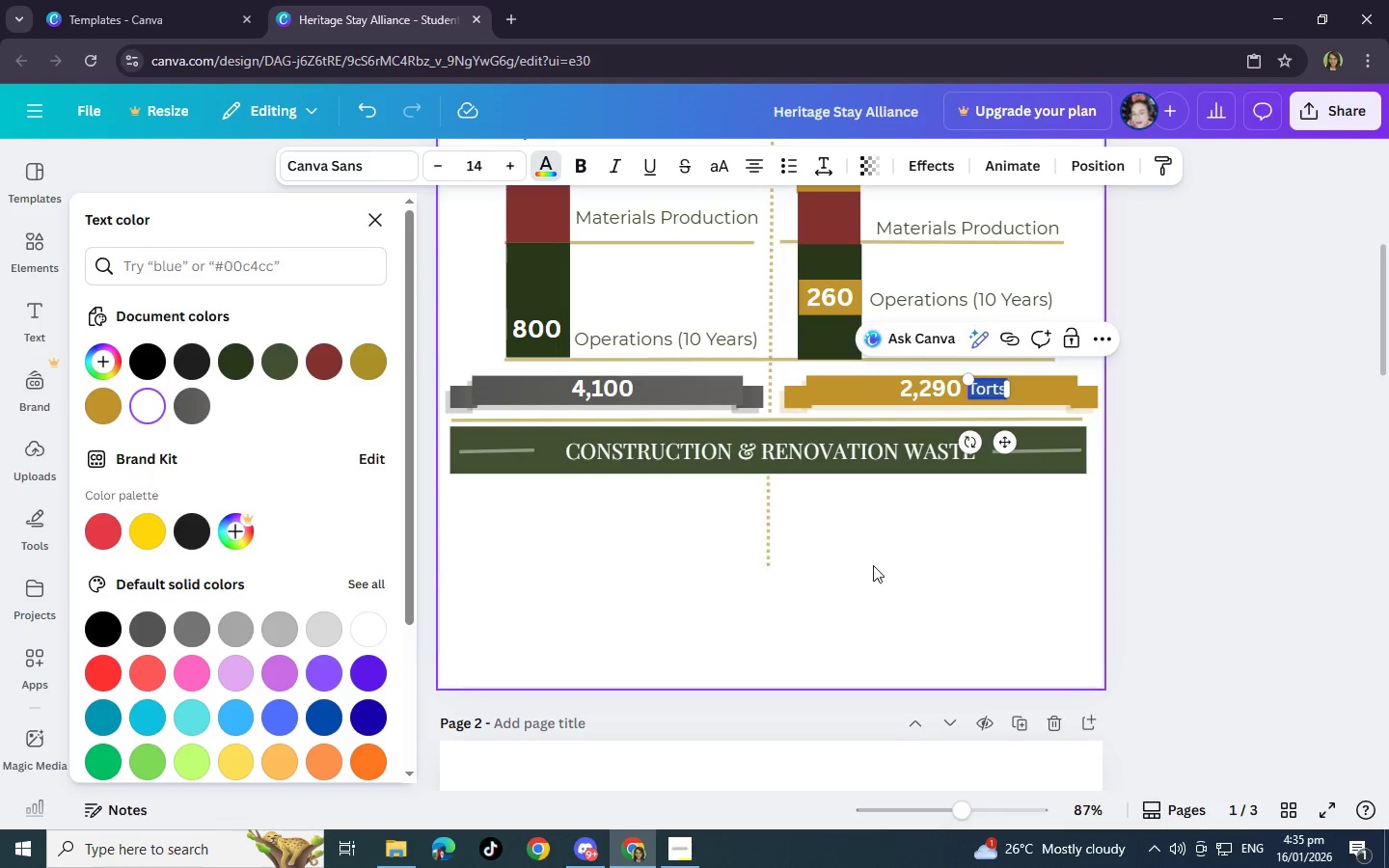 
left_click([894, 566])
 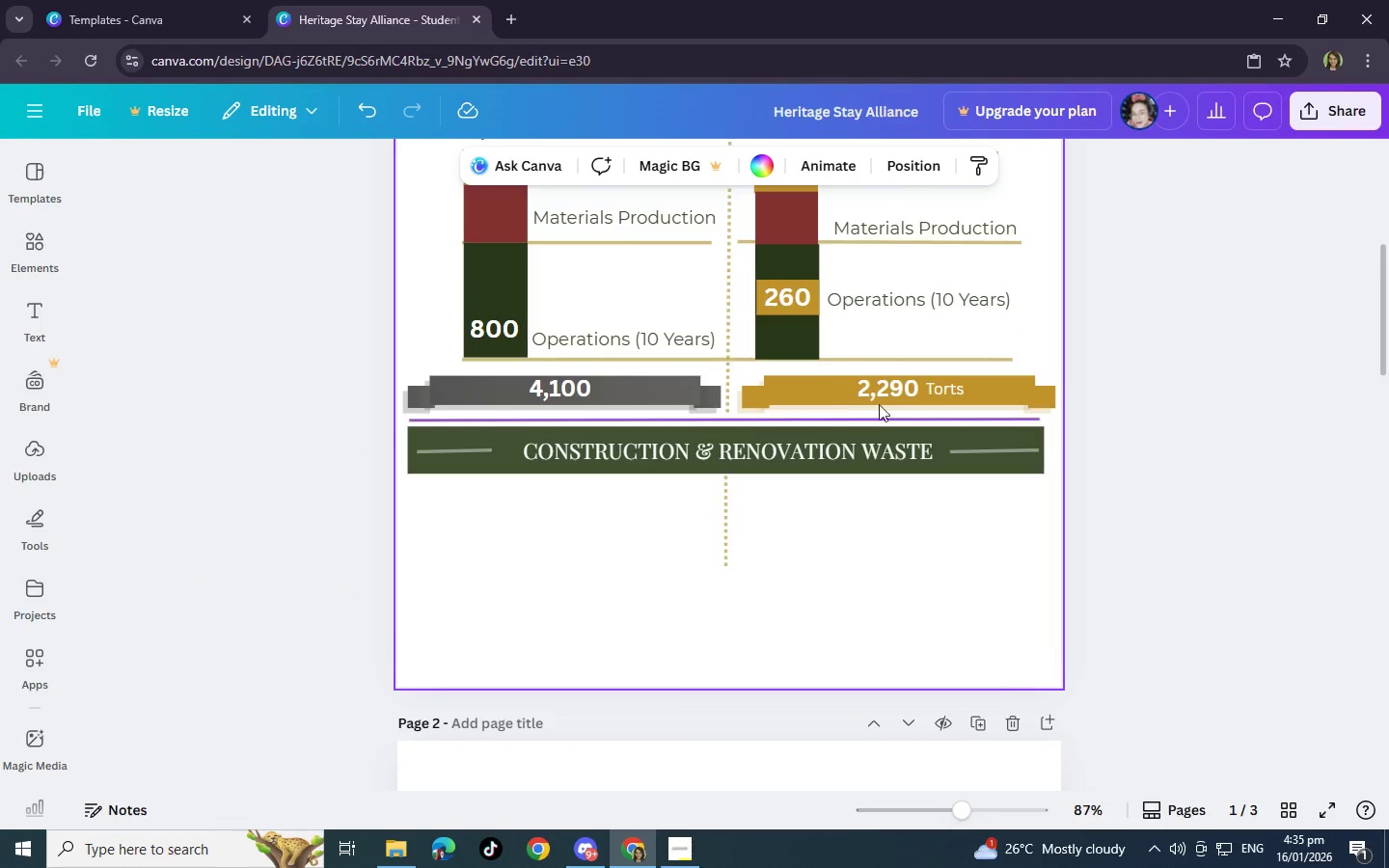 
left_click([940, 393])
 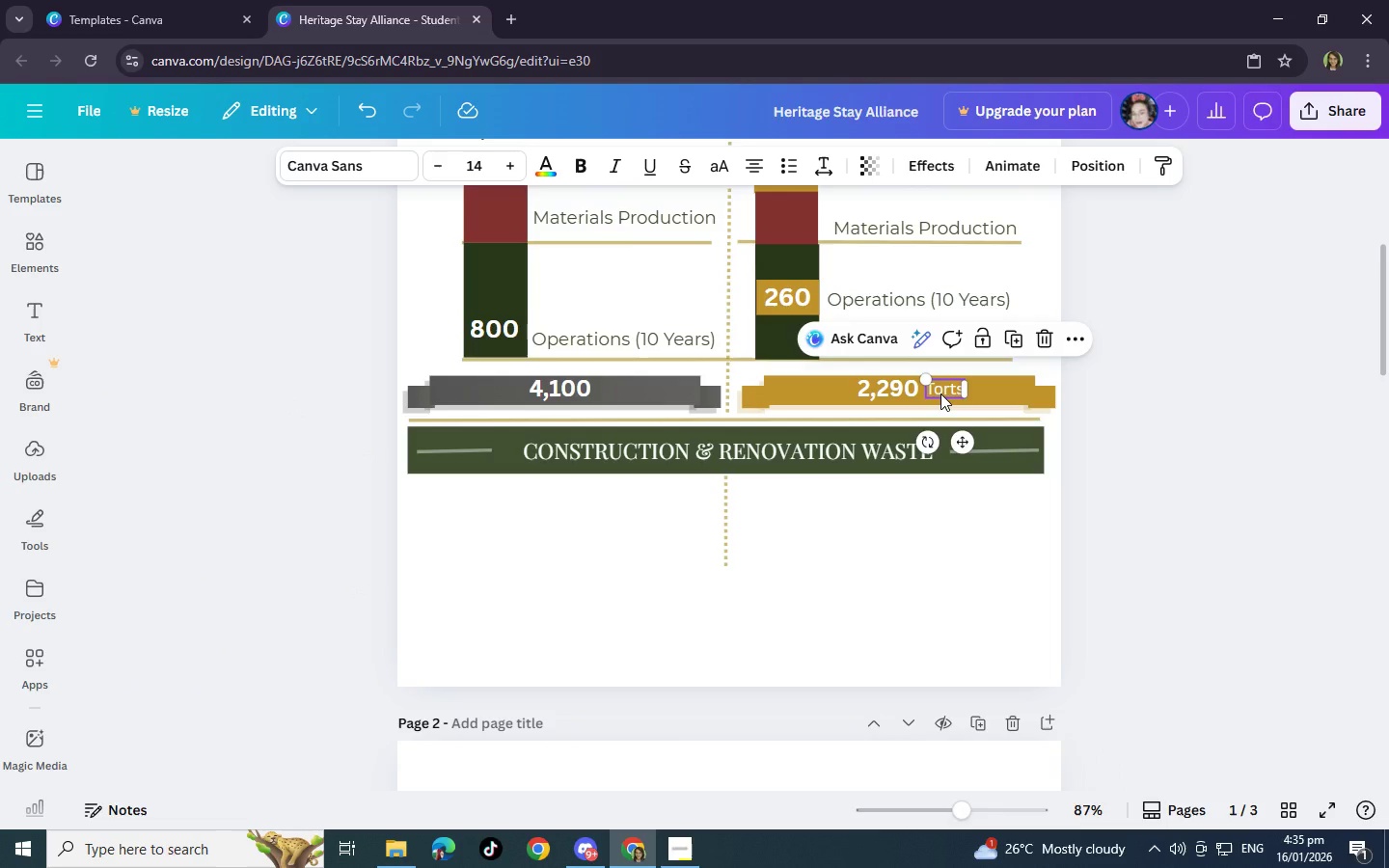 
key(ArrowLeft)
 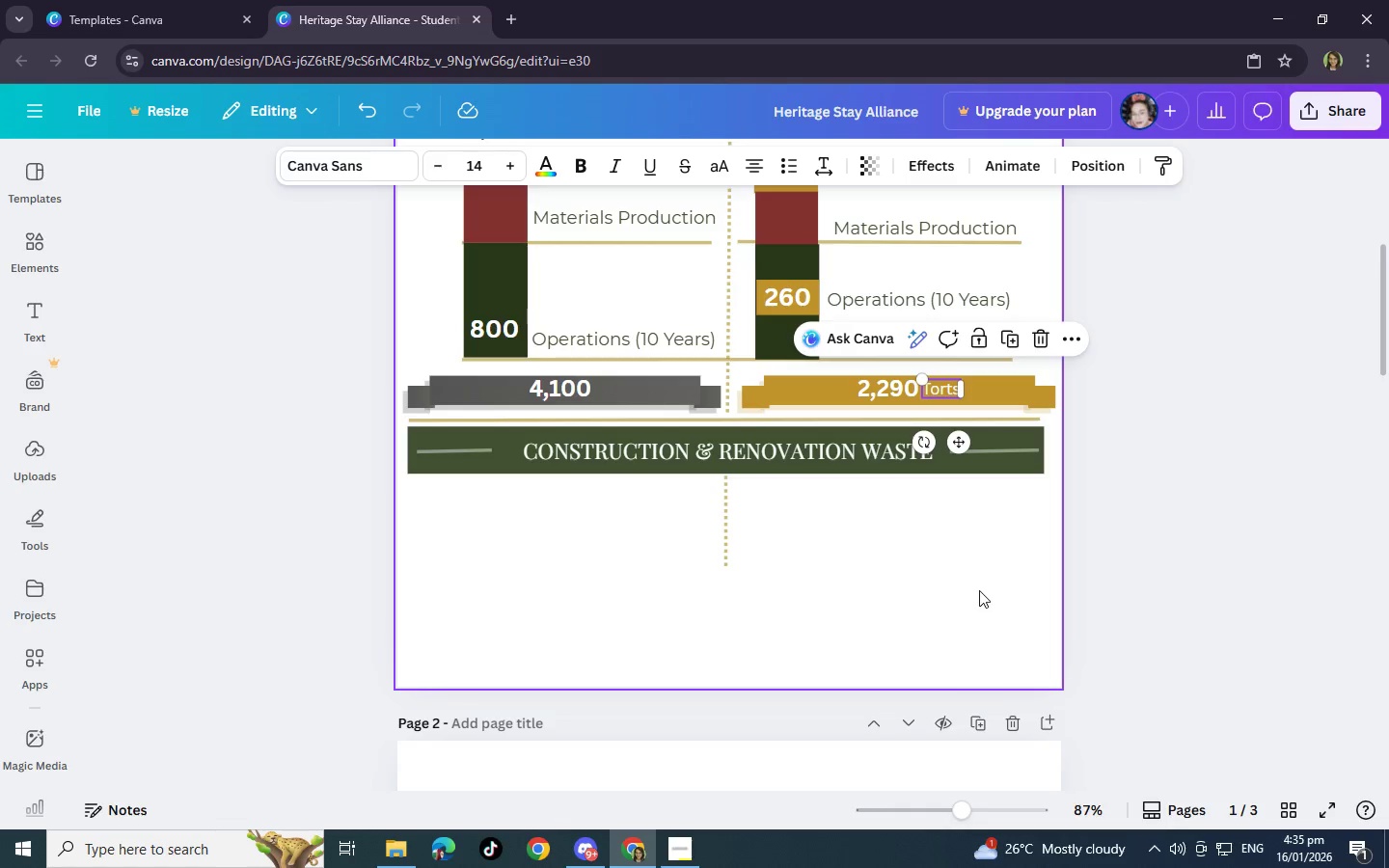 
wait(11.84)
 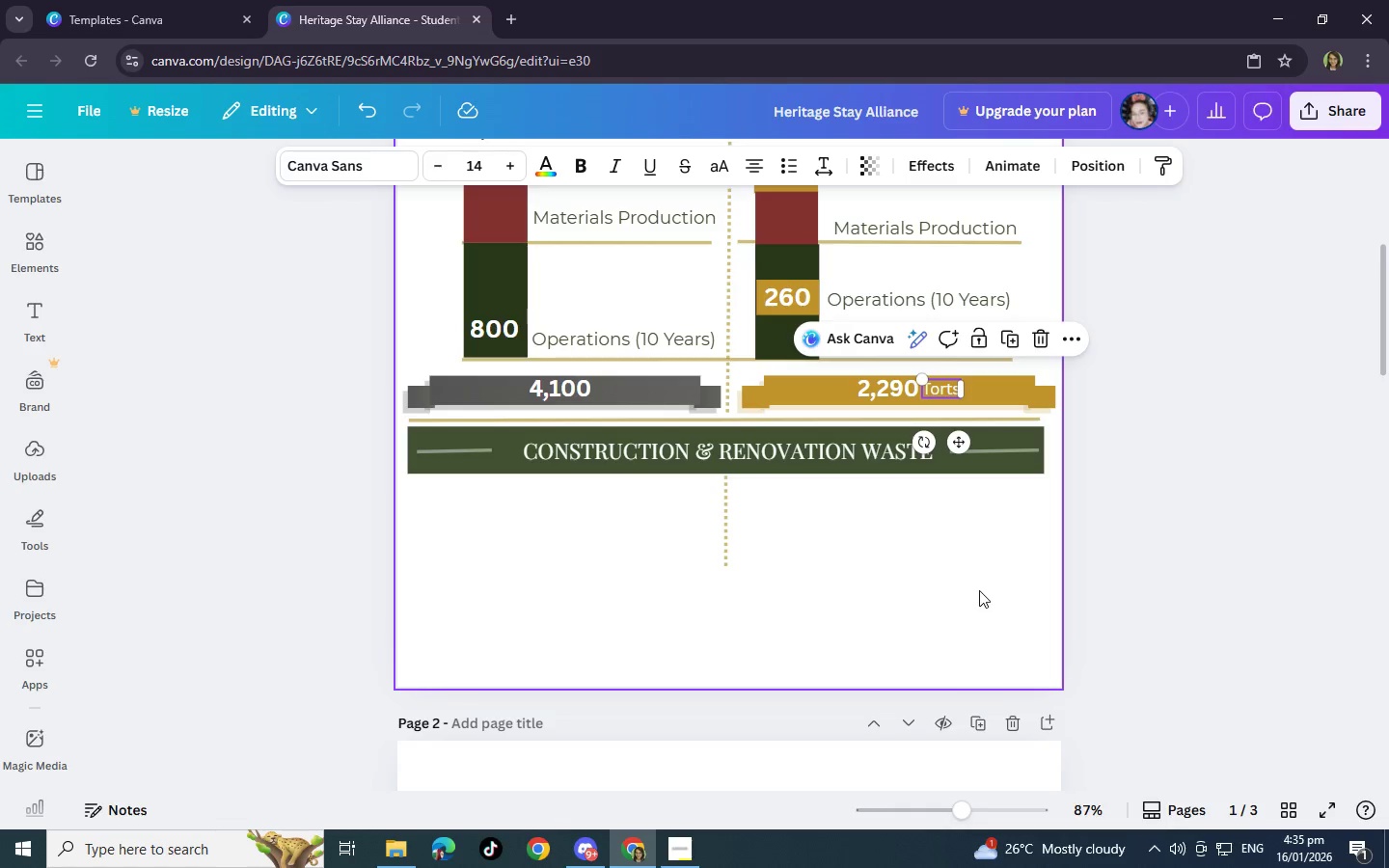 
left_click([976, 586])
 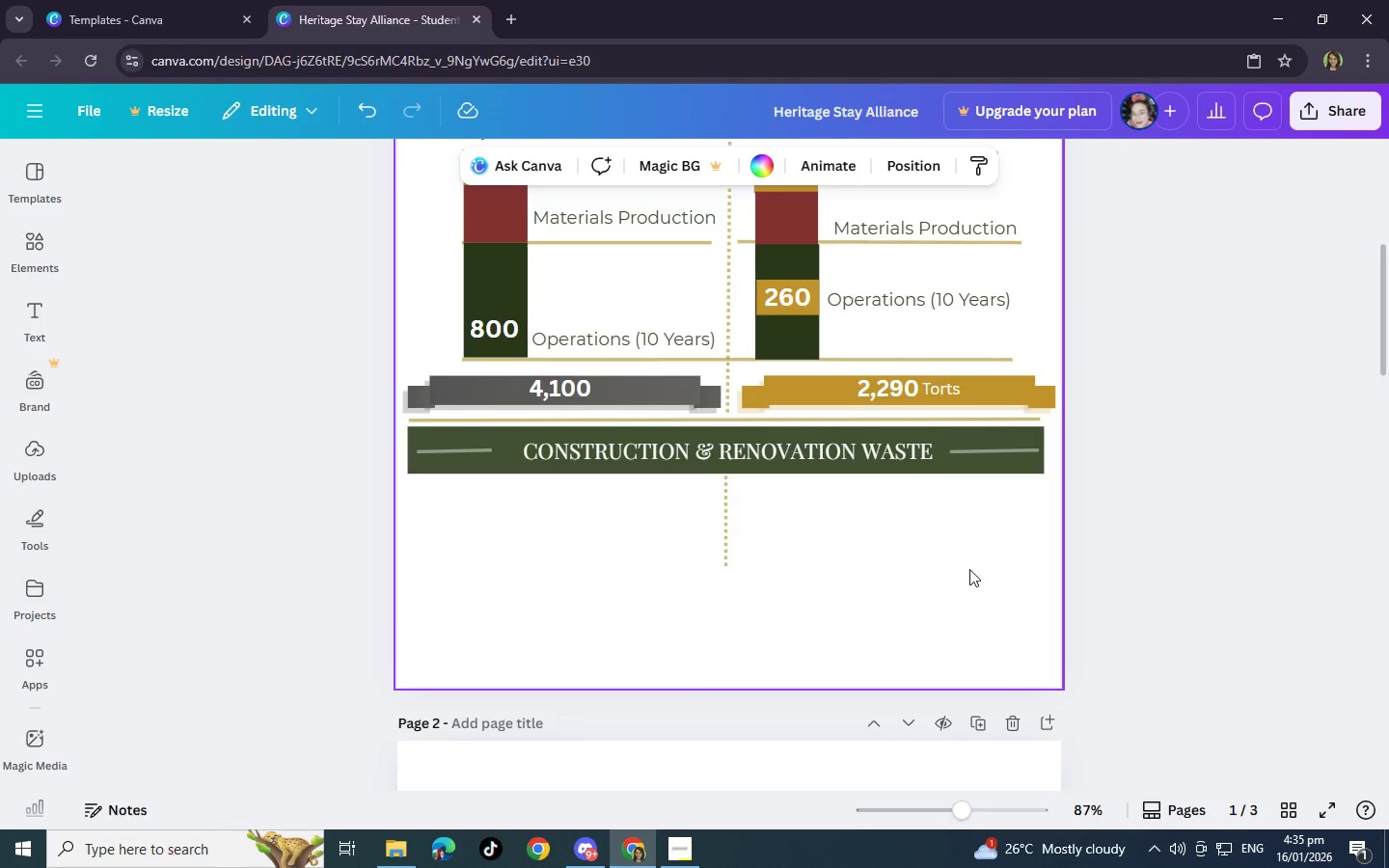 
left_click([949, 391])
 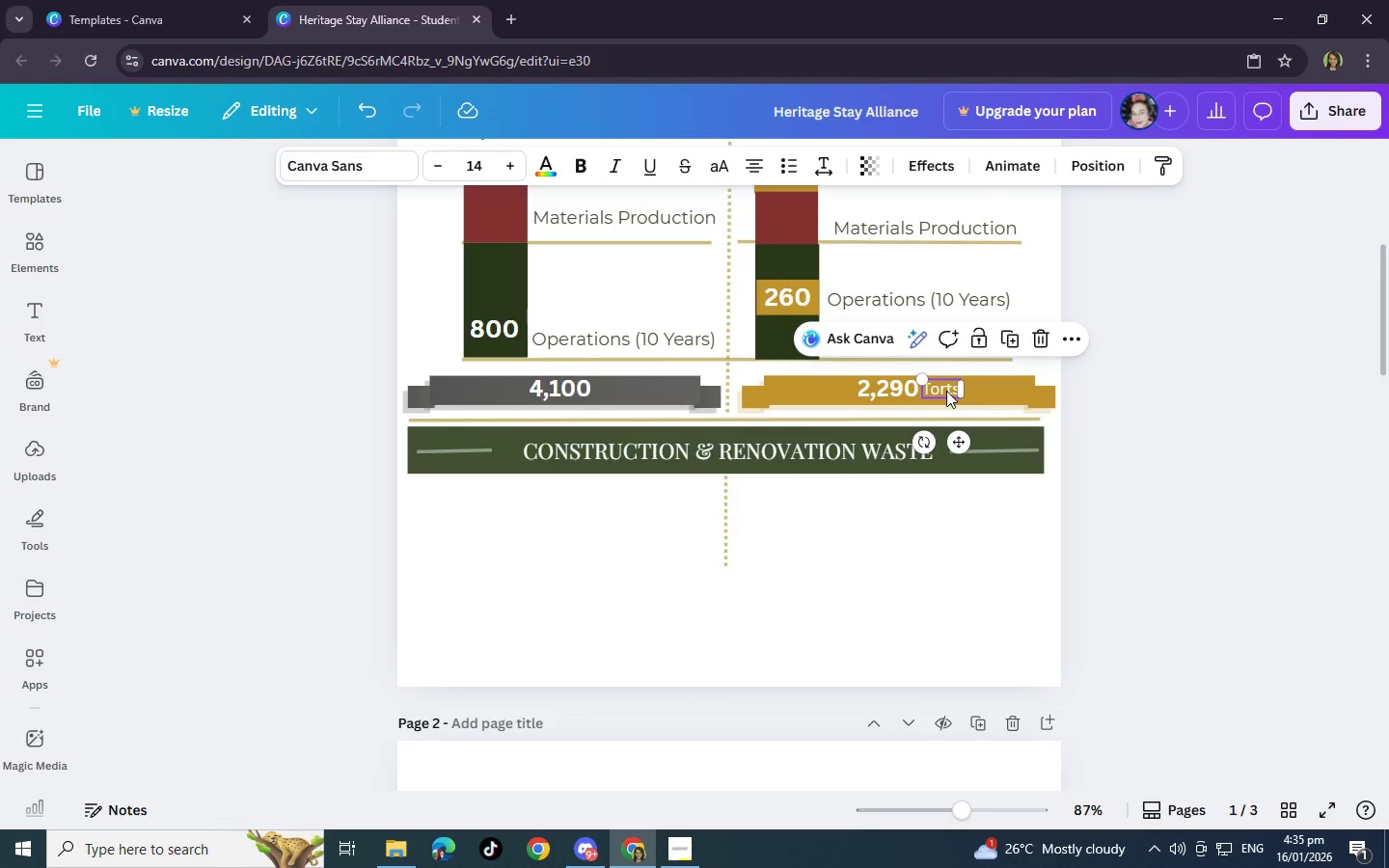 
wait(8.73)
 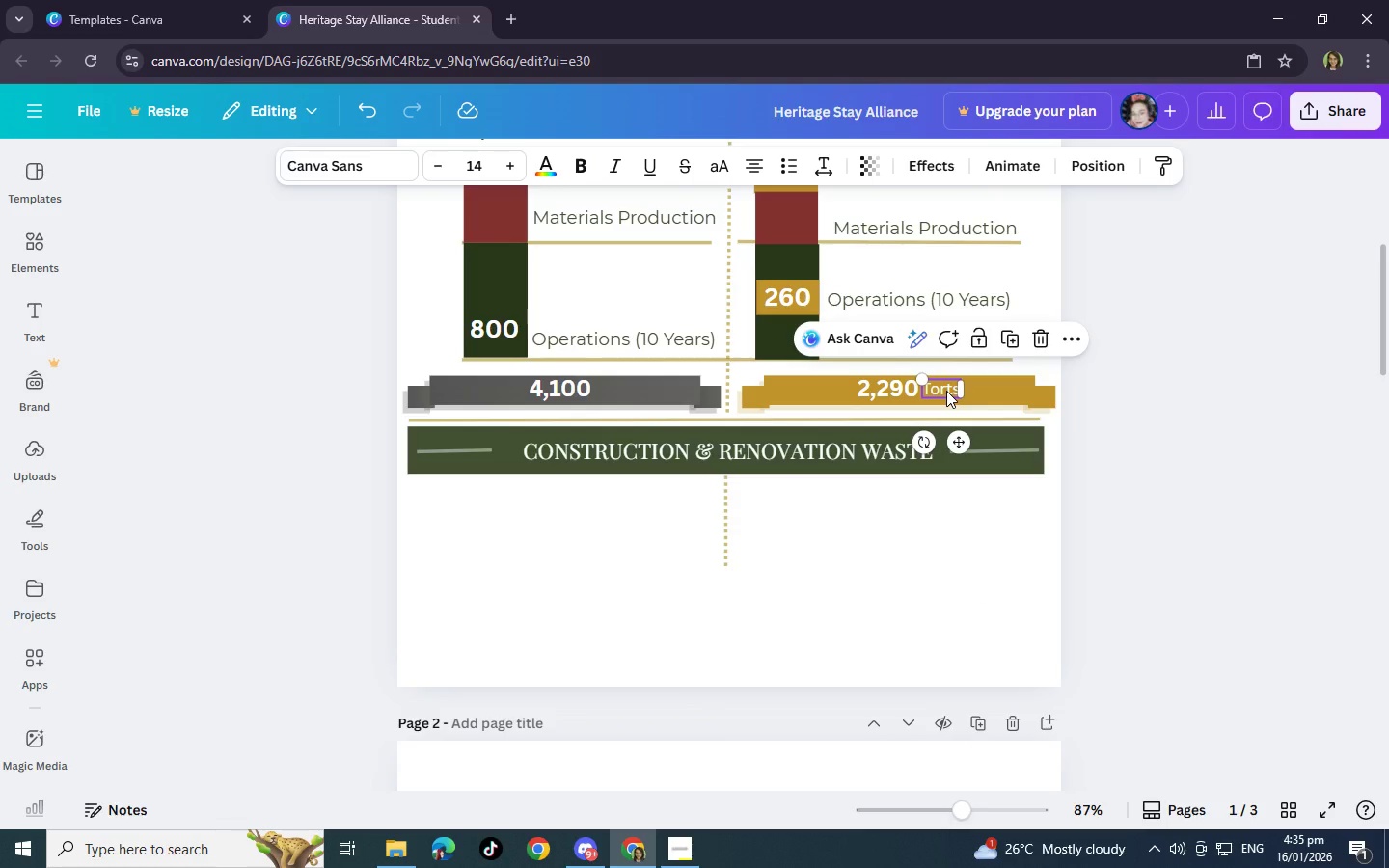 
key(ArrowLeft)
 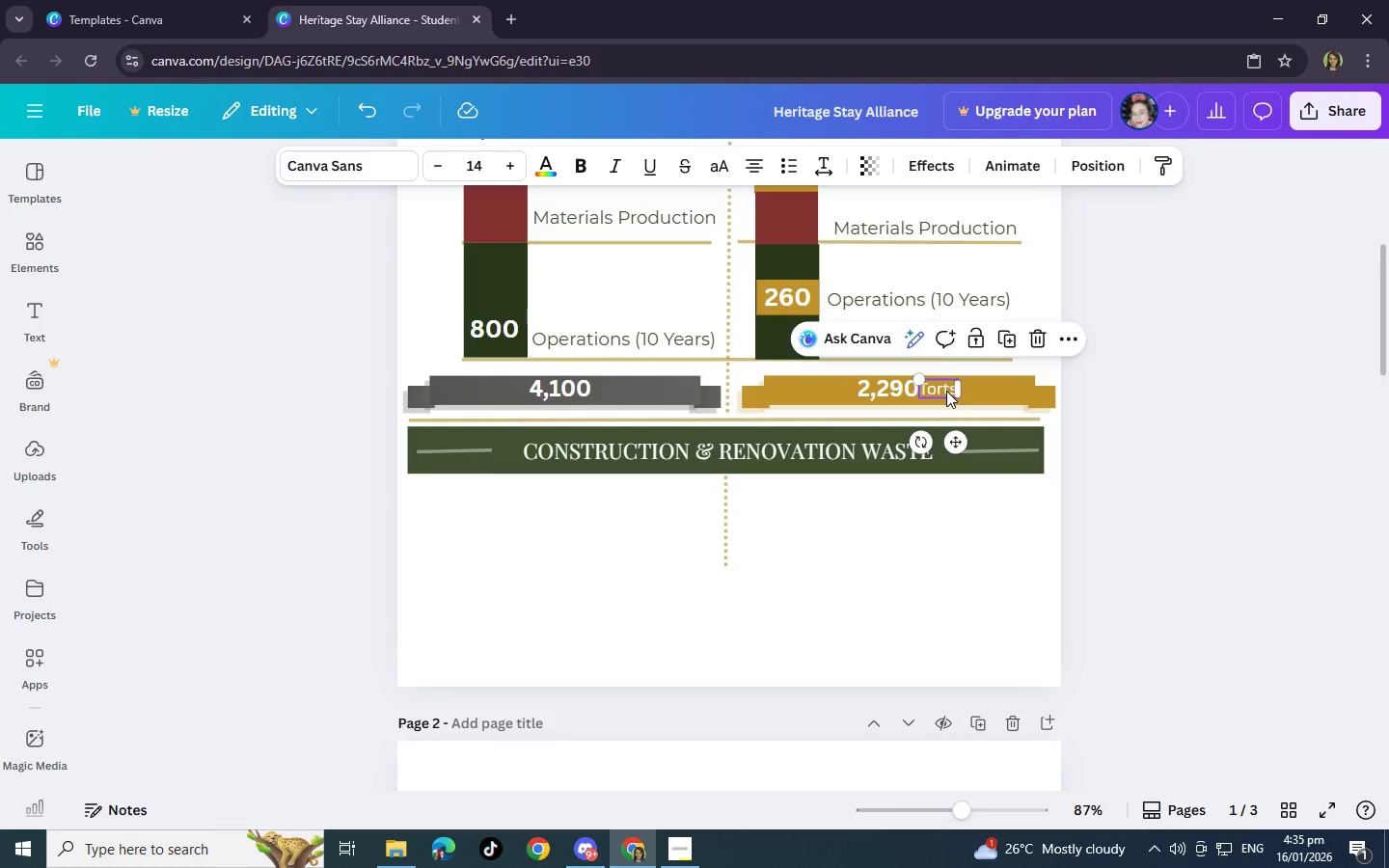 
left_click([989, 425])
 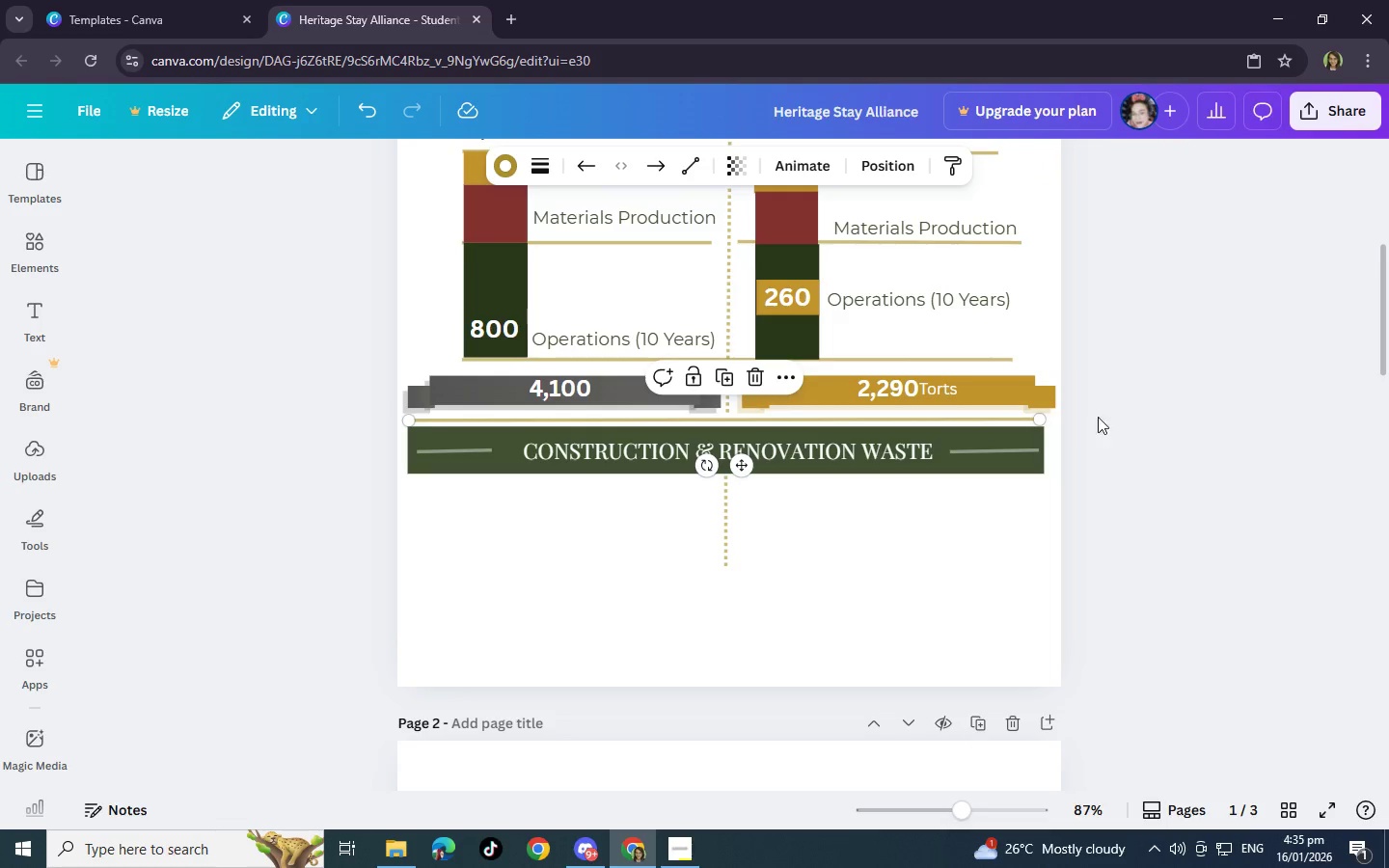 
left_click([1130, 435])
 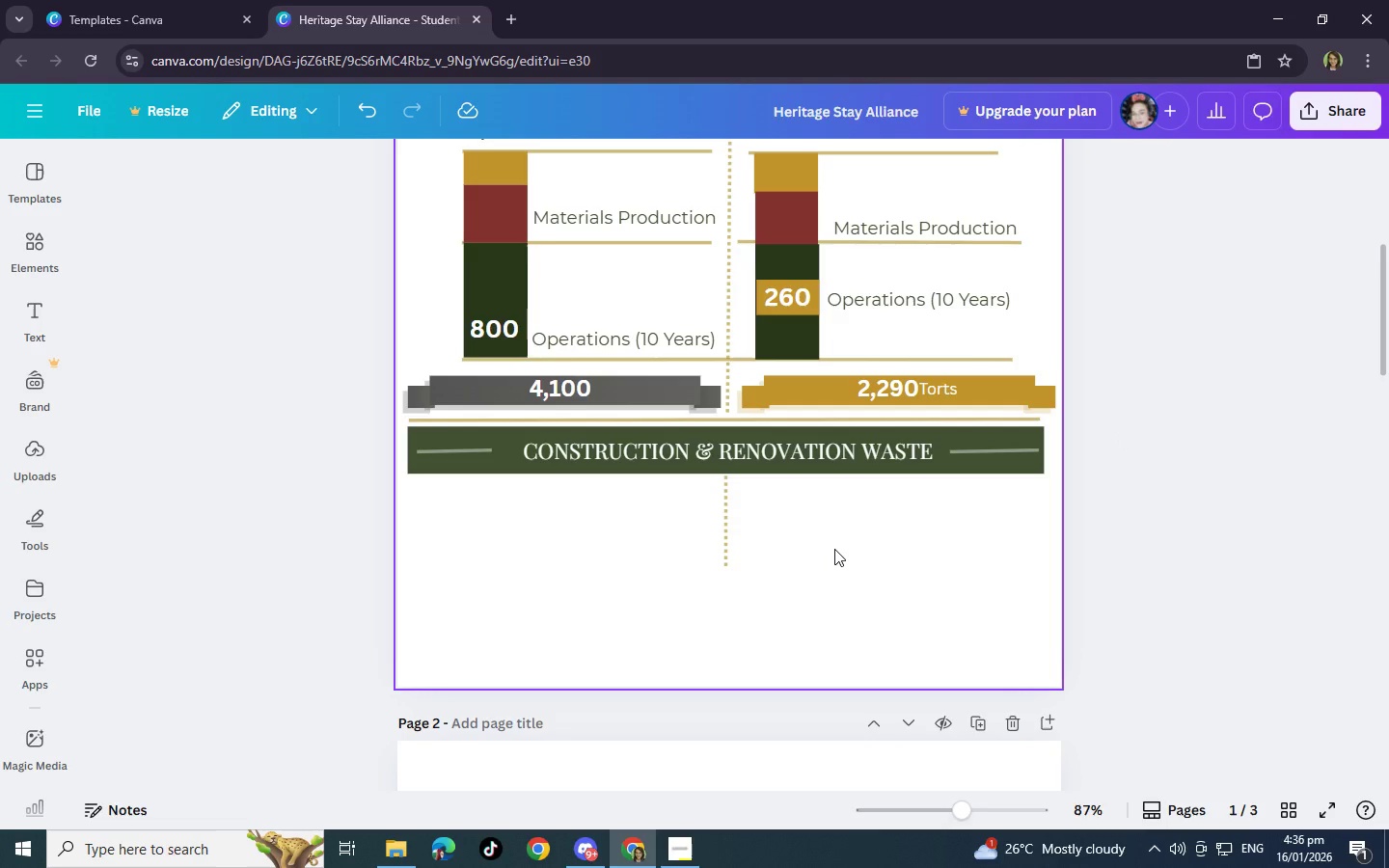 
wait(12.48)
 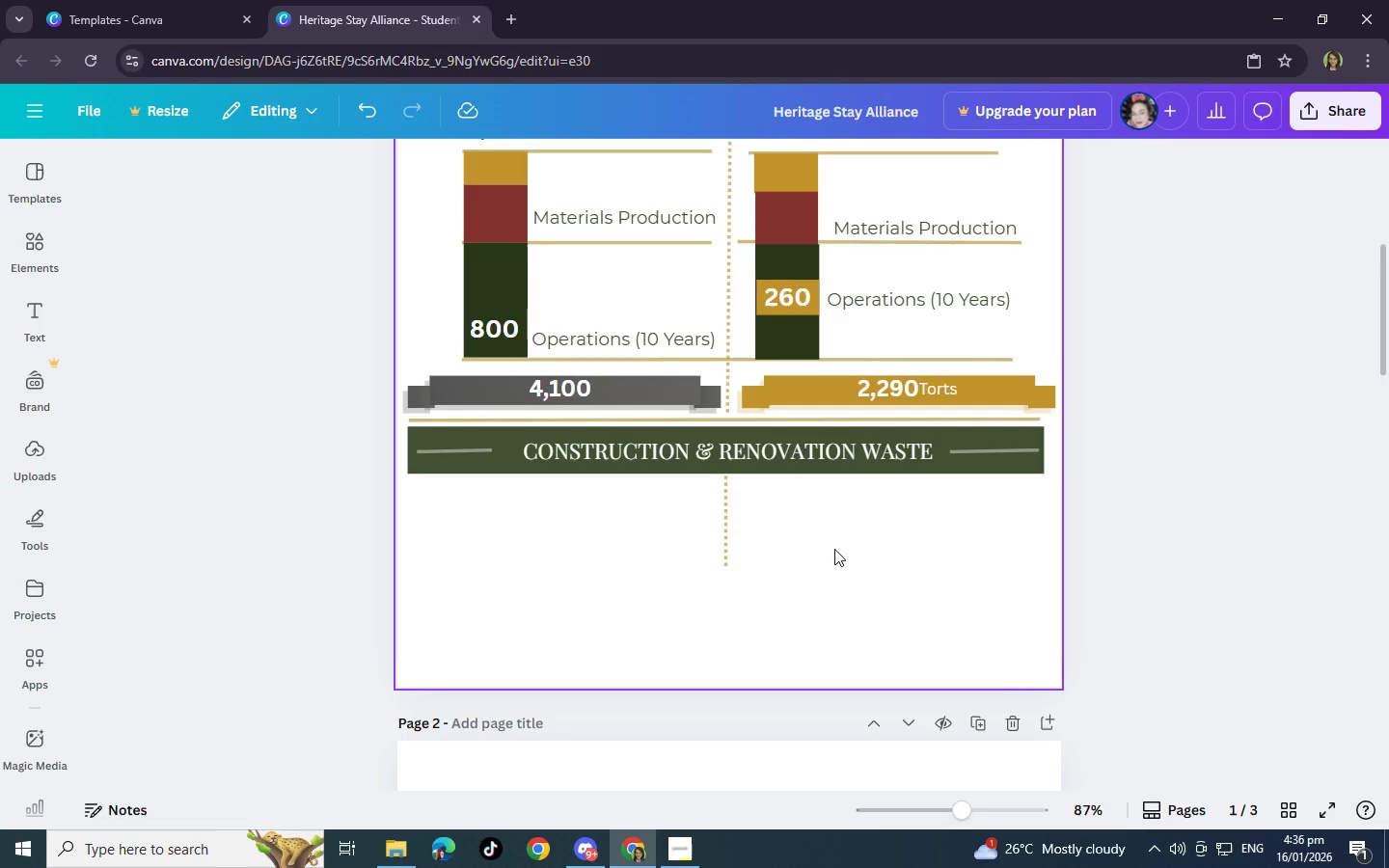 
left_click([696, 354])
 